 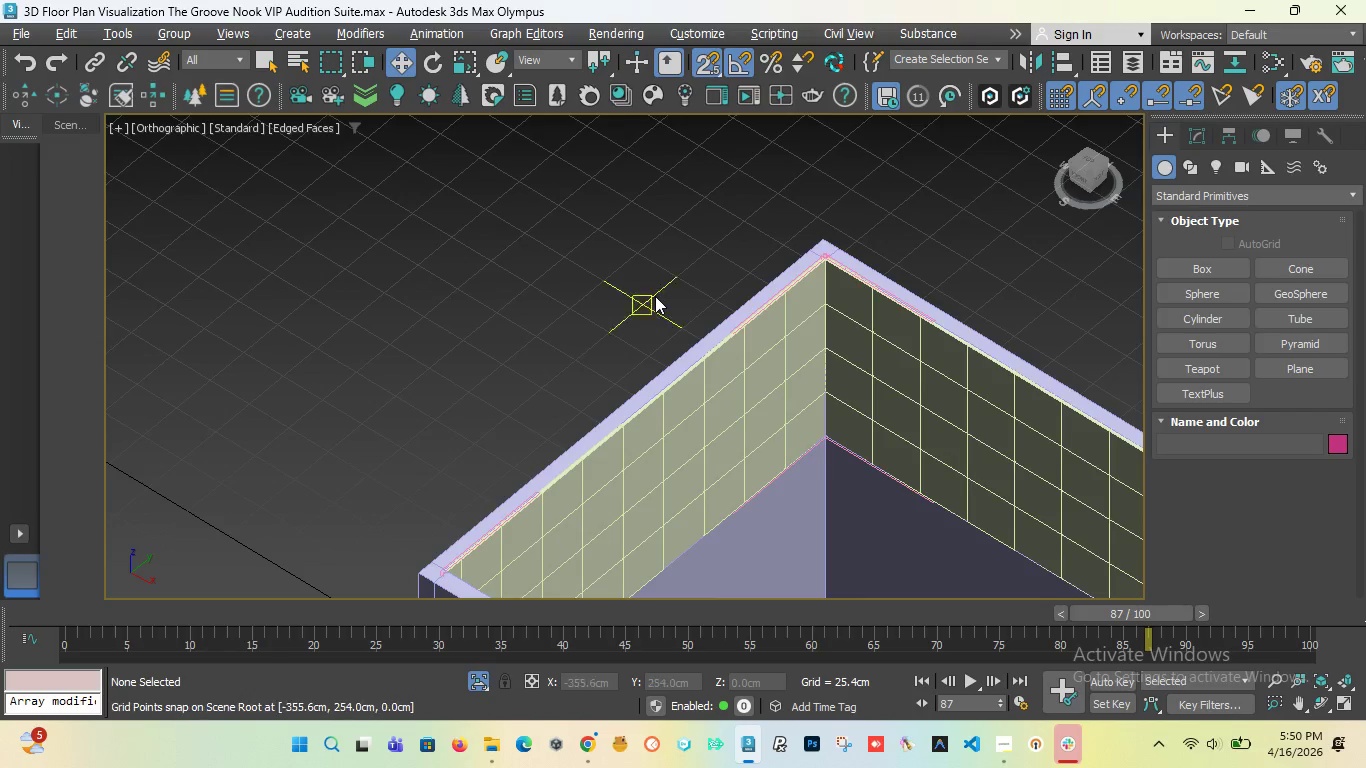 
scroll: coordinate [612, 379], scroll_direction: up, amount: 2.0
 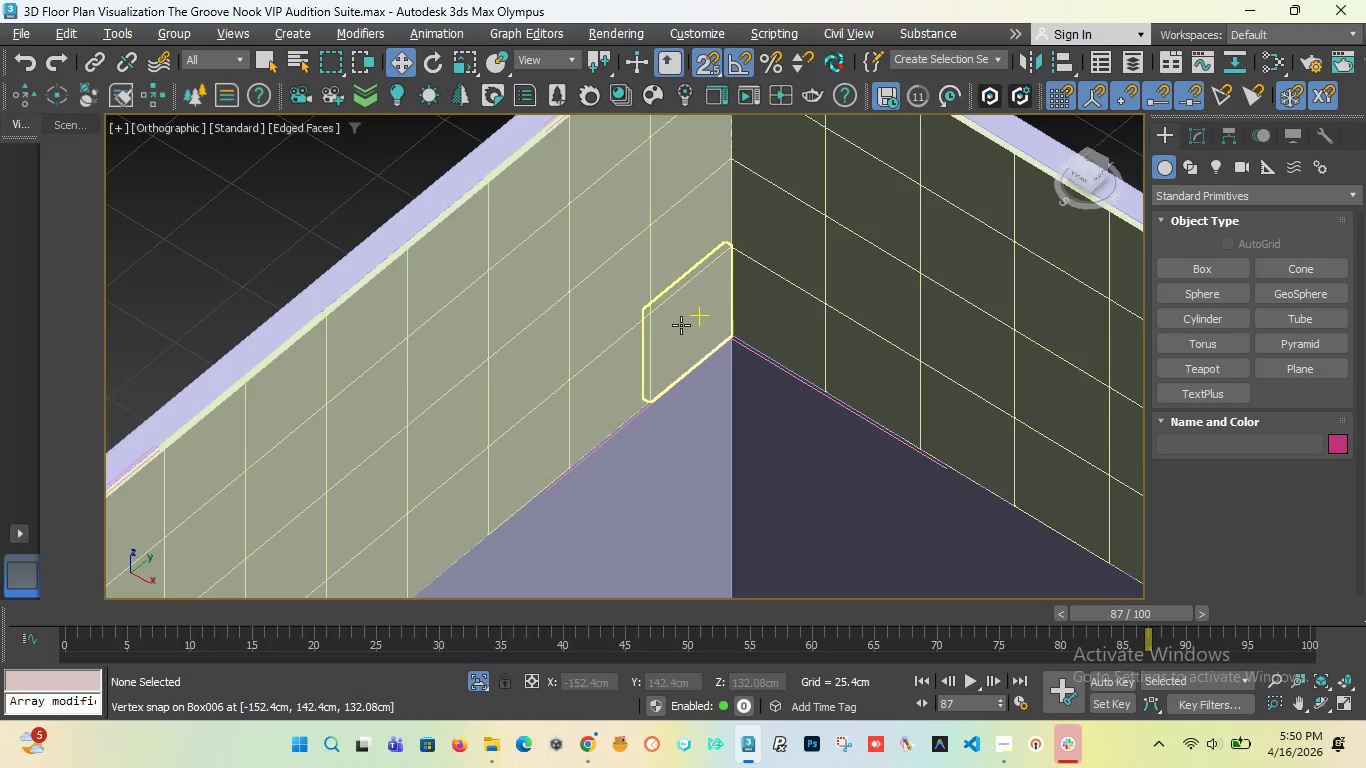 
left_click([681, 325])
 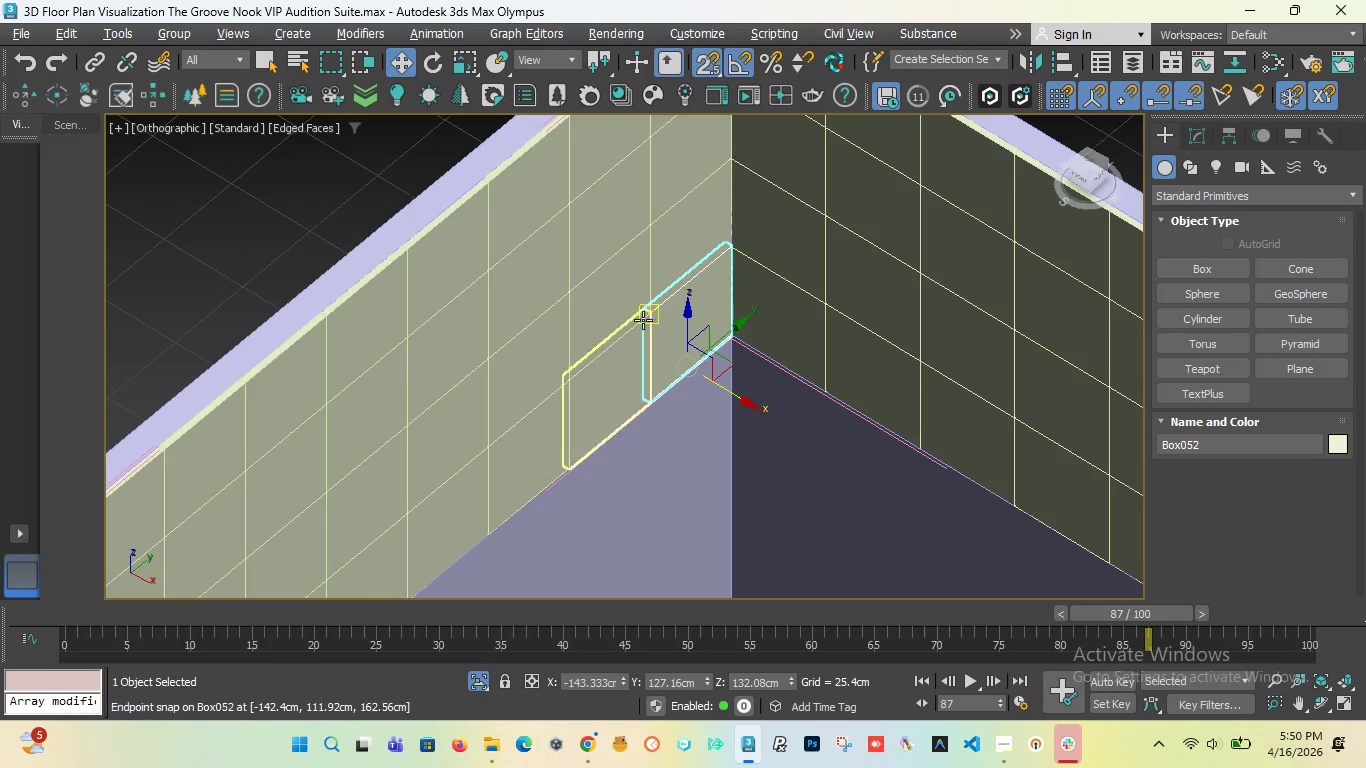 
scroll: coordinate [641, 310], scroll_direction: up, amount: 5.0
 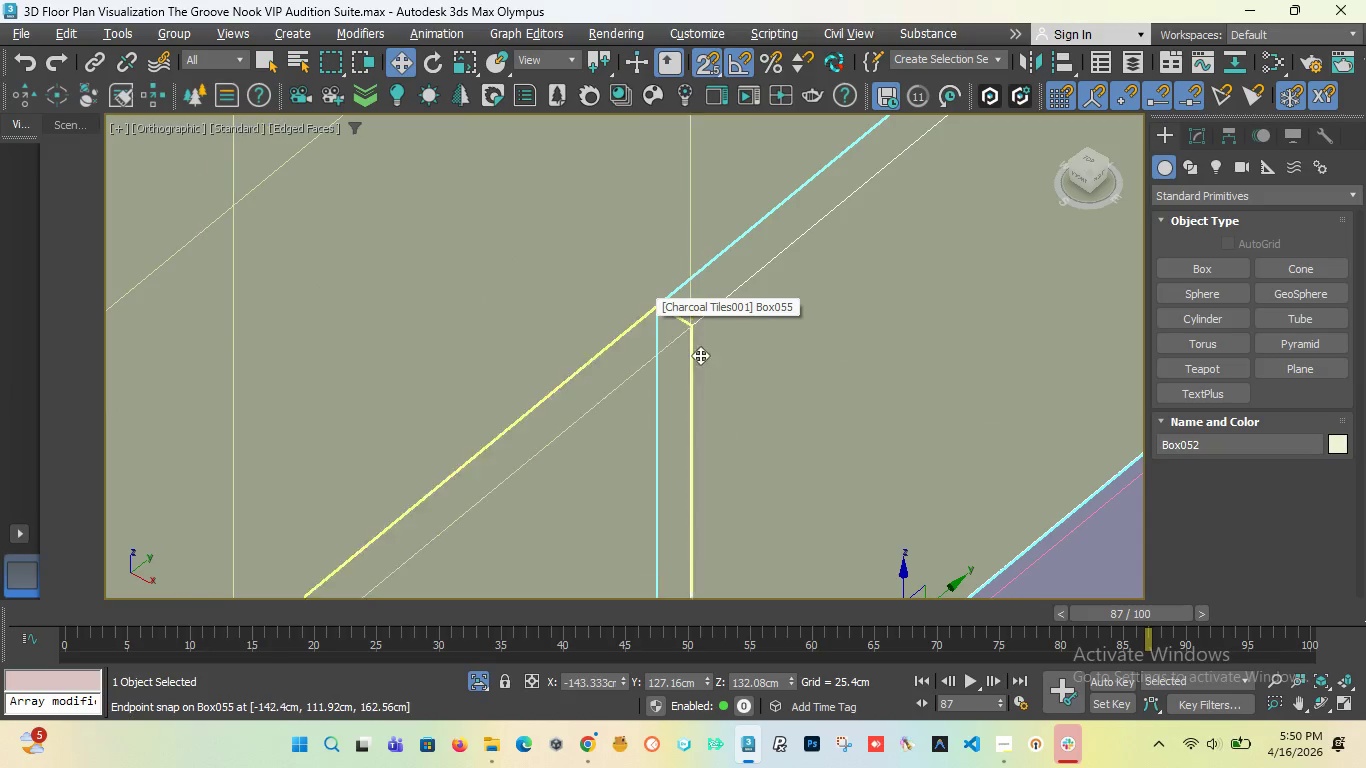 
scroll: coordinate [726, 353], scroll_direction: down, amount: 8.0
 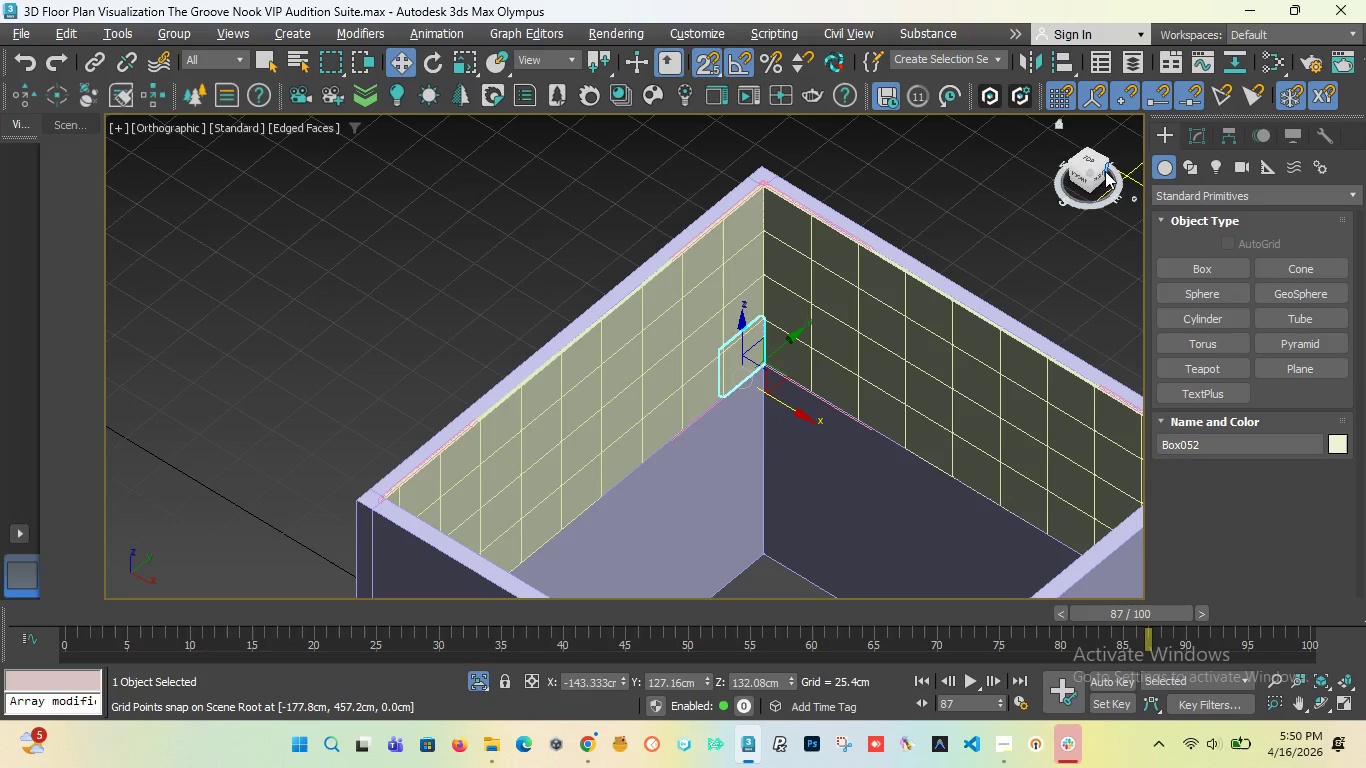 
left_click_drag(start_coordinate=[1095, 176], to_coordinate=[1090, 169])
 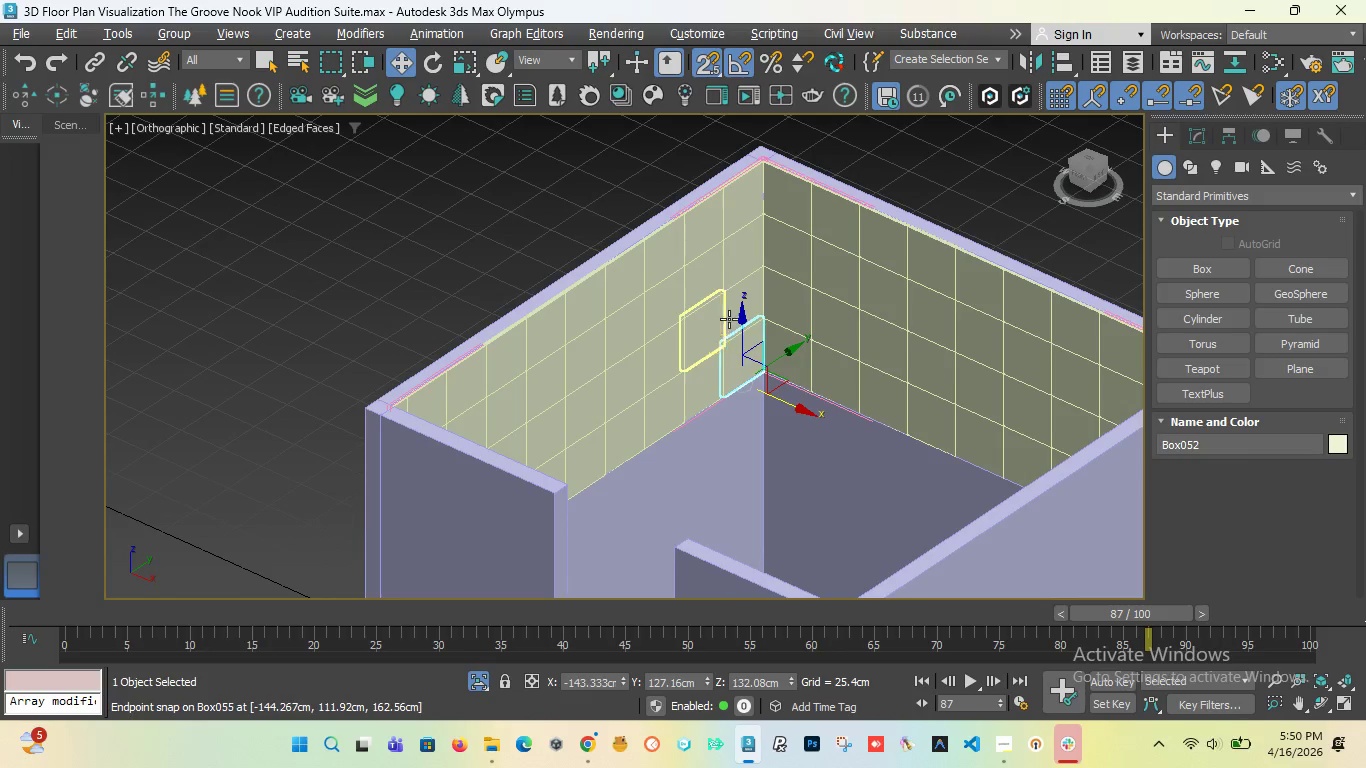 
scroll: coordinate [673, 409], scroll_direction: up, amount: 4.0
 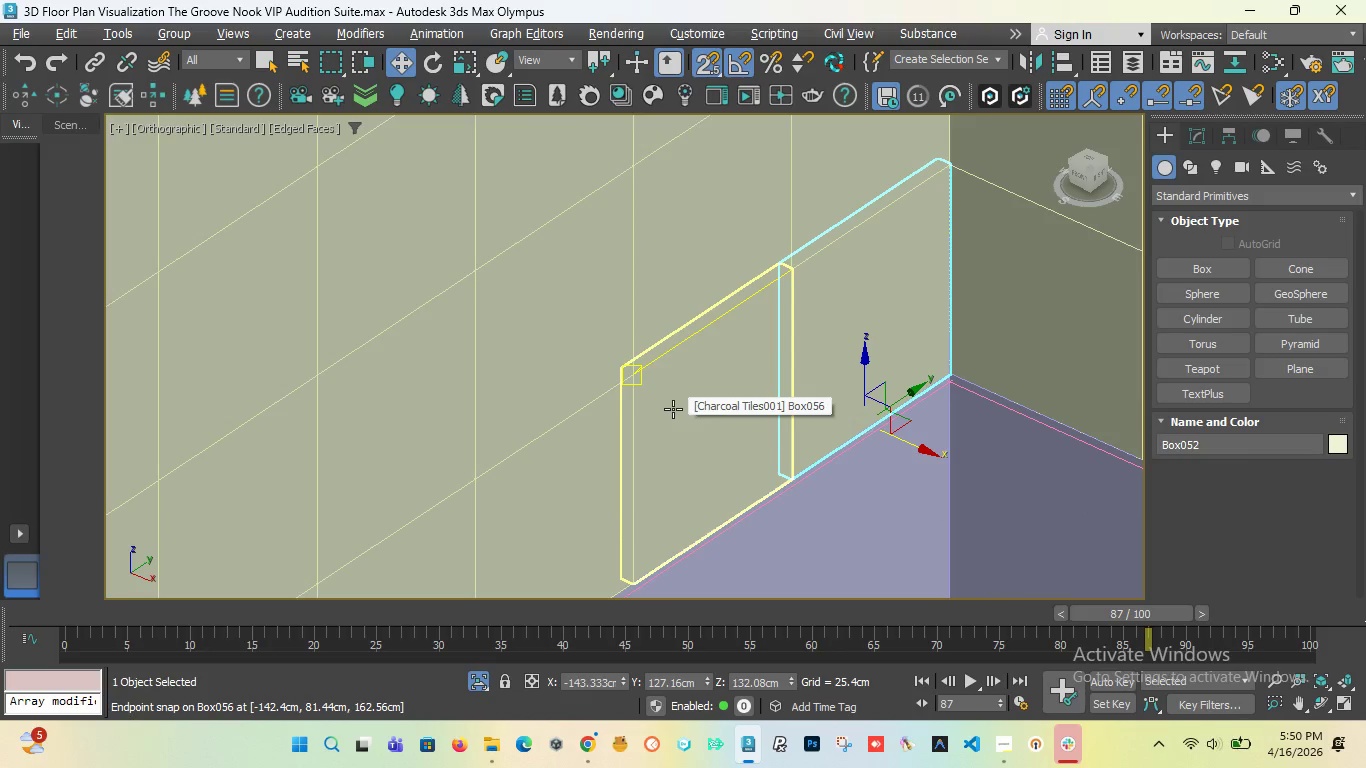 
scroll: coordinate [708, 247], scroll_direction: down, amount: 6.0
 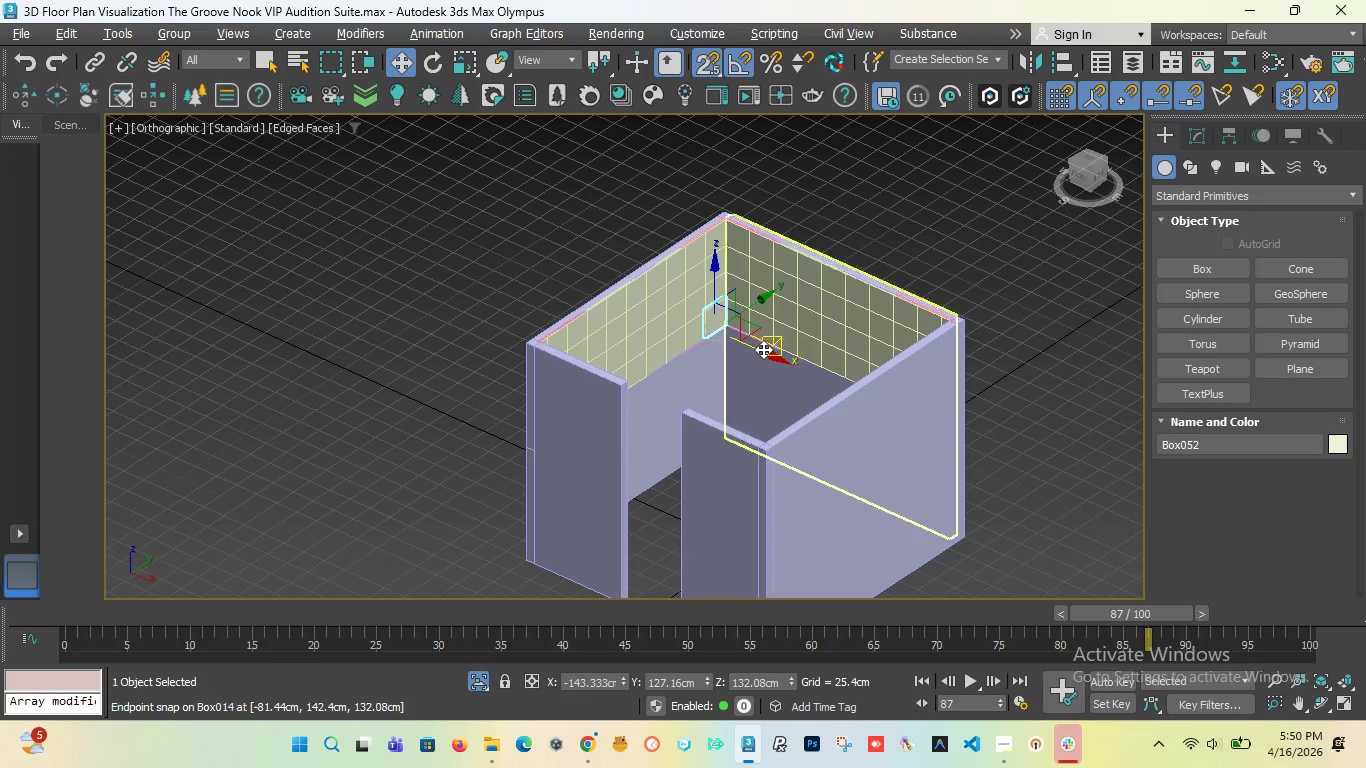 
scroll: coordinate [739, 341], scroll_direction: up, amount: 5.0
 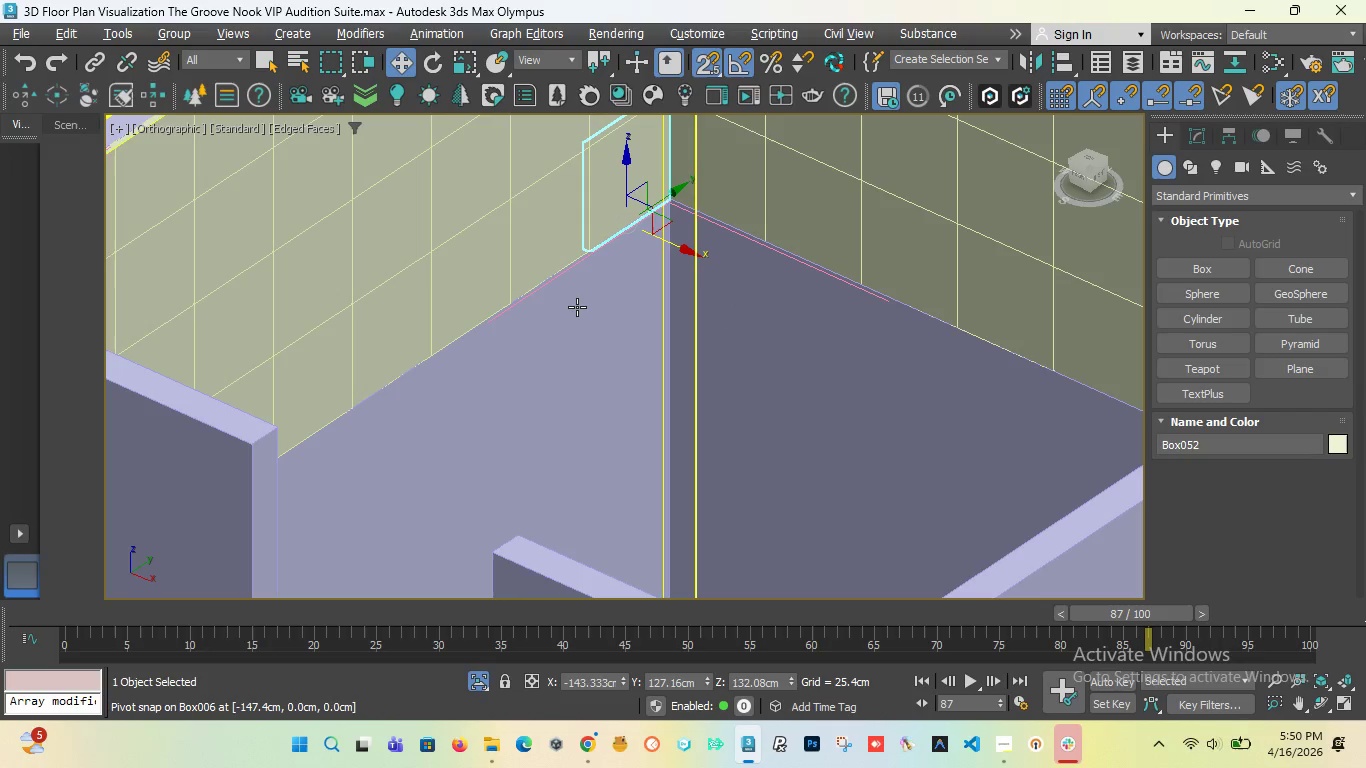 
scroll: coordinate [568, 305], scroll_direction: down, amount: 3.0
 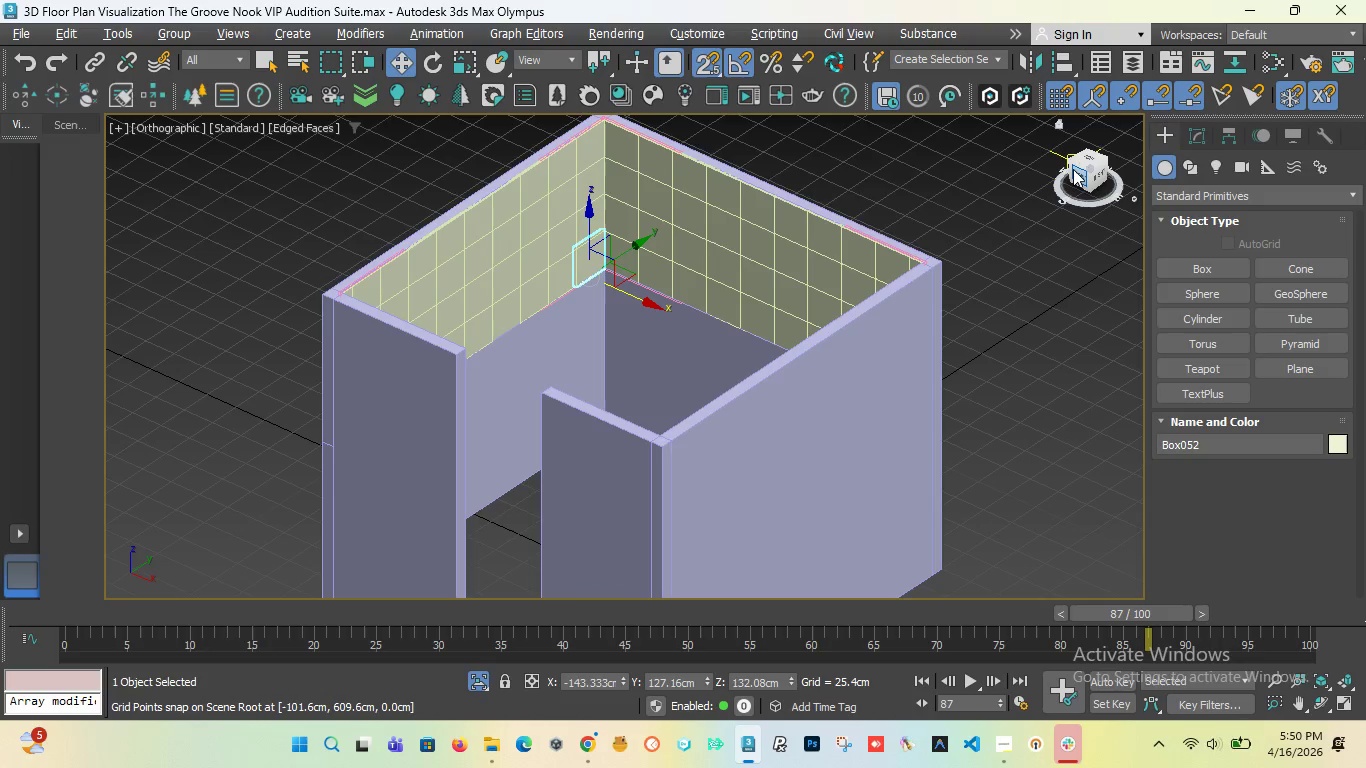 
left_click_drag(start_coordinate=[1073, 170], to_coordinate=[173, 176])
 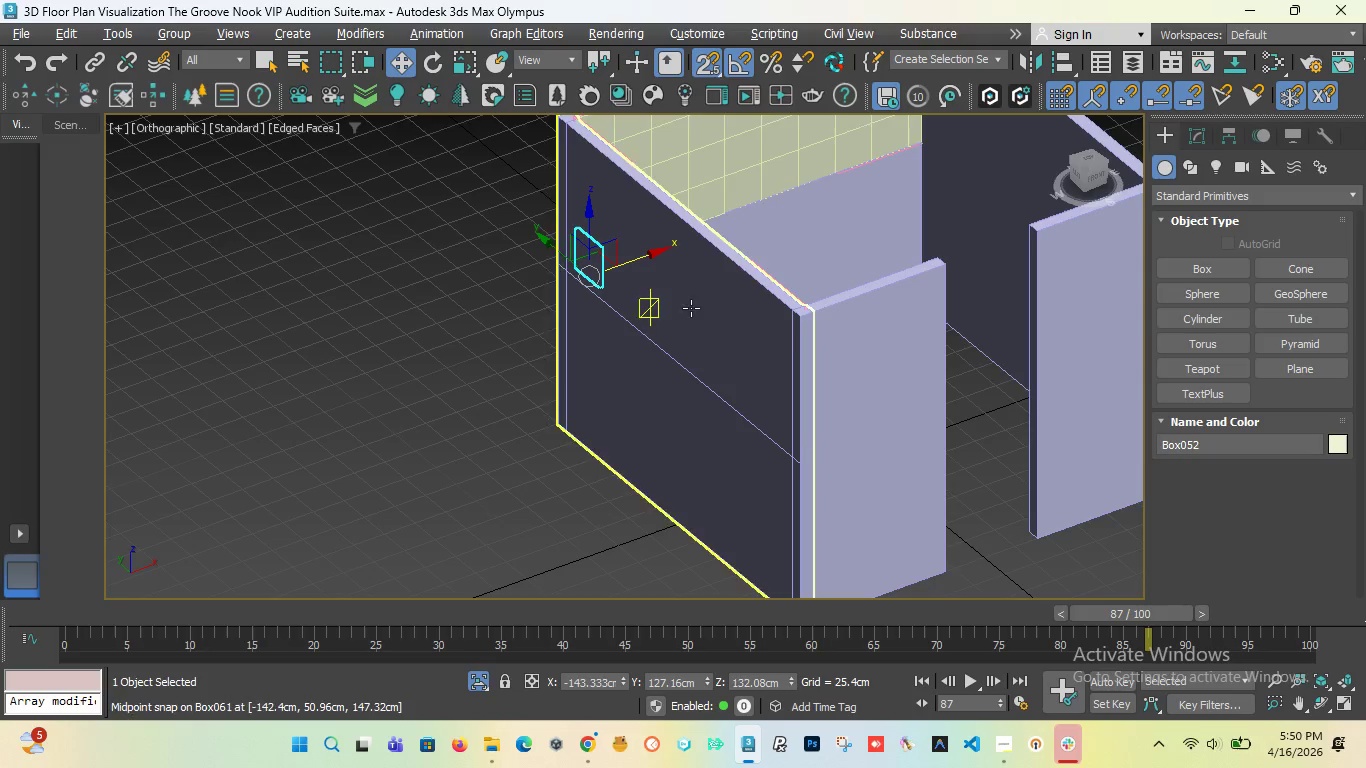 
wait(6.22)
 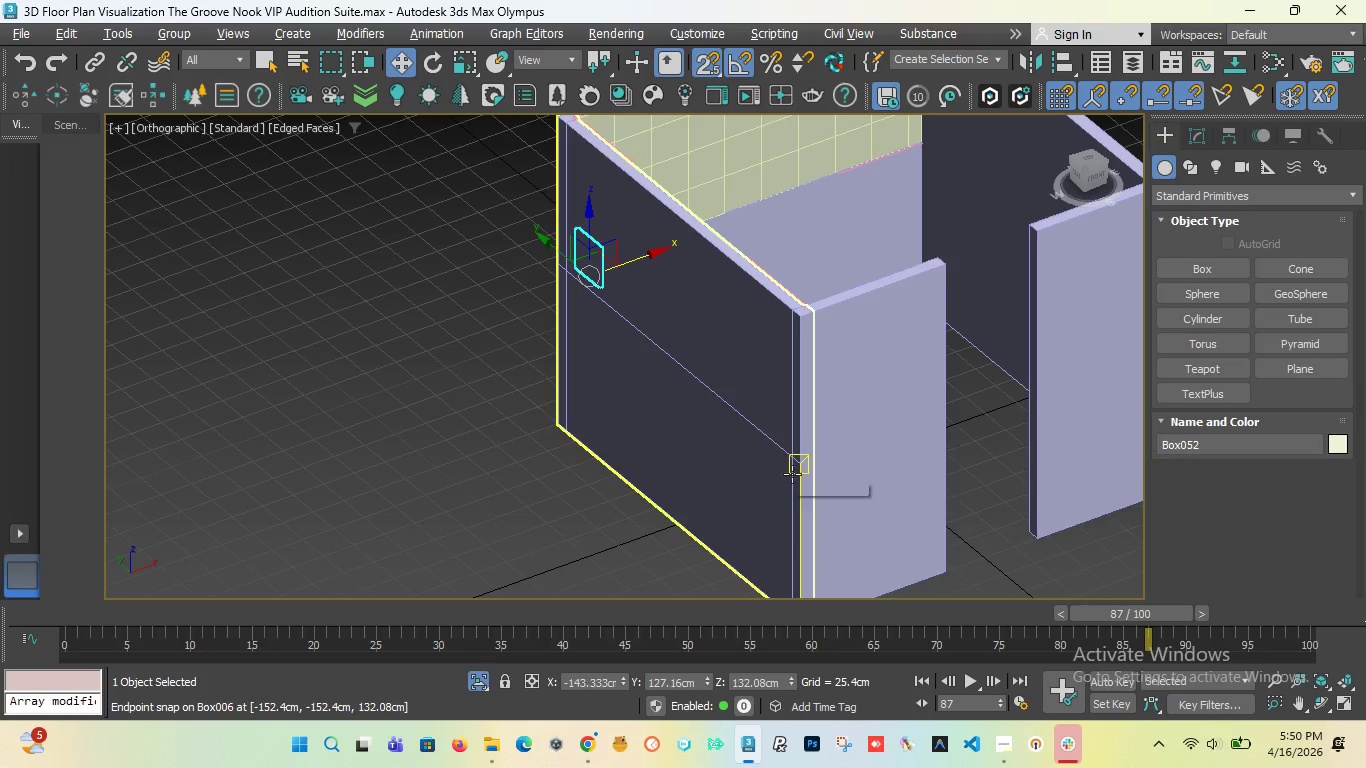 
left_click([716, 269])
 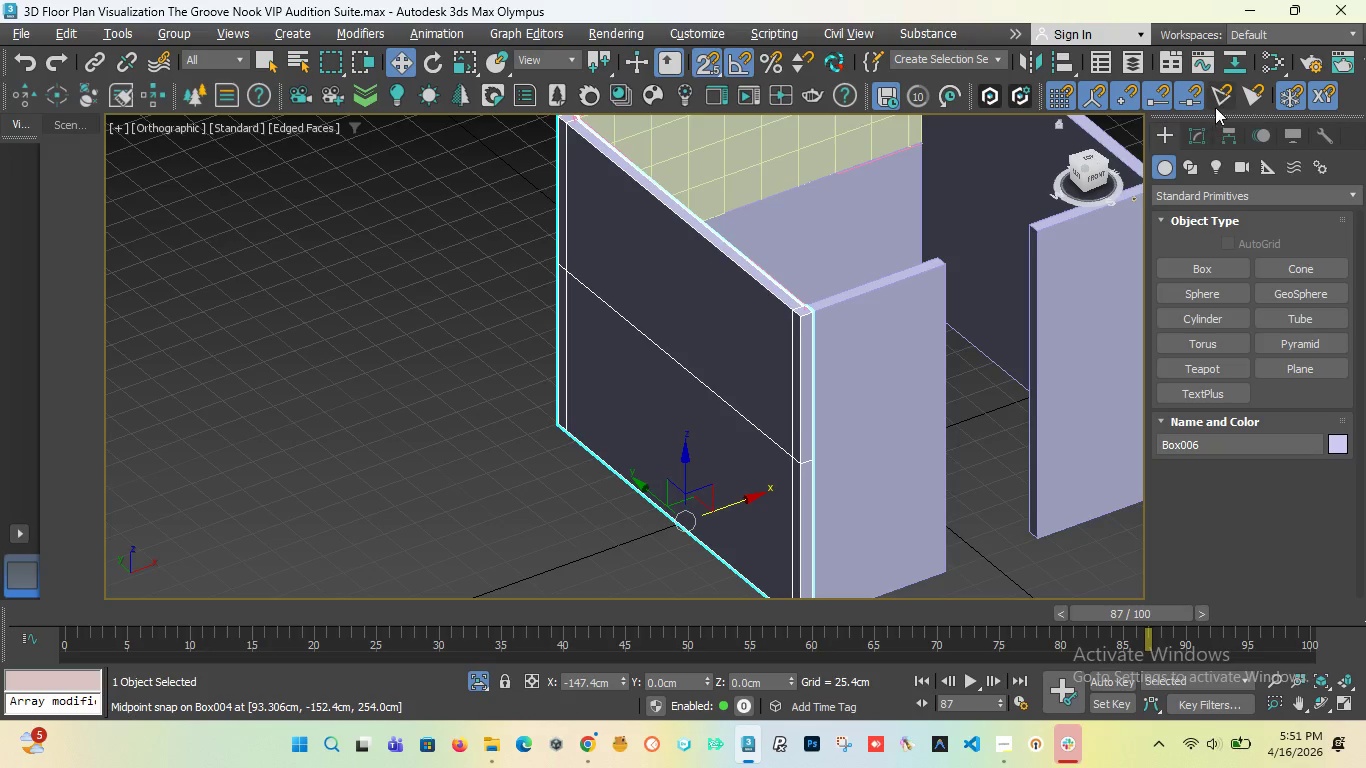 
left_click([1202, 136])
 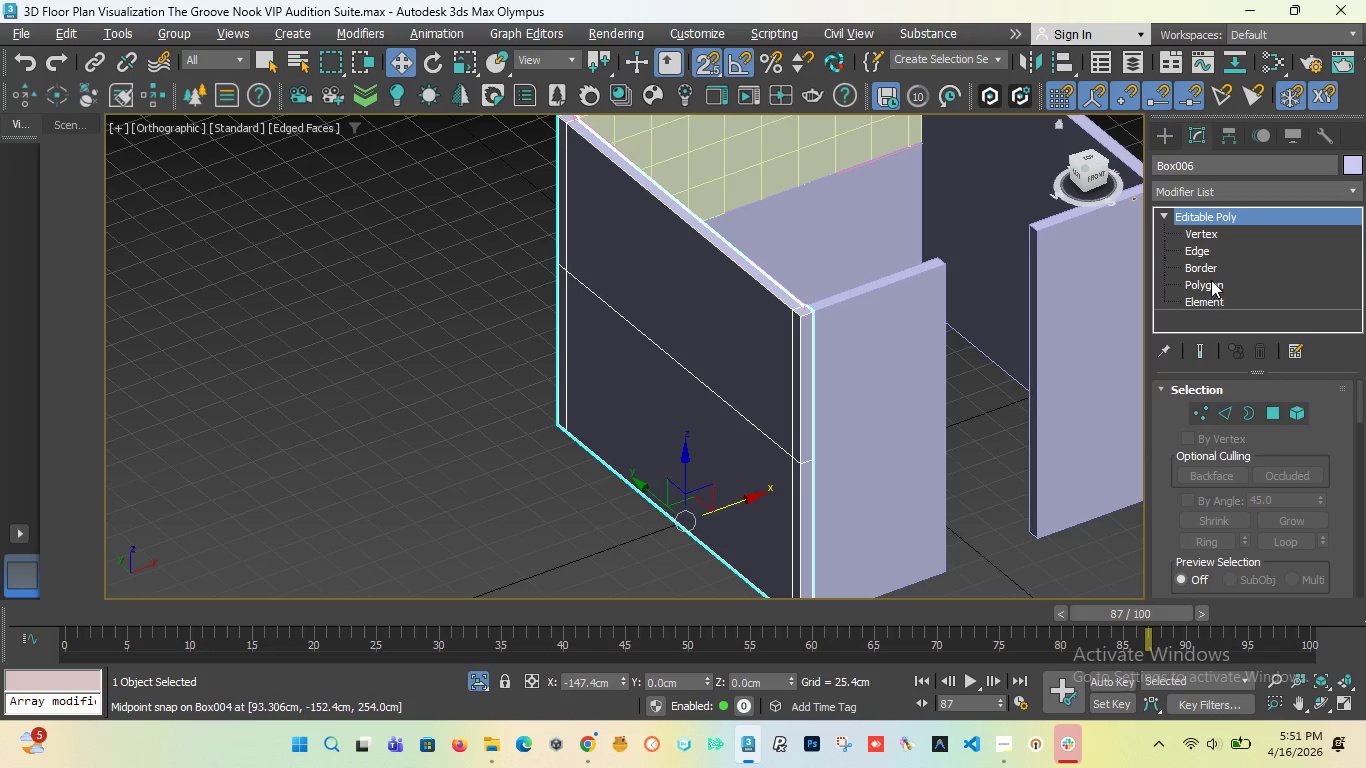 
left_click([1211, 254])
 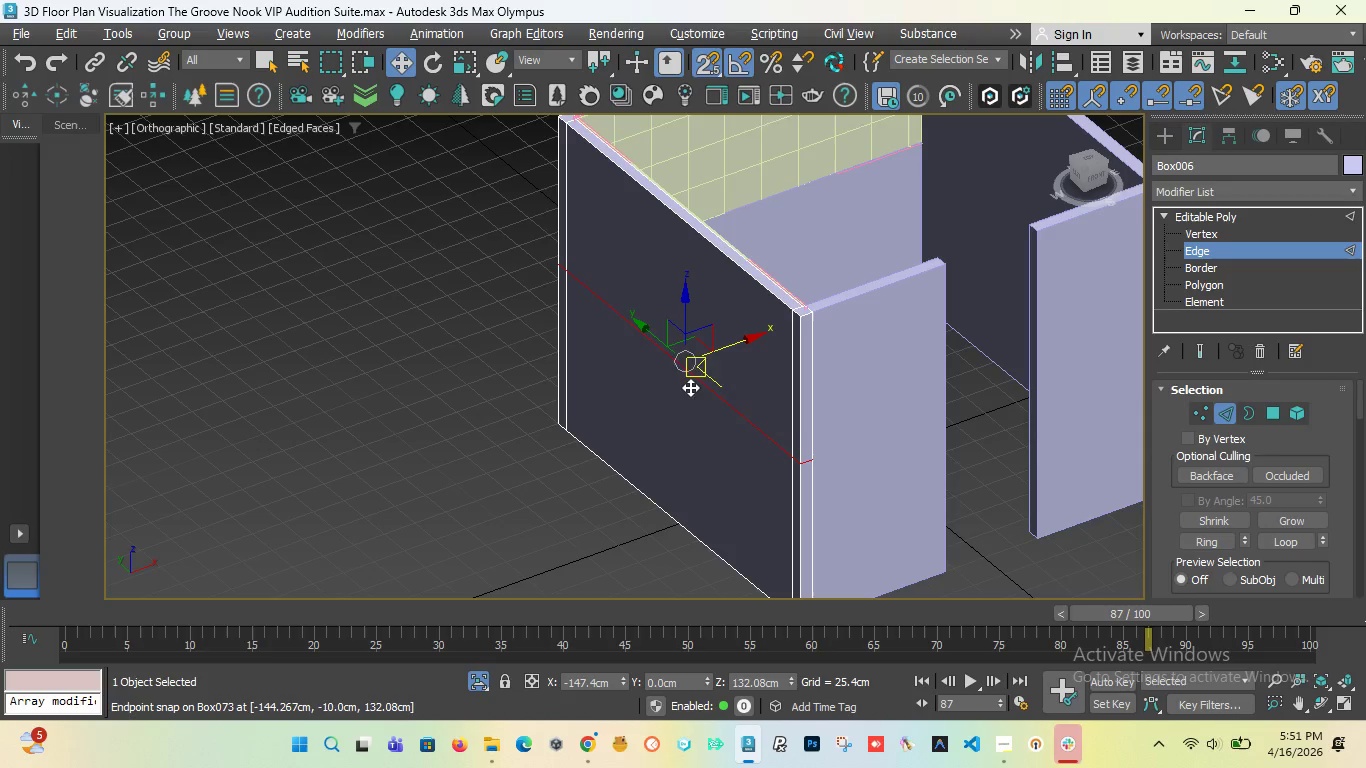 
left_click([710, 394])
 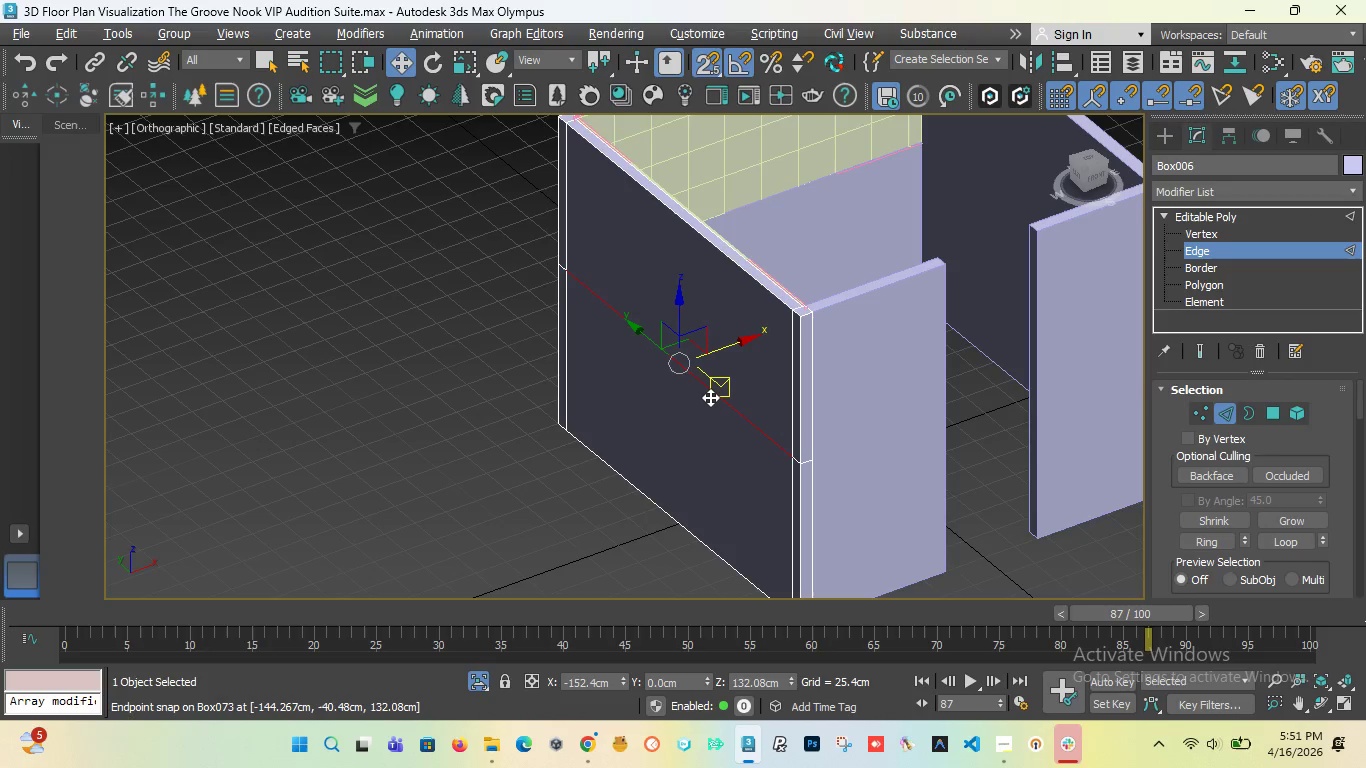 
hold_key(key=ControlLeft, duration=1.75)
 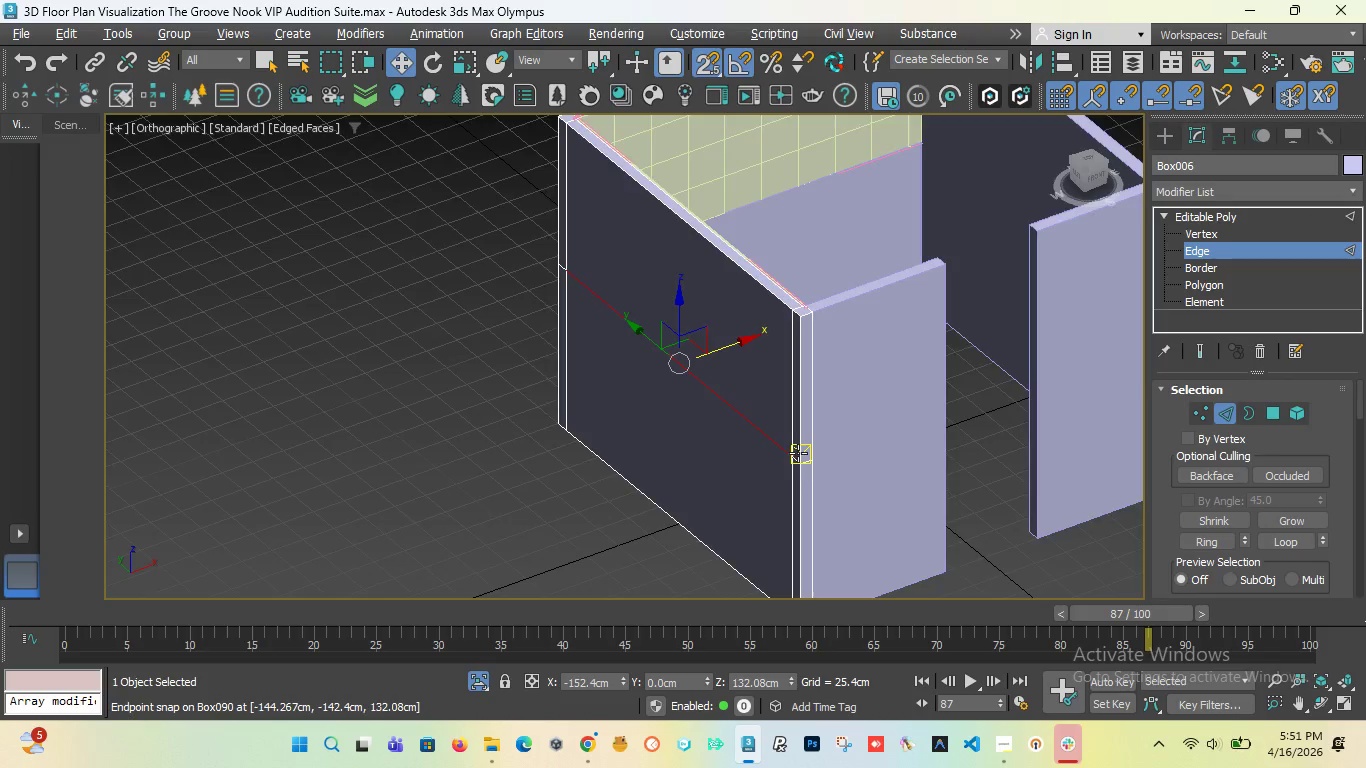 
scroll: coordinate [798, 454], scroll_direction: up, amount: 3.0
 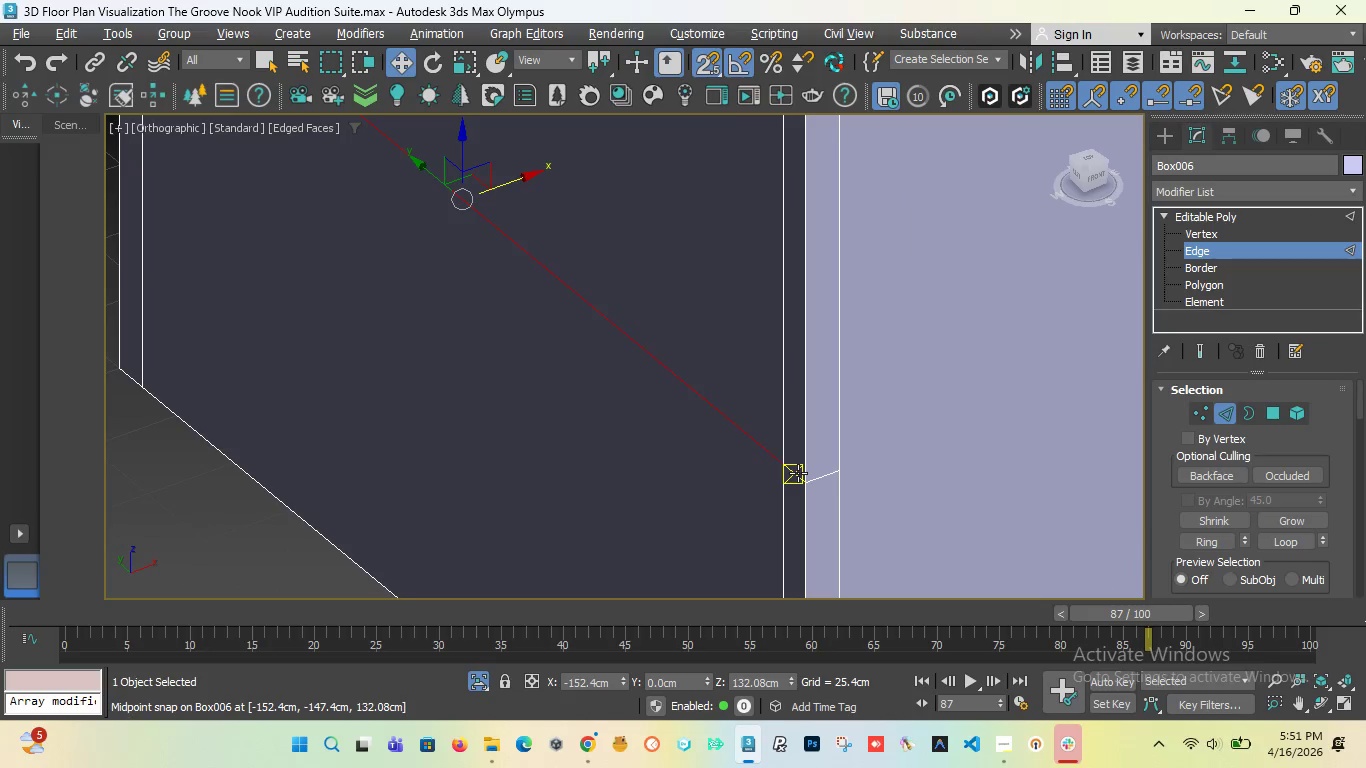 
hold_key(key=ControlLeft, duration=2.53)
left_click([796, 472])
 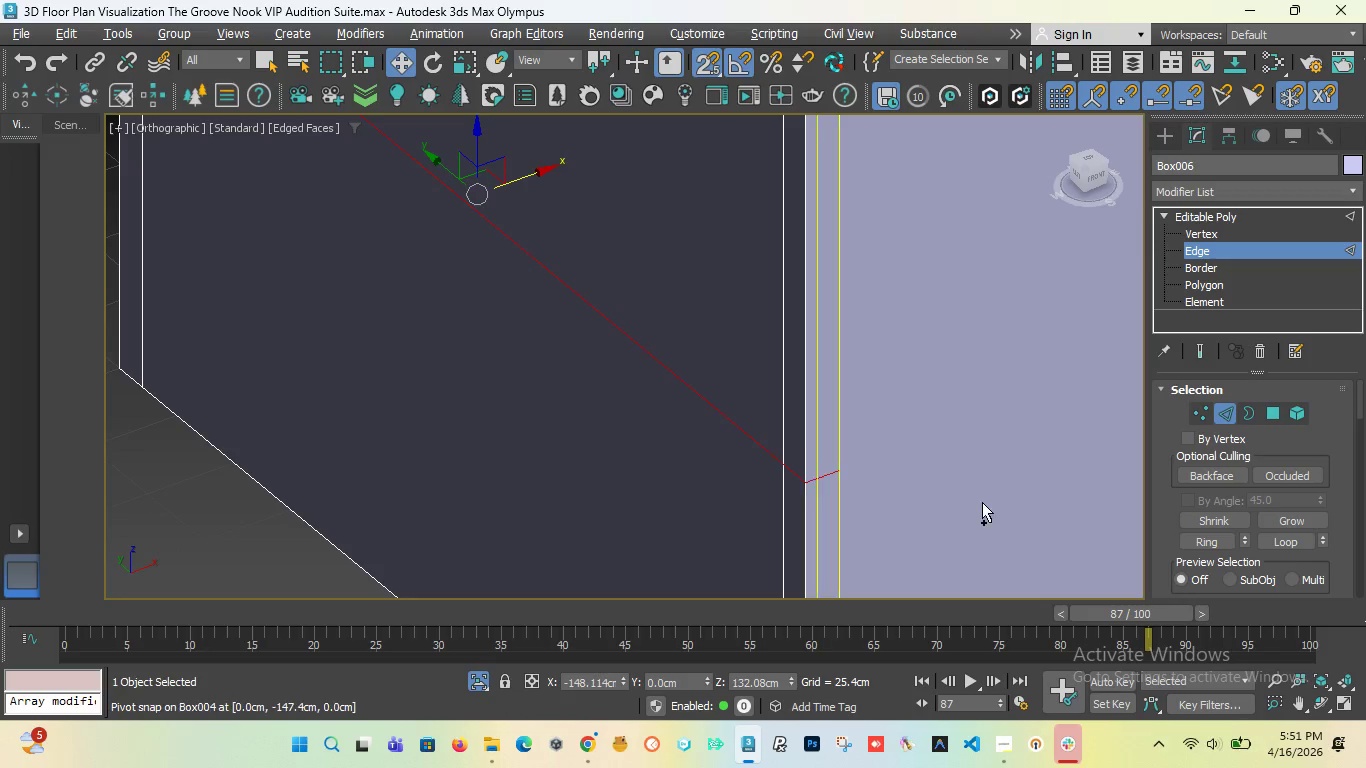 
key(Control+Backspace)
 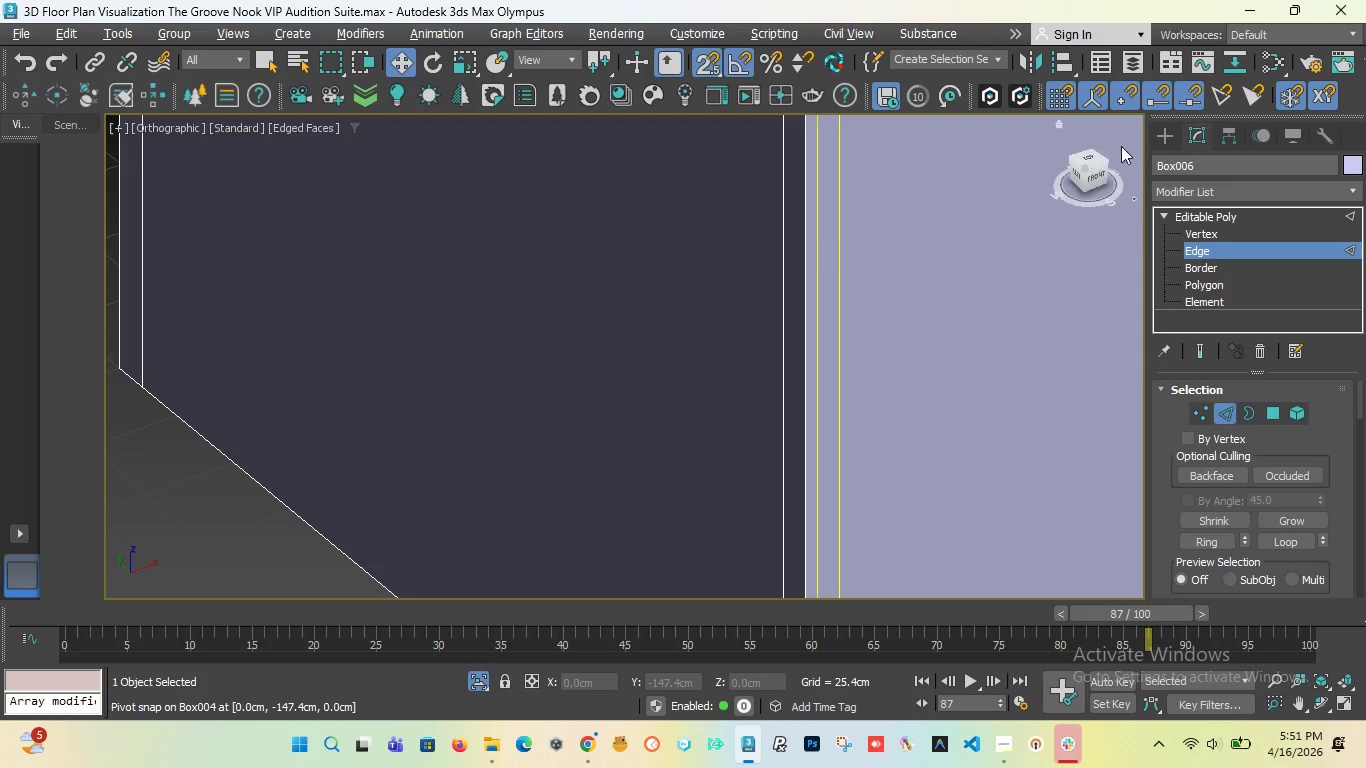 
left_click_drag(start_coordinate=[1088, 165], to_coordinate=[964, 187])
 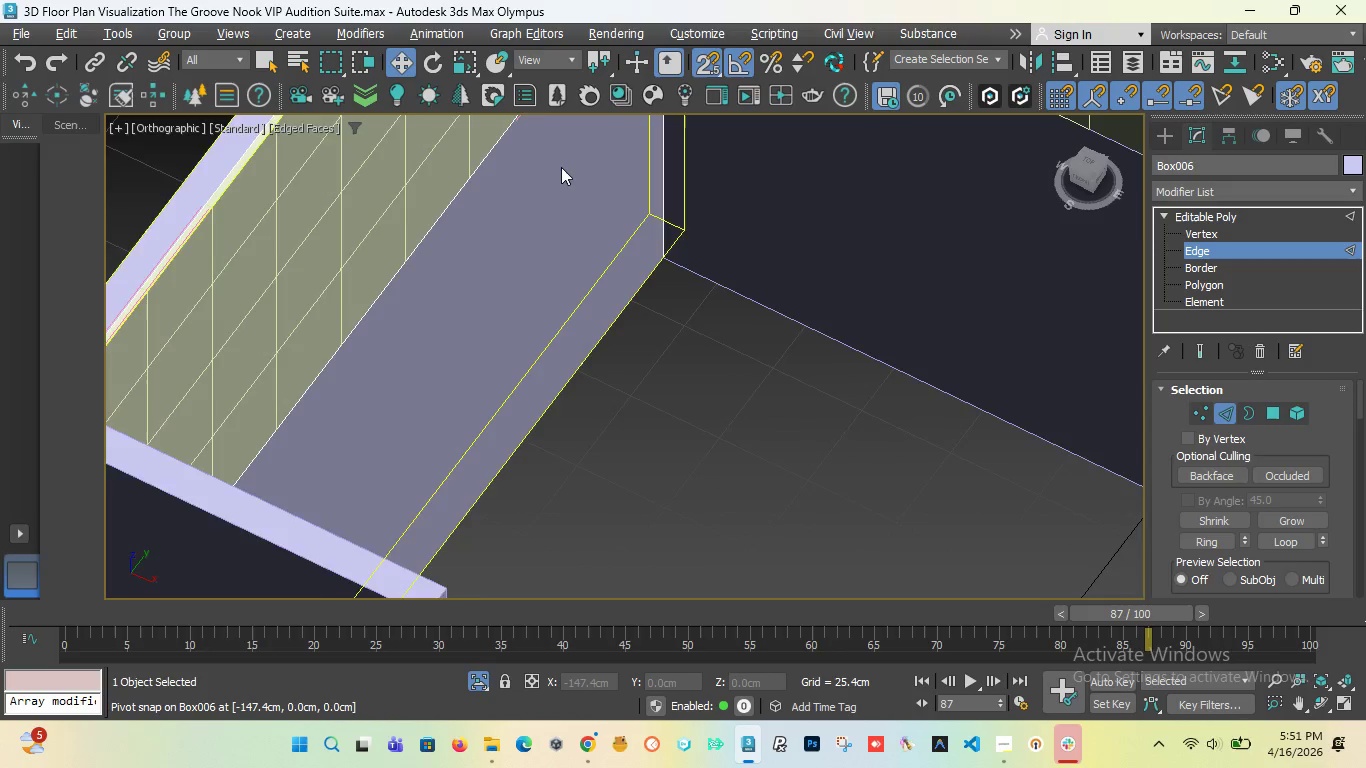 
scroll: coordinate [557, 178], scroll_direction: down, amount: 3.0
 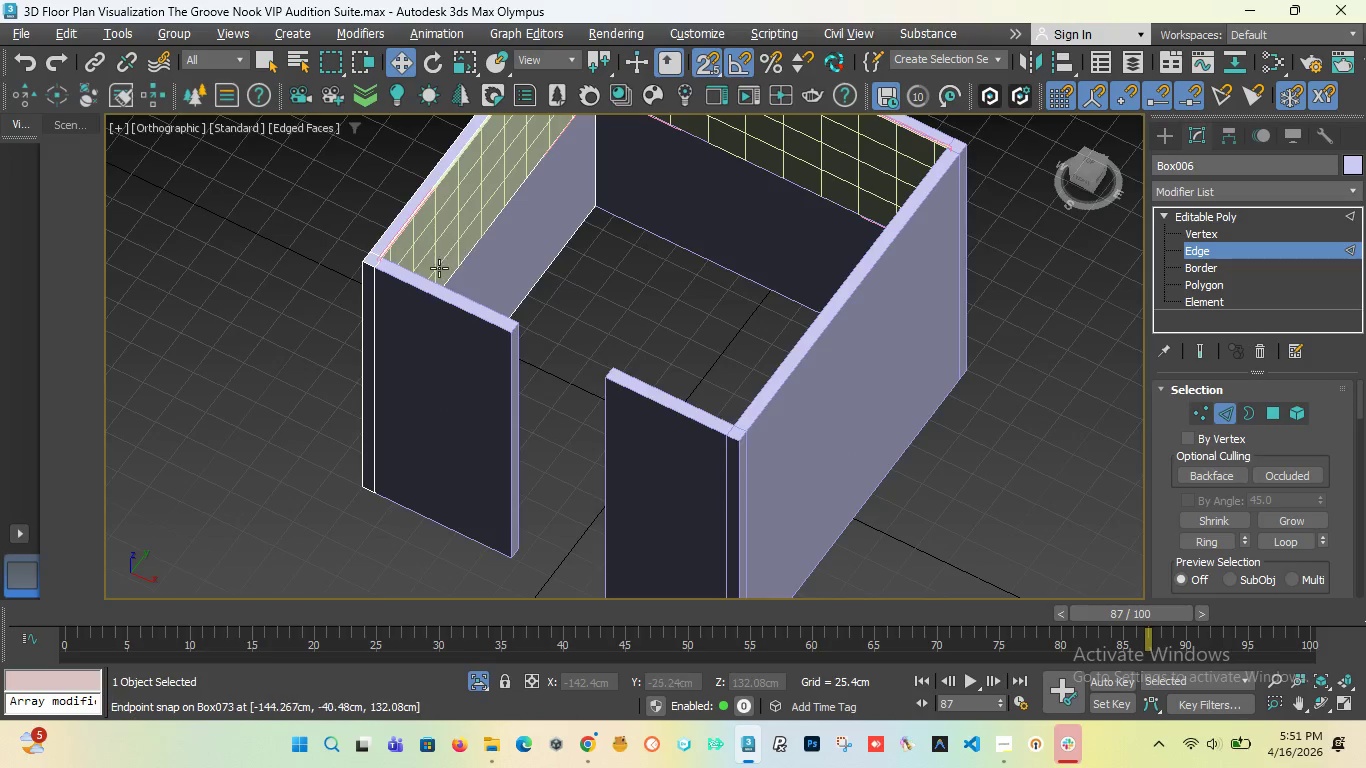 
scroll: coordinate [425, 275], scroll_direction: up, amount: 4.0
 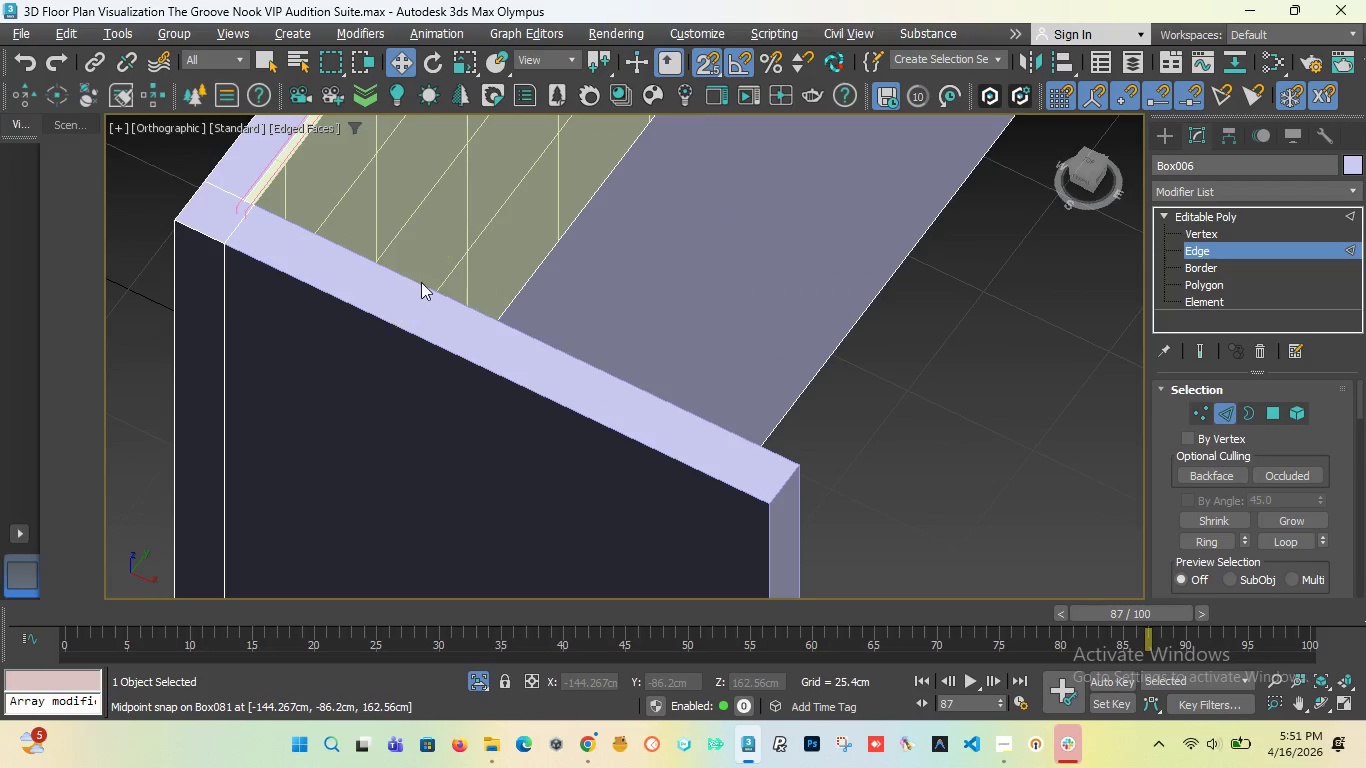 
scroll: coordinate [422, 282], scroll_direction: down, amount: 2.0
 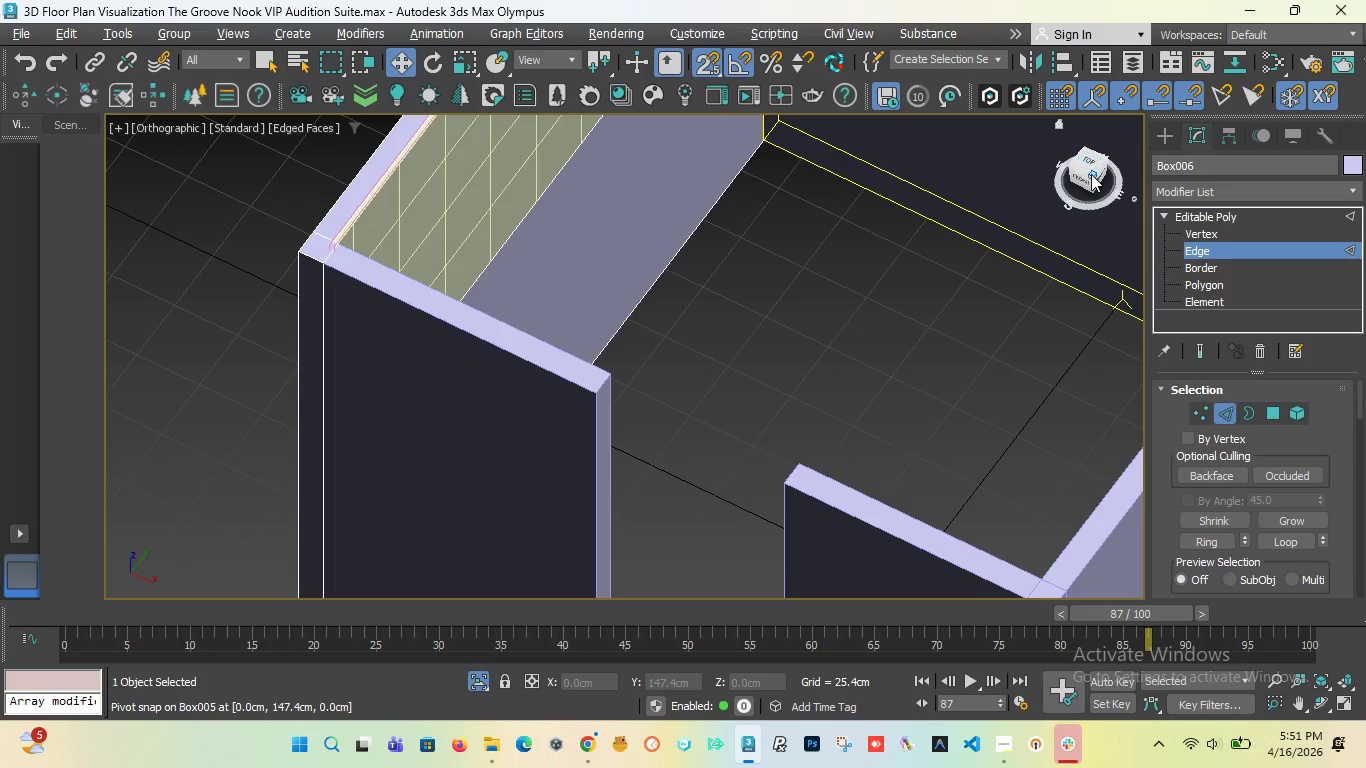 
left_click_drag(start_coordinate=[1091, 176], to_coordinate=[1004, 196])
 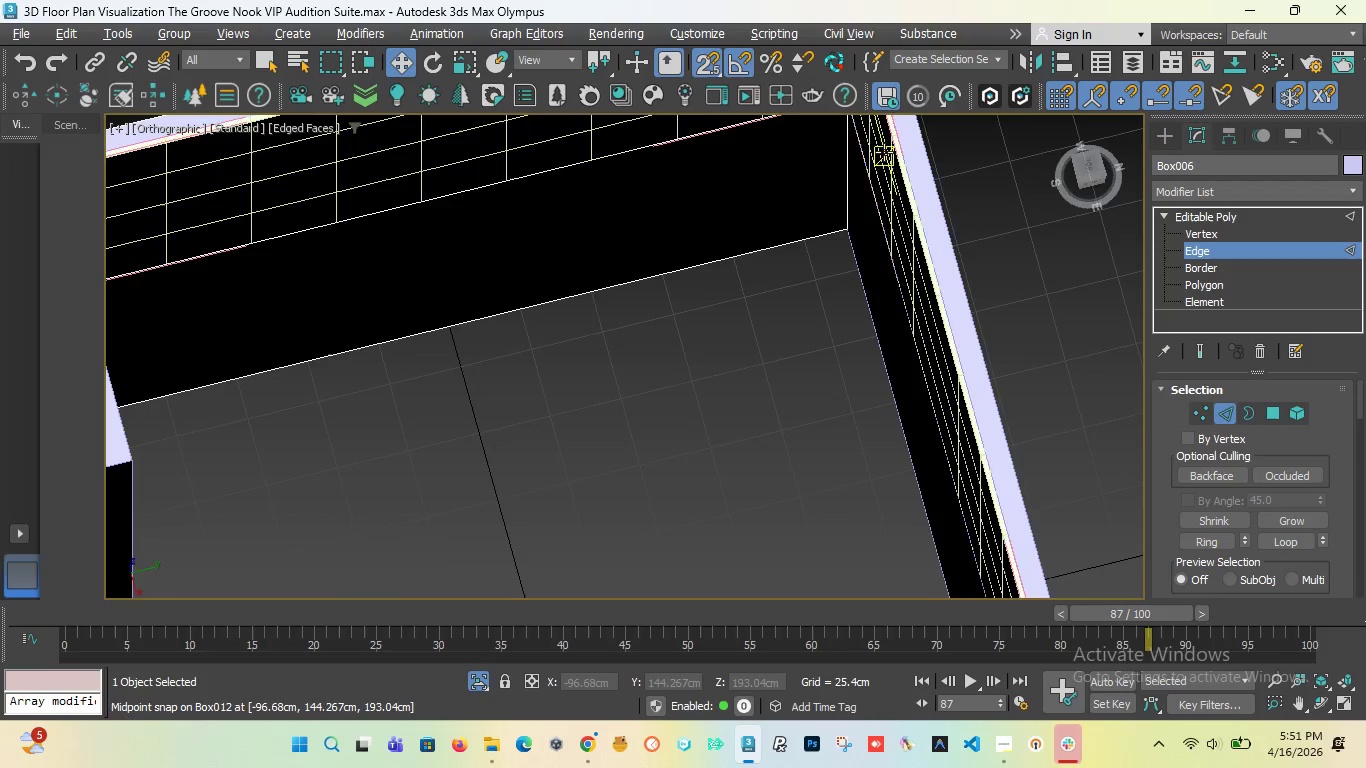 
scroll: coordinate [846, 201], scroll_direction: down, amount: 2.0
 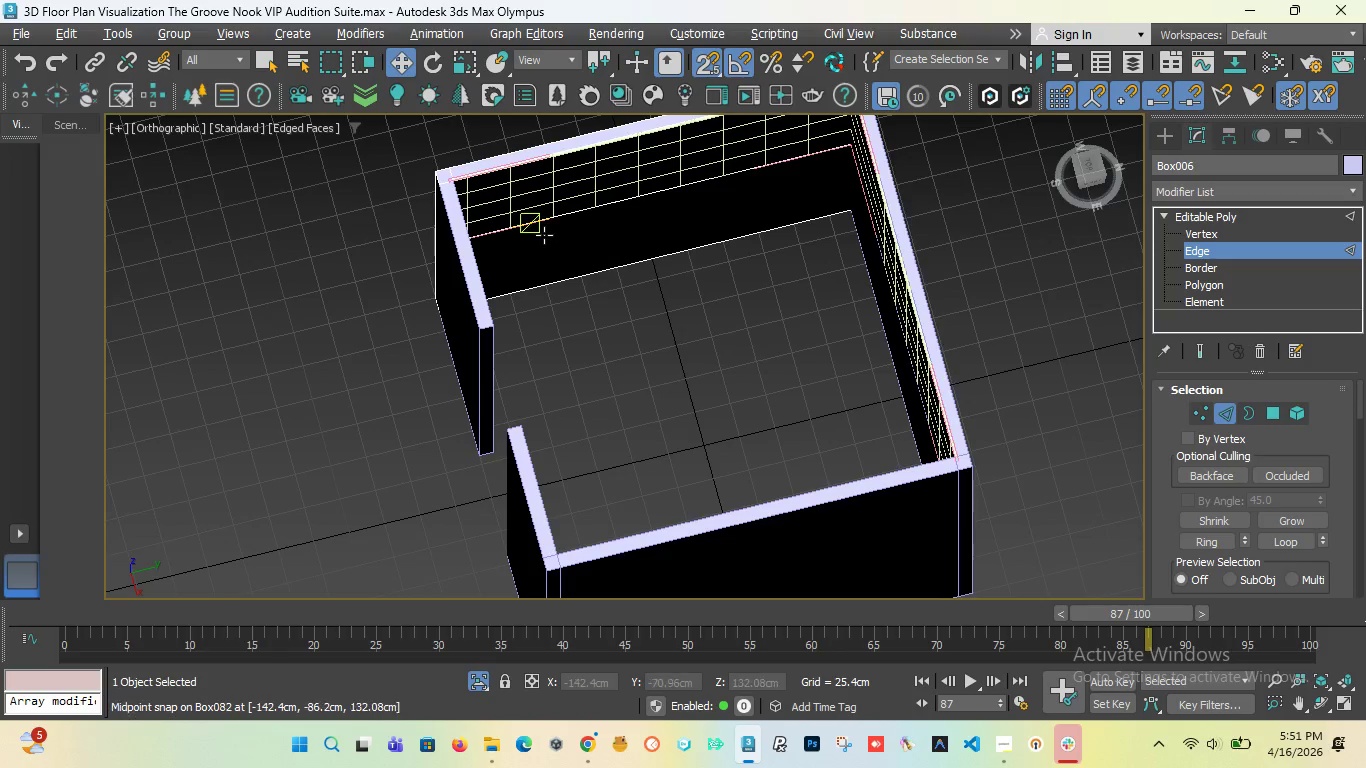 
scroll: coordinate [554, 207], scroll_direction: up, amount: 2.0
 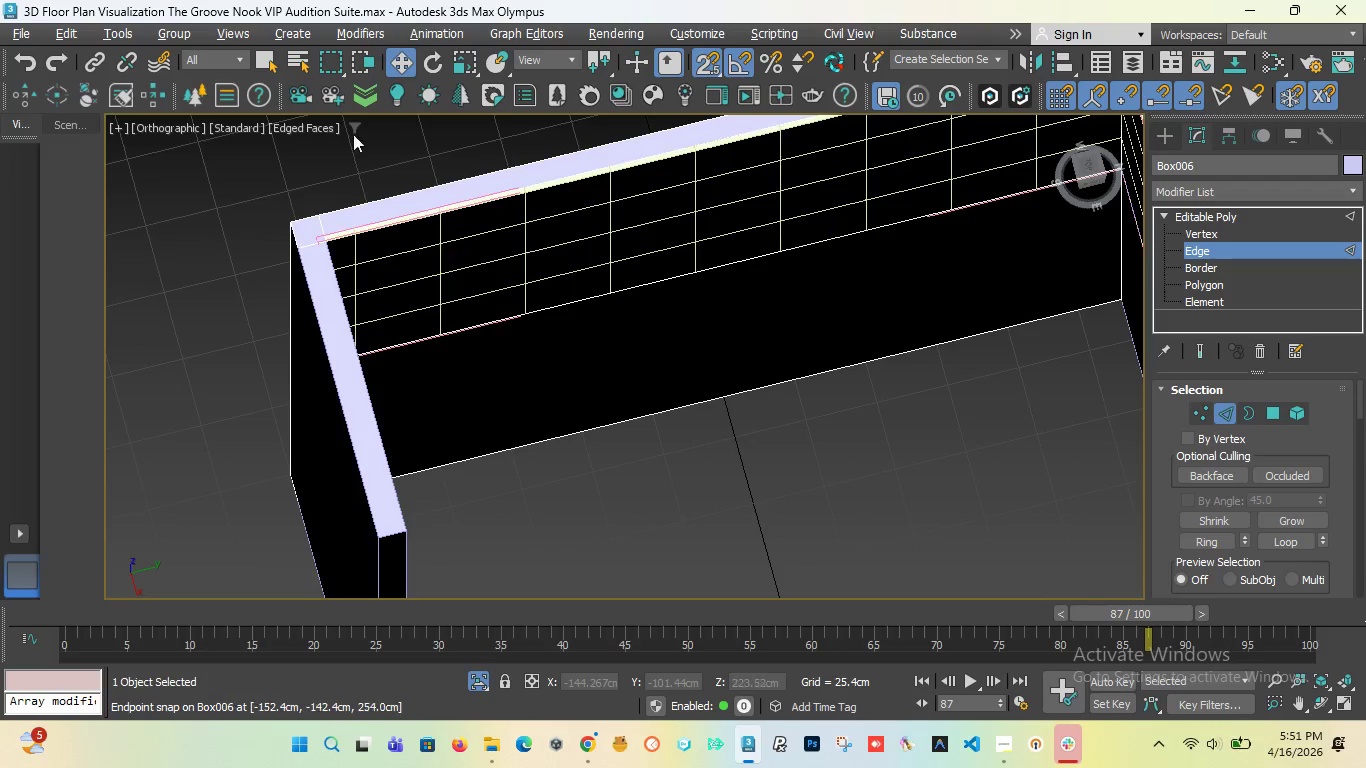 
left_click([164, 33])
 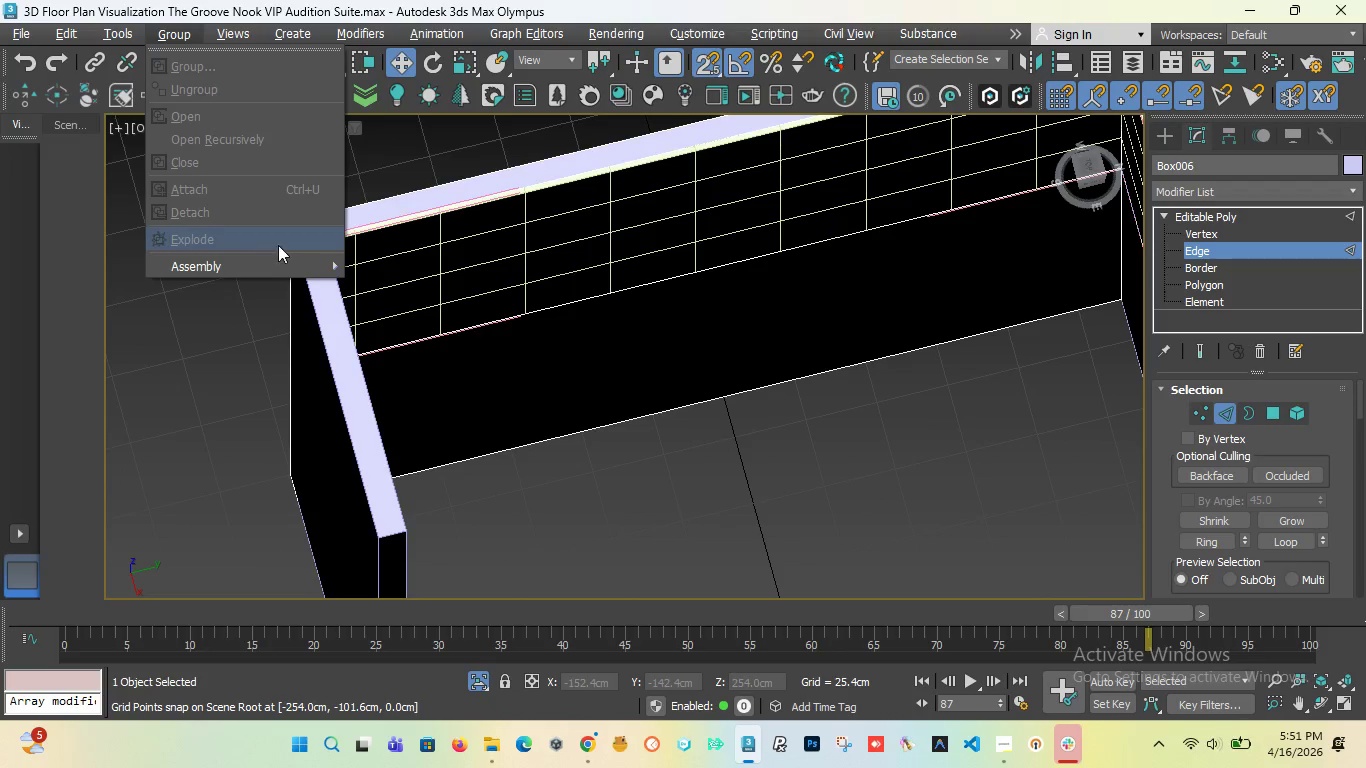 
left_click([650, 281])
 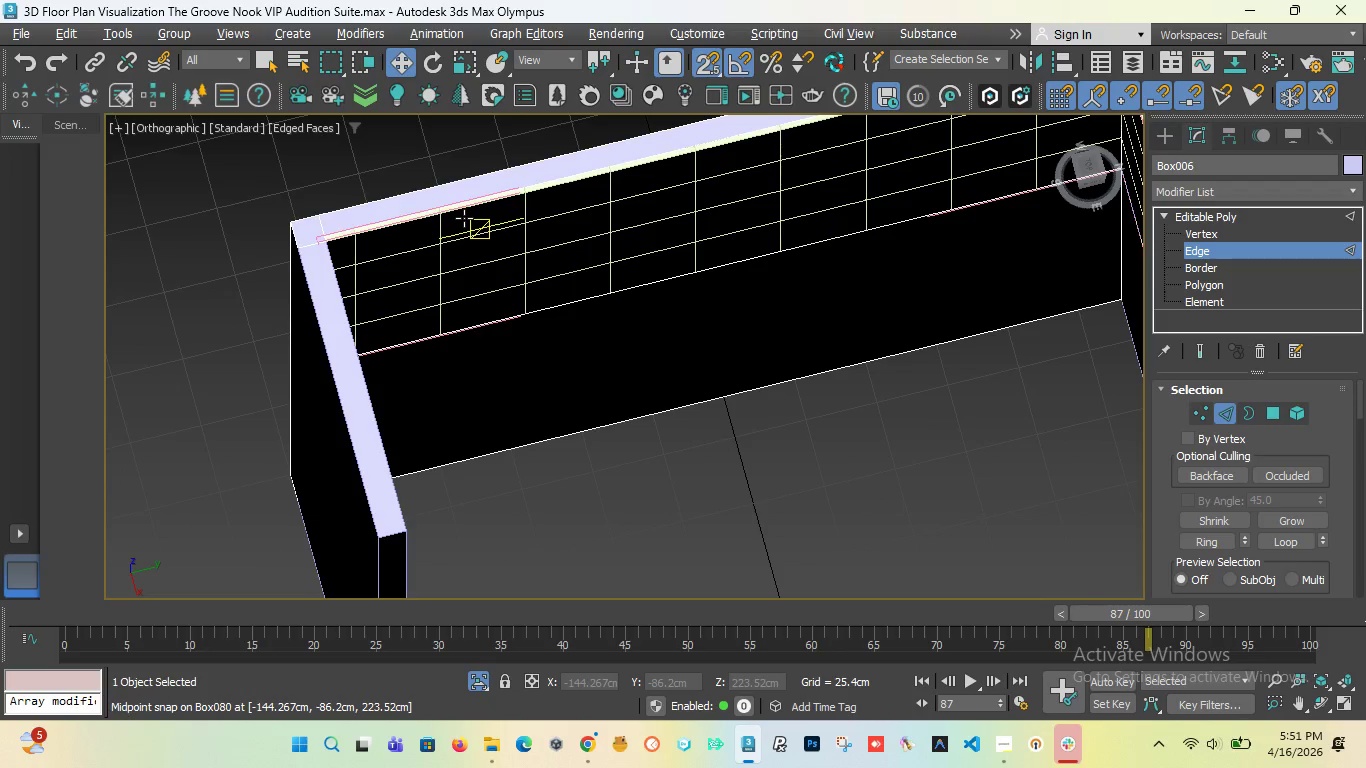 
left_click([464, 218])
 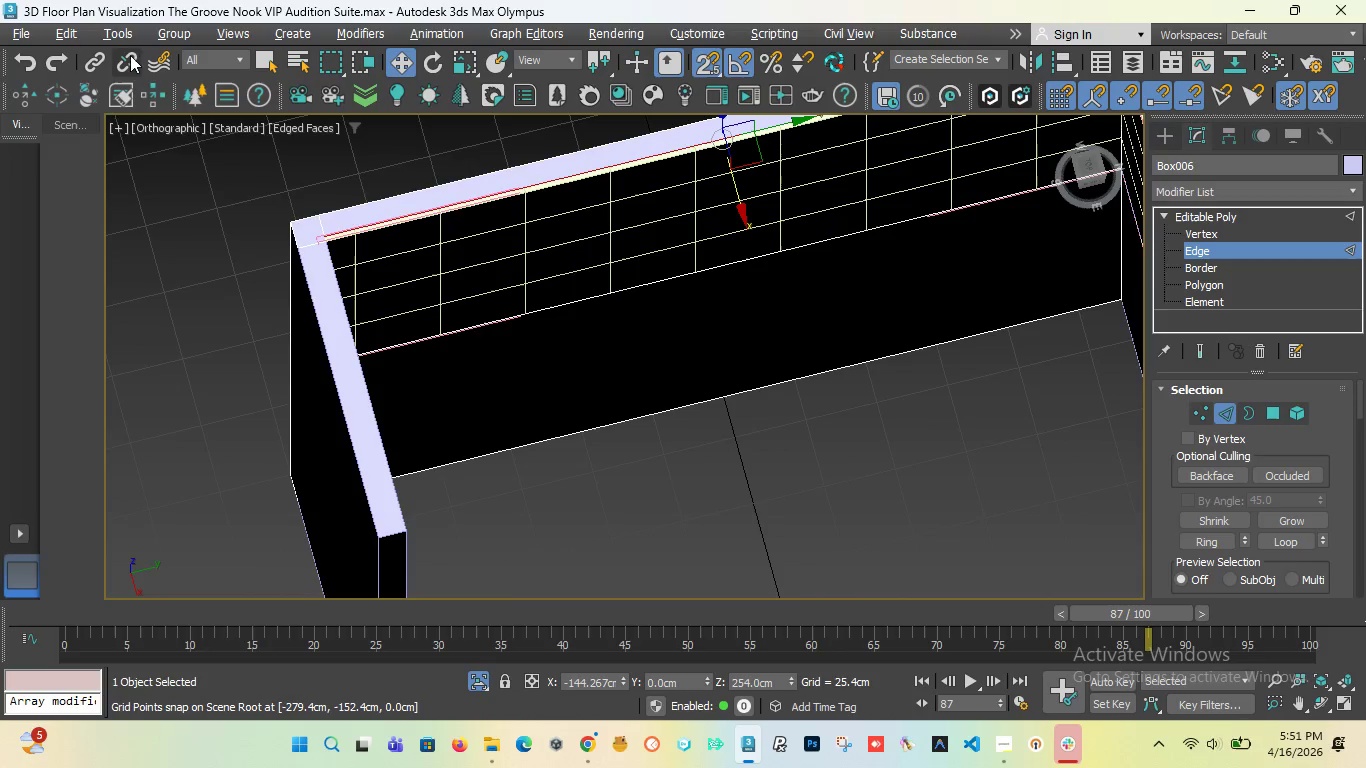 
left_click([156, 29])
 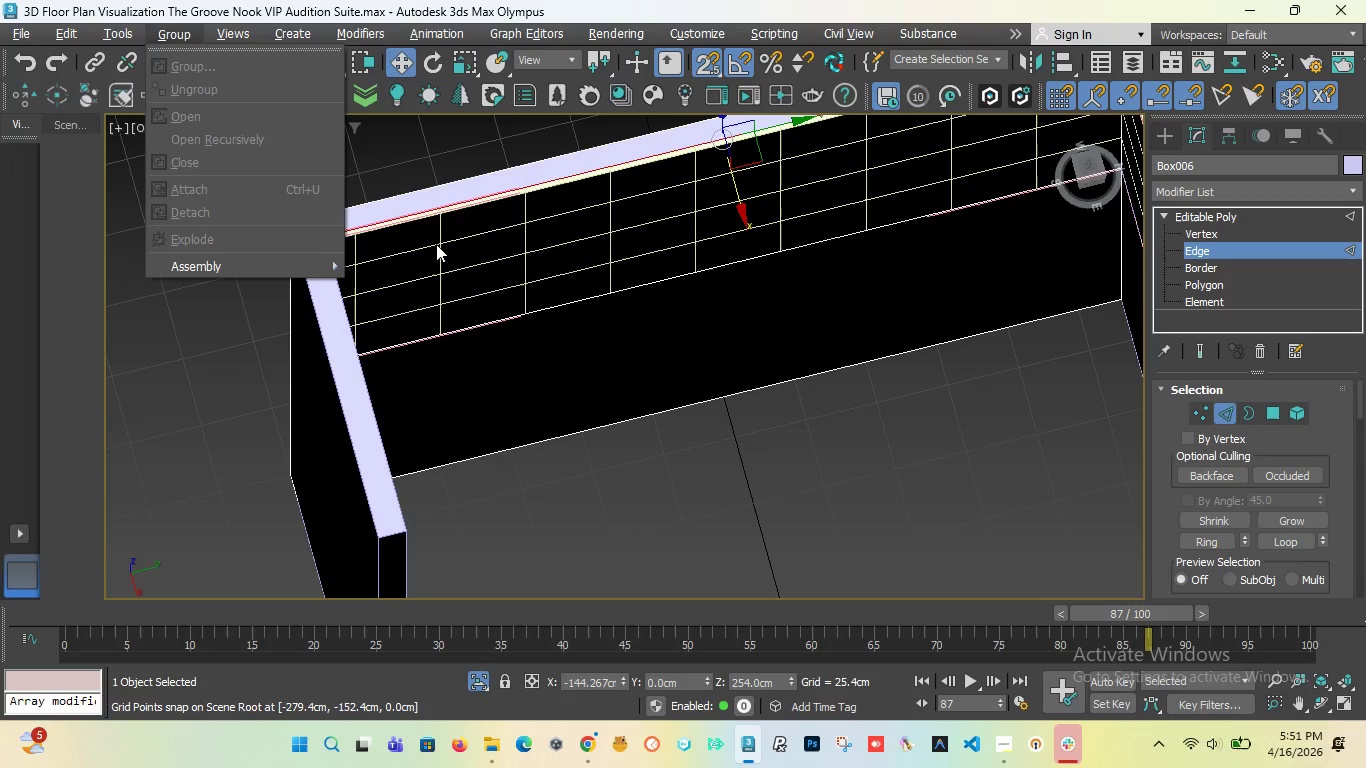 
left_click([399, 247])
 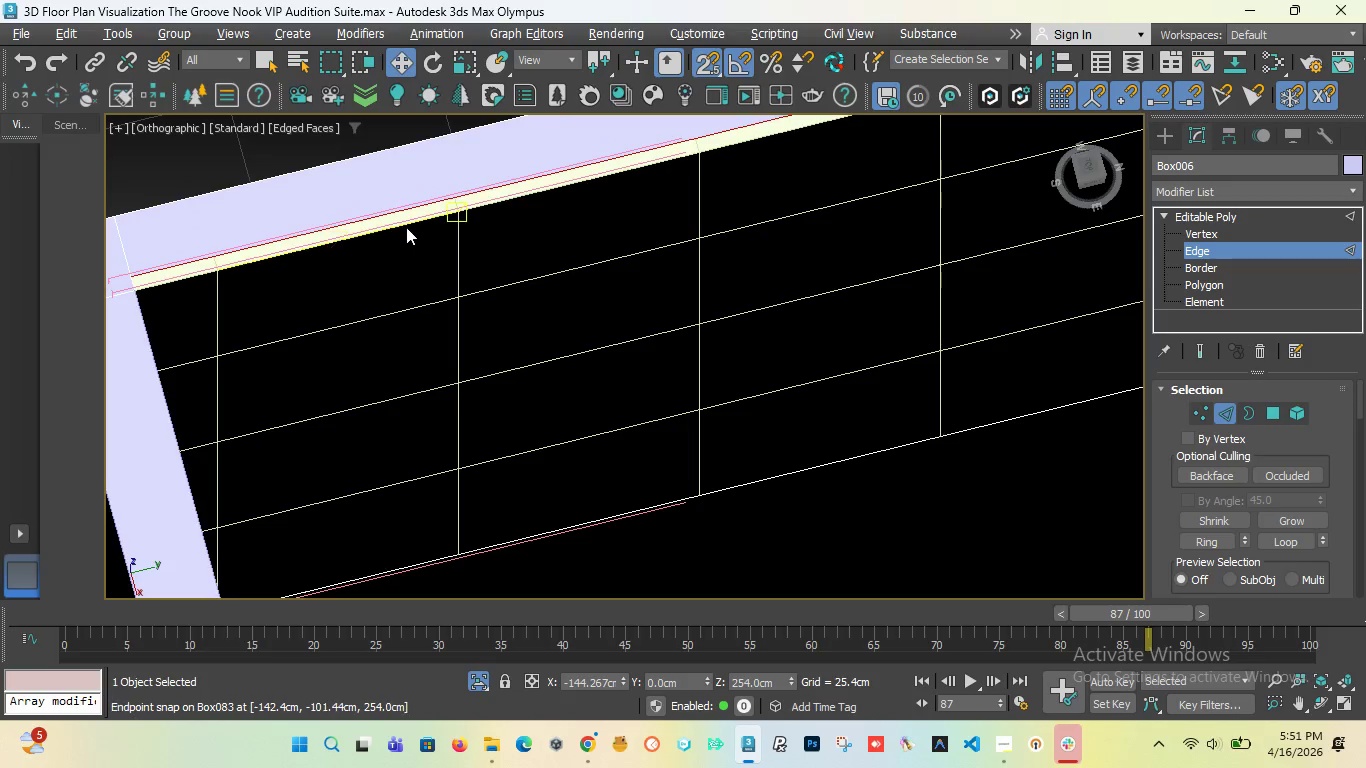 
scroll: coordinate [430, 214], scroll_direction: up, amount: 3.0
 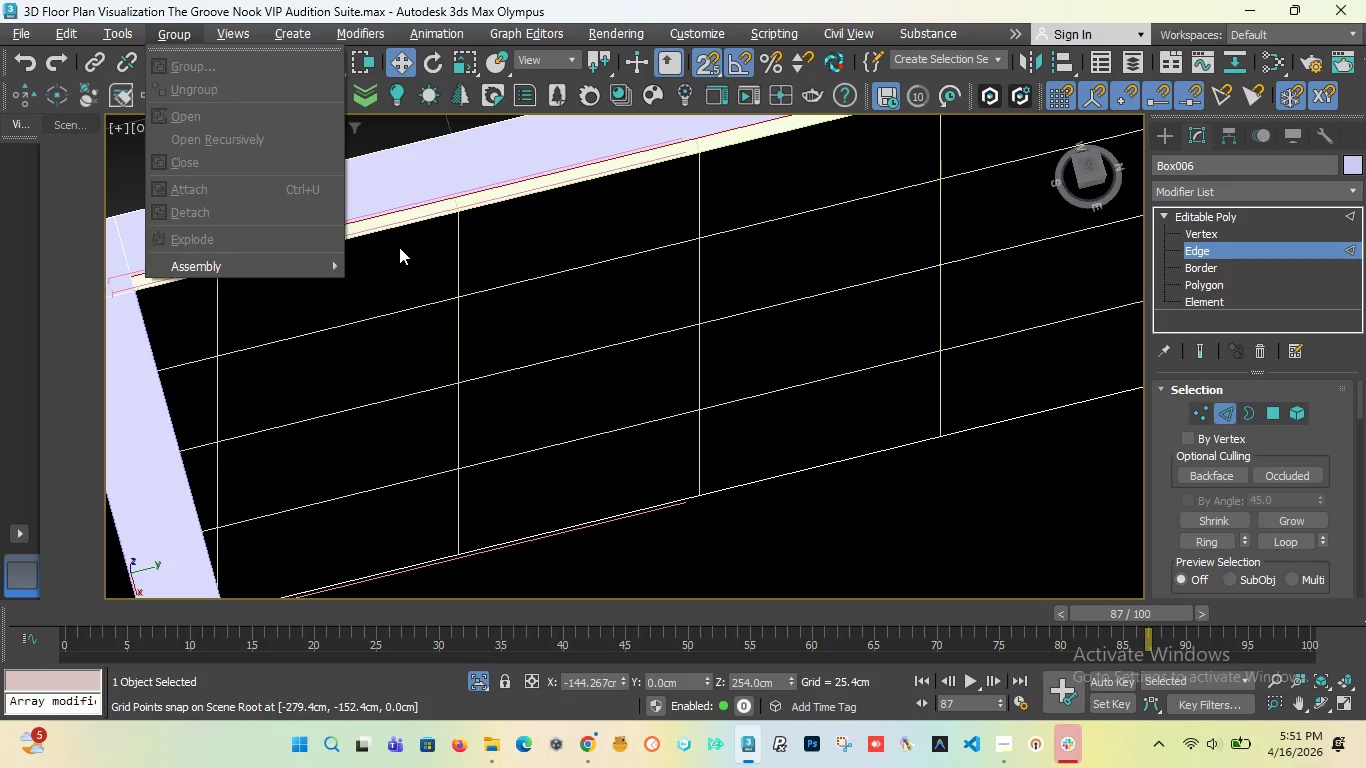 
left_click([406, 227])
 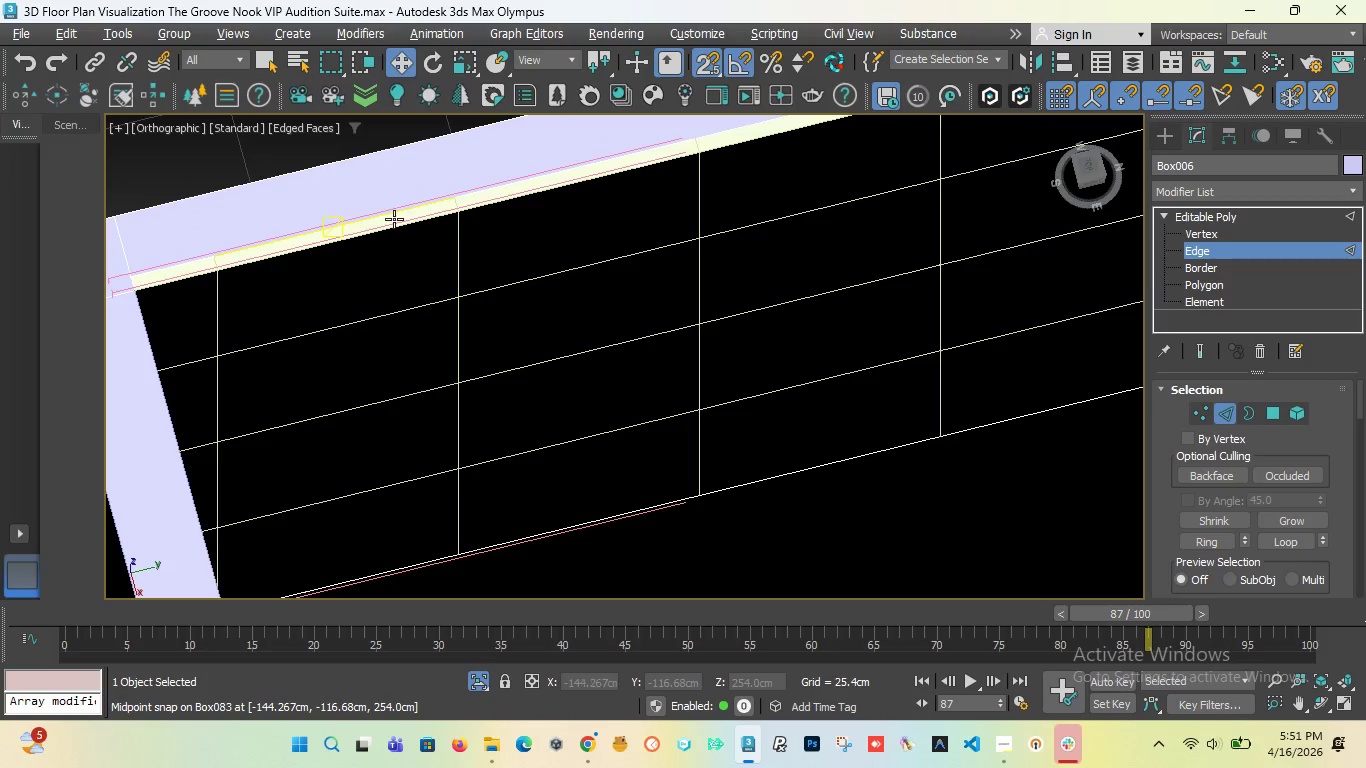 
left_click([394, 219])
 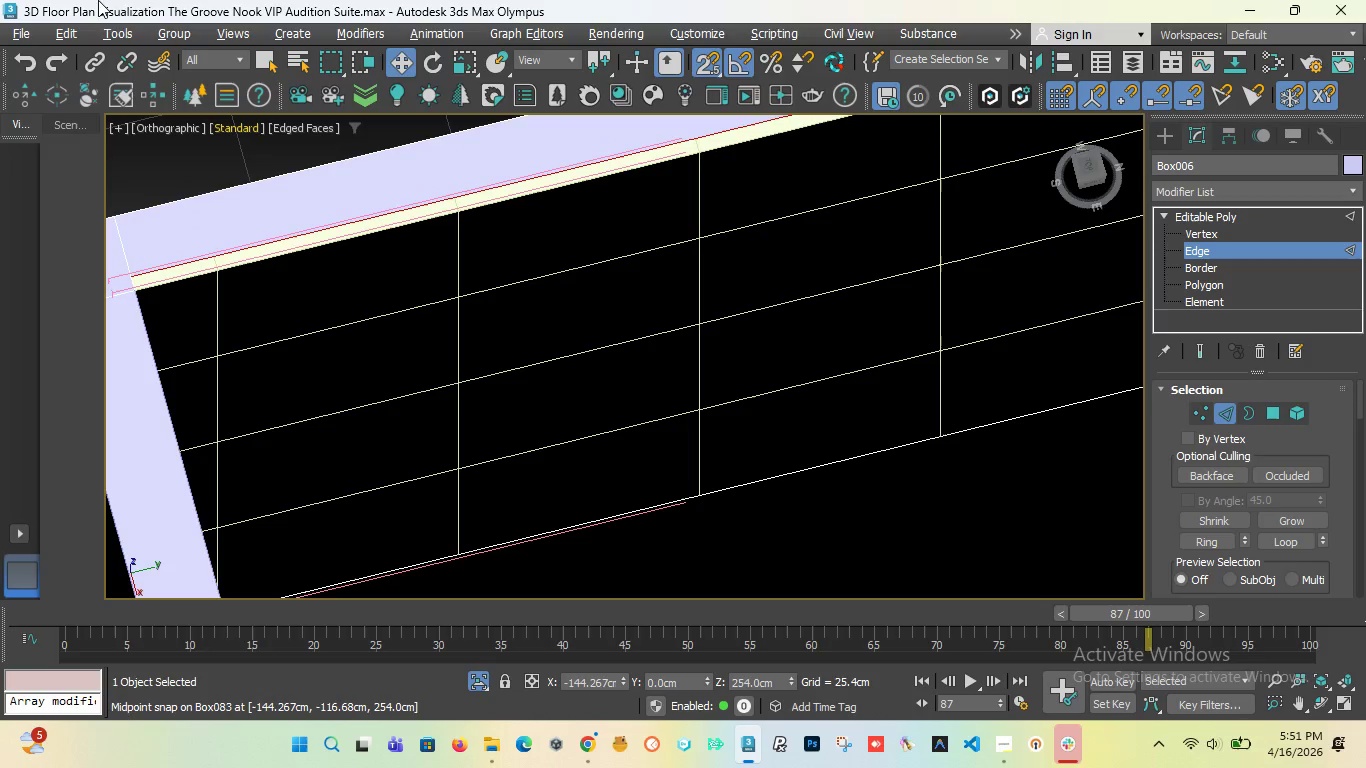 
left_click([169, 30])
 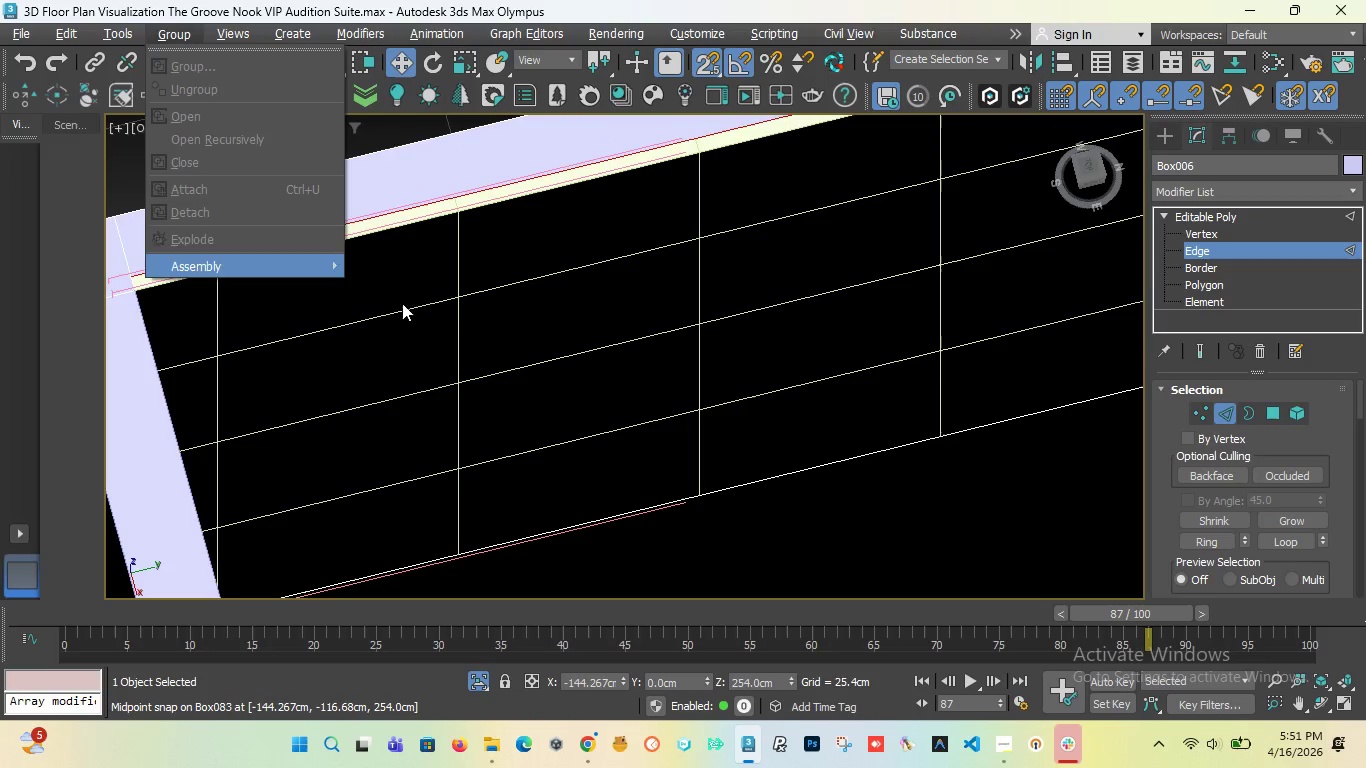 
left_click([439, 307])
 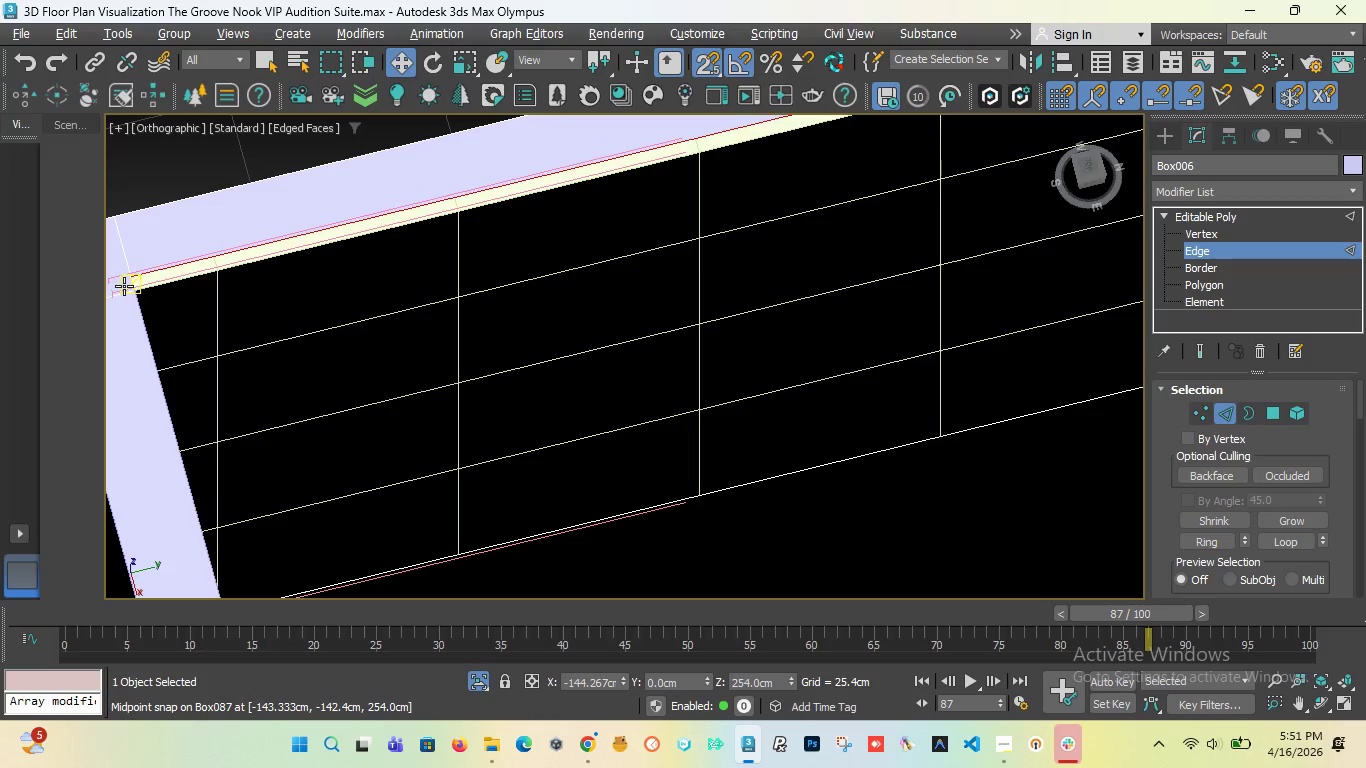 
scroll: coordinate [424, 234], scroll_direction: up, amount: 6.0
 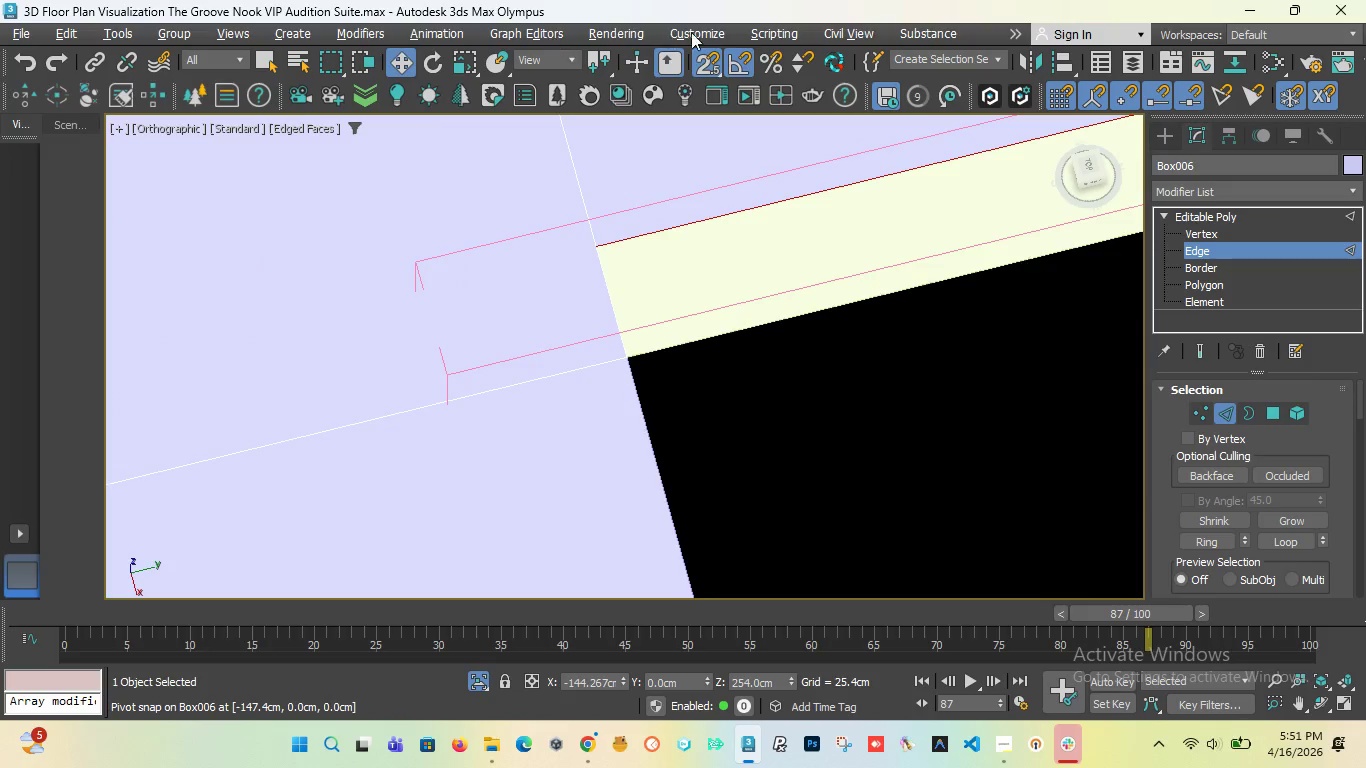 
left_click([707, 60])
 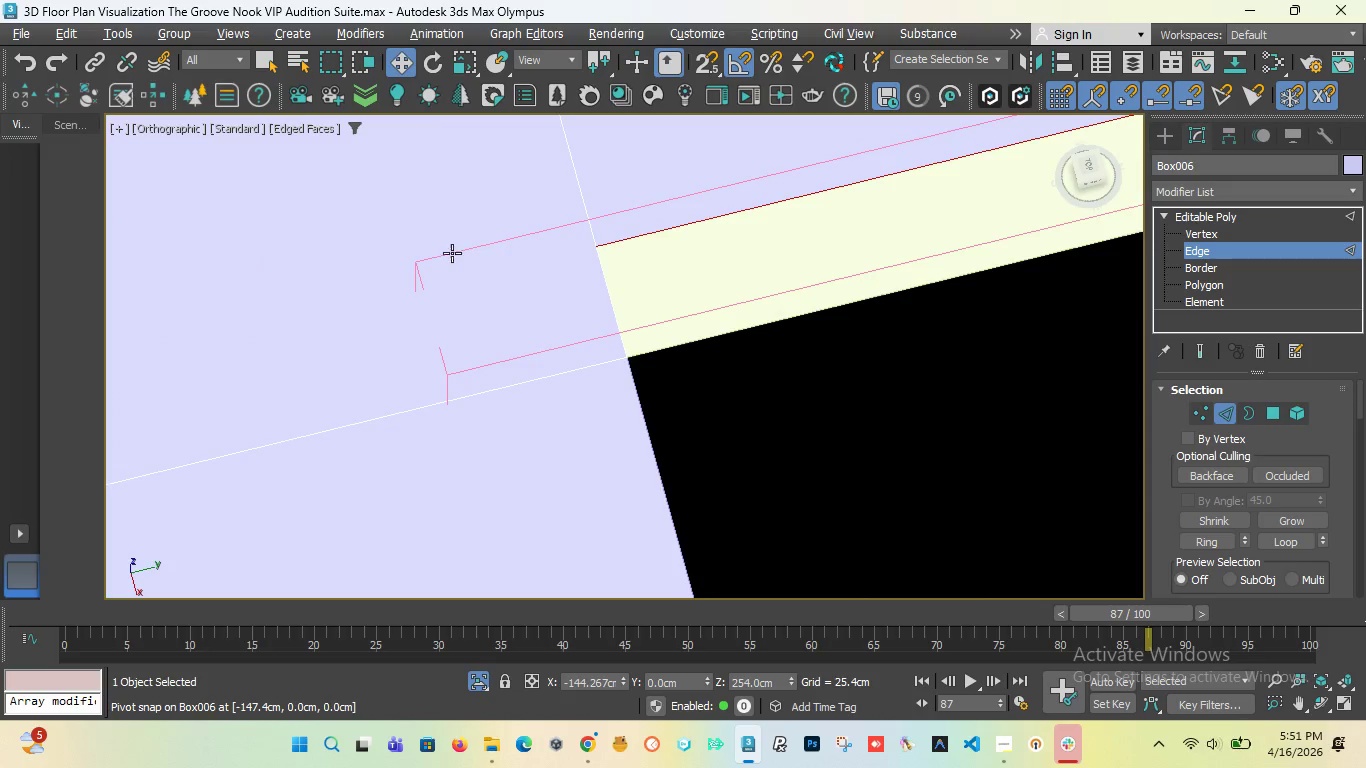 
left_click([700, 356])
 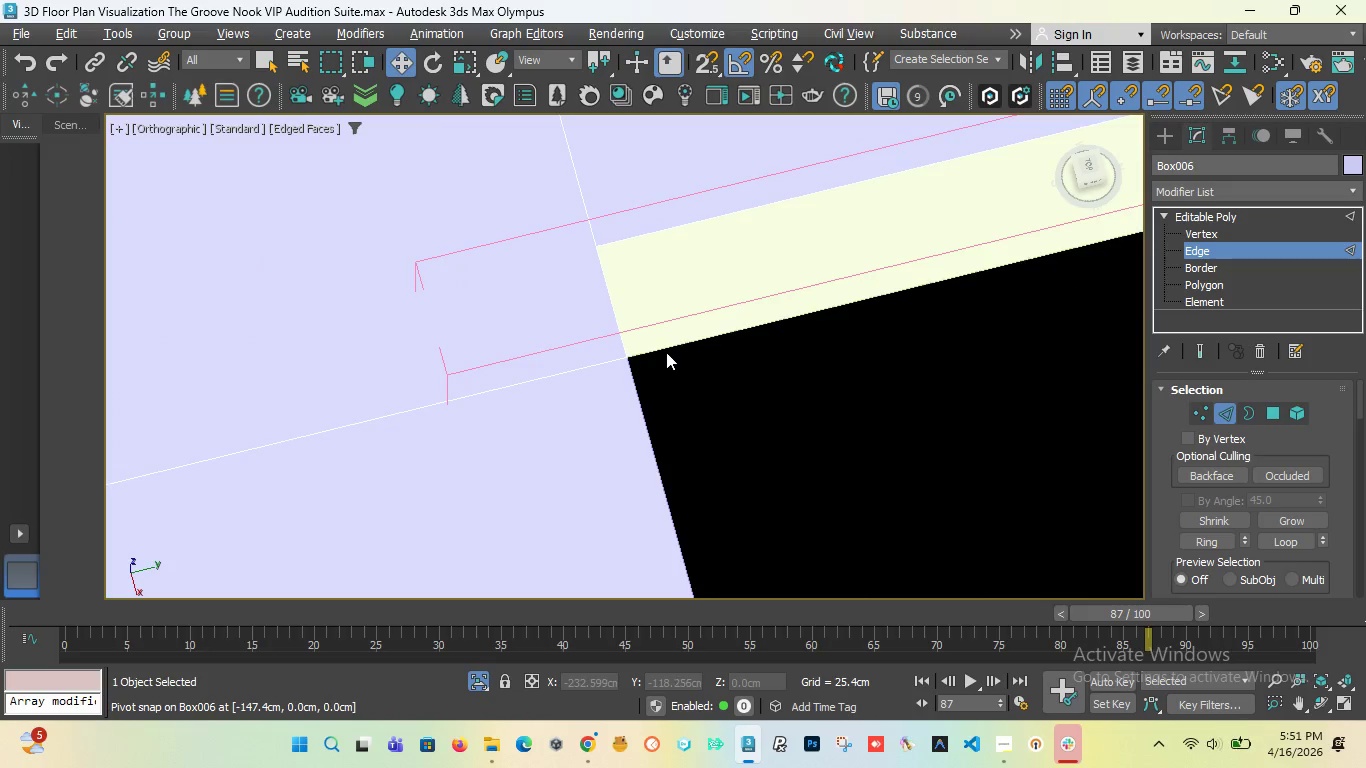 
scroll: coordinate [498, 308], scroll_direction: down, amount: 3.0
 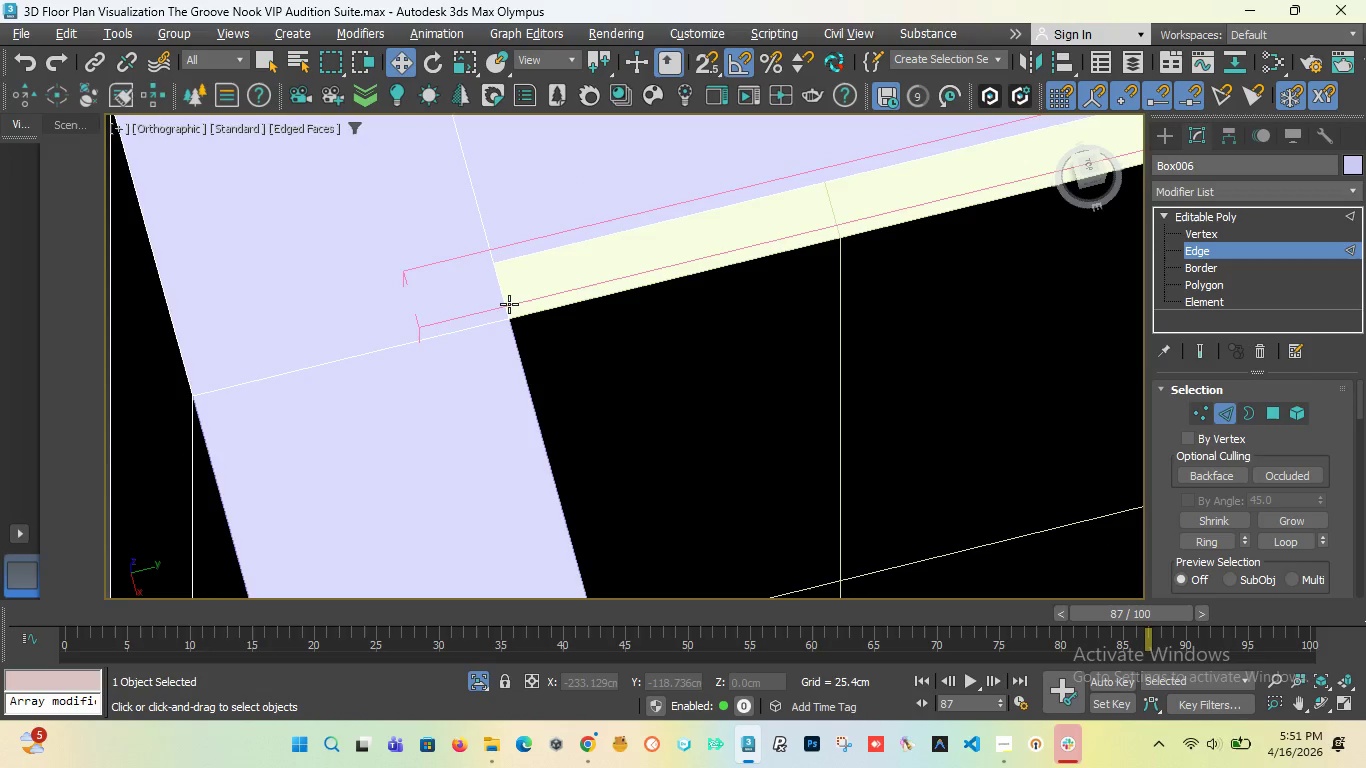 
left_click([509, 304])
 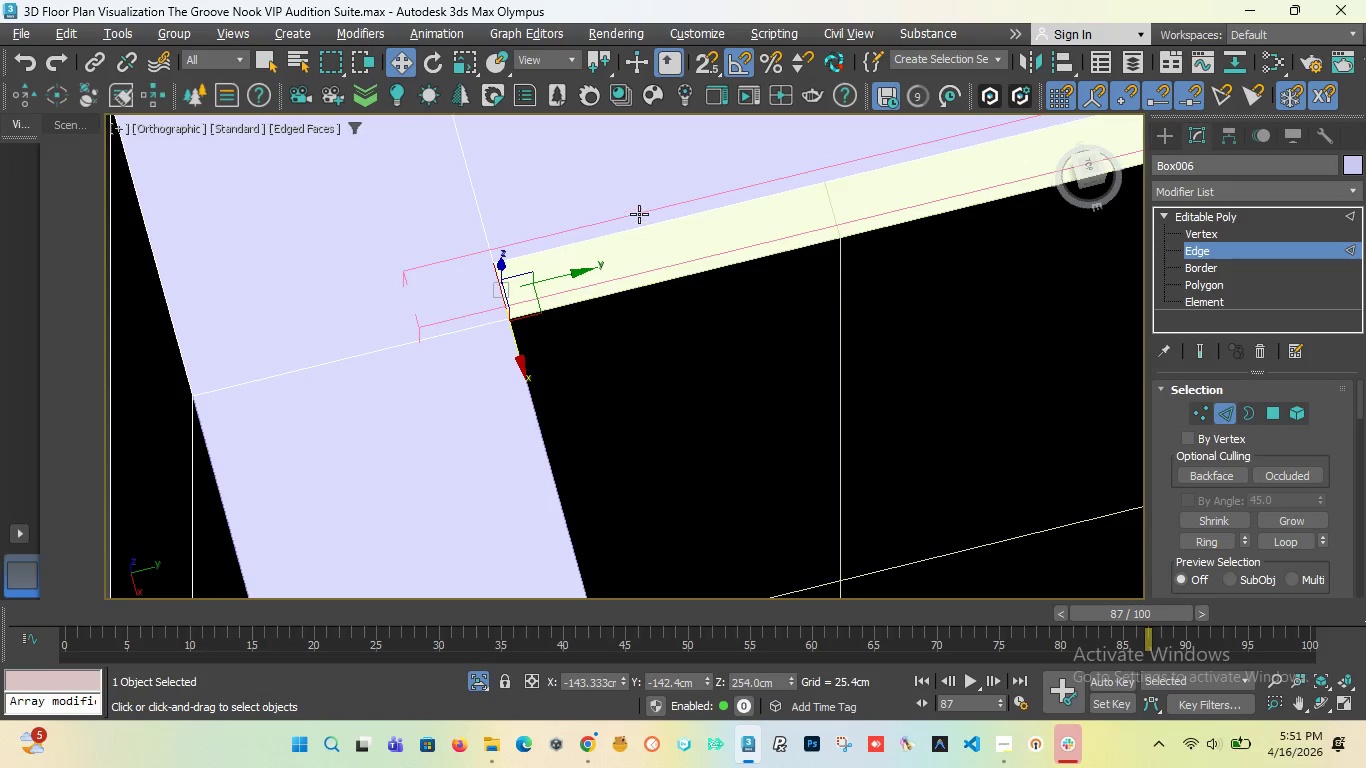 
left_click([637, 212])
 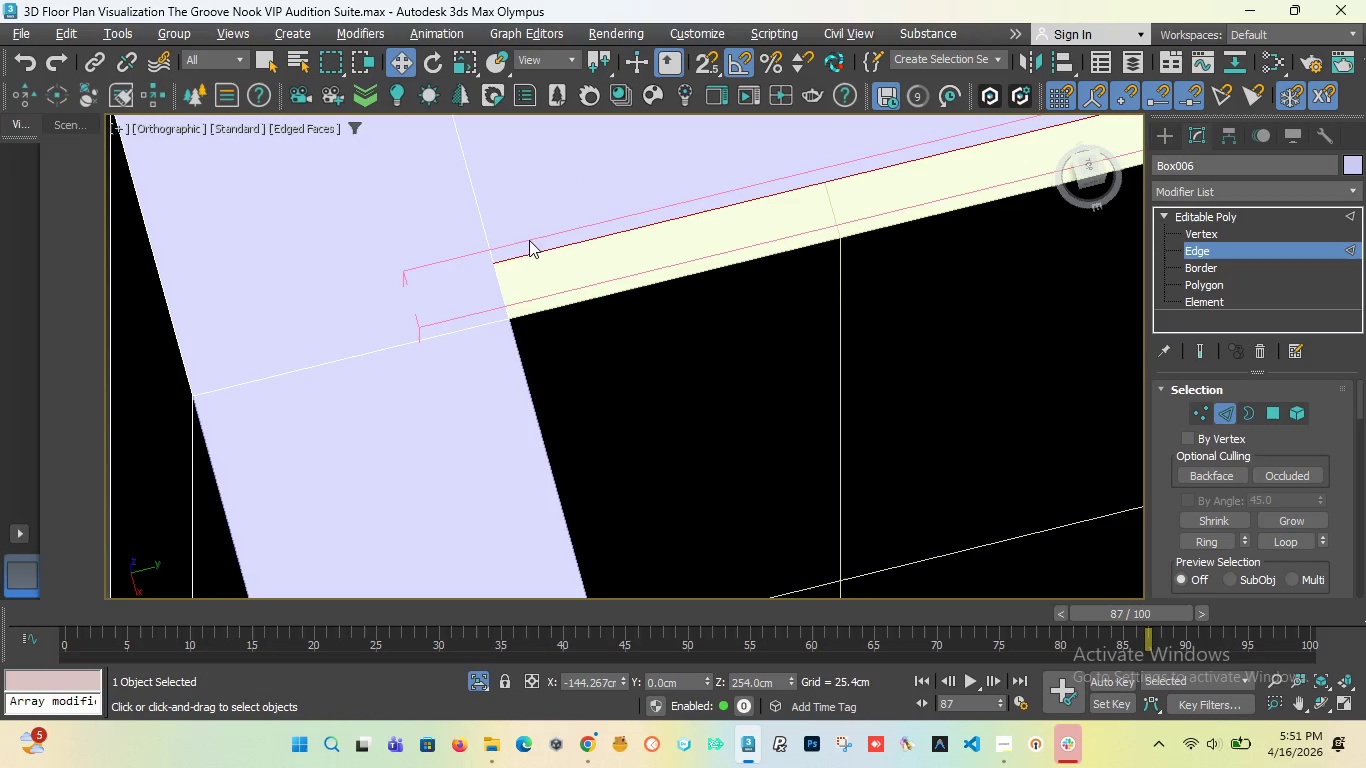 
left_click([519, 240])
 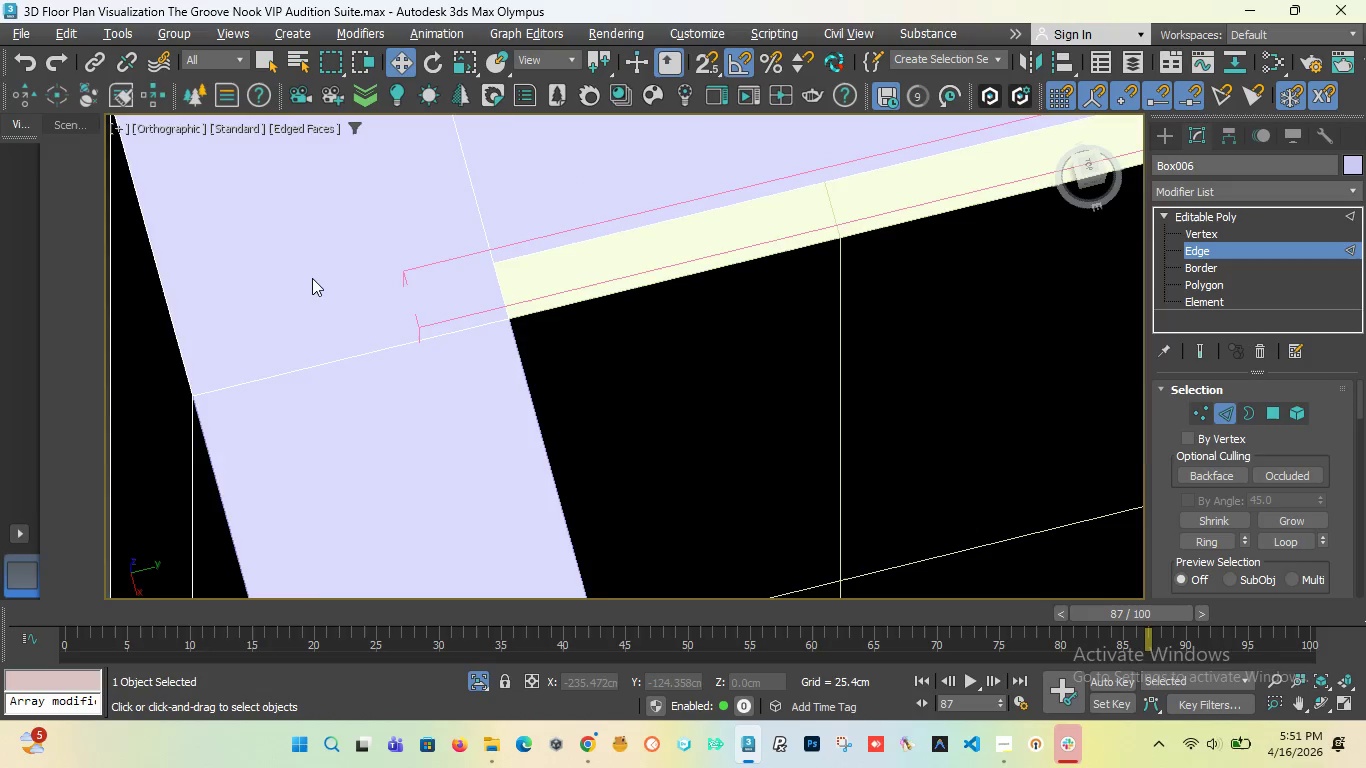 
scroll: coordinate [312, 279], scroll_direction: down, amount: 3.0
 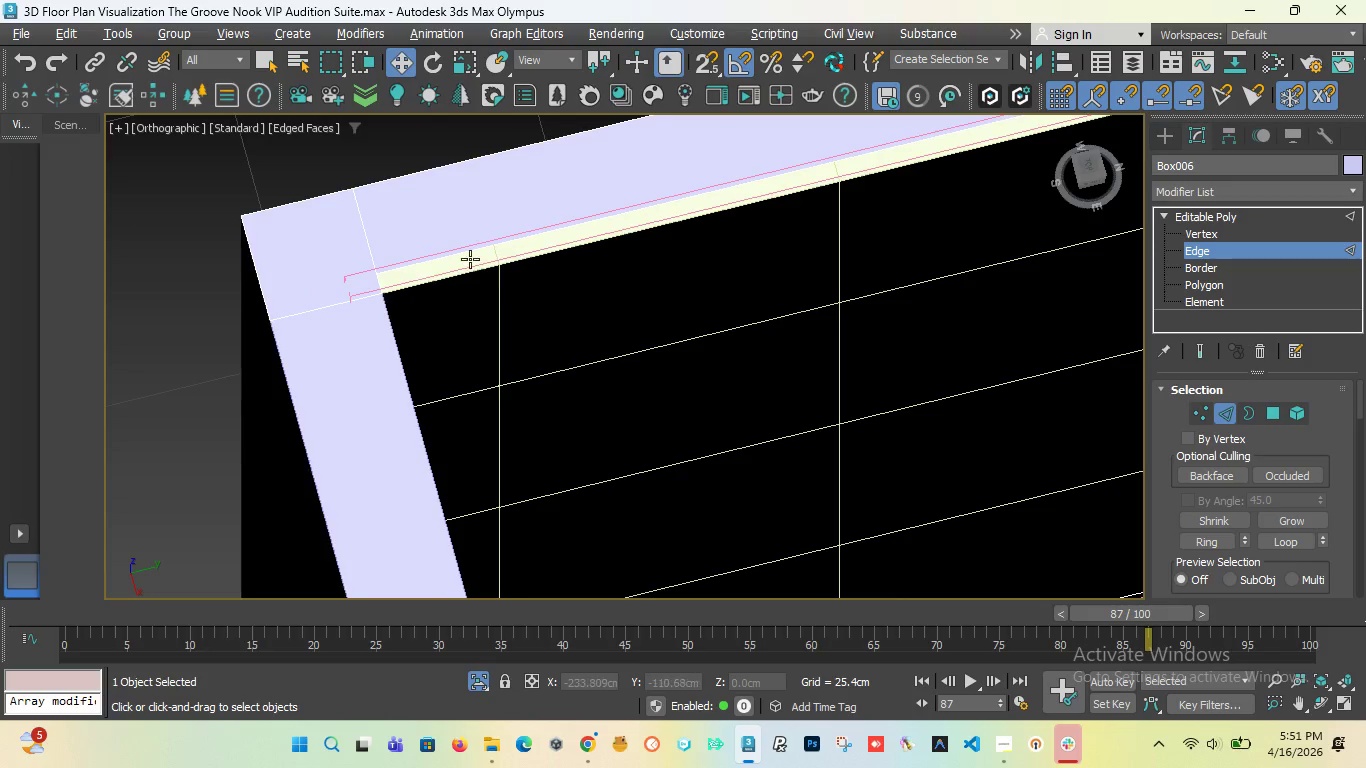 
scroll: coordinate [470, 259], scroll_direction: up, amount: 2.0
 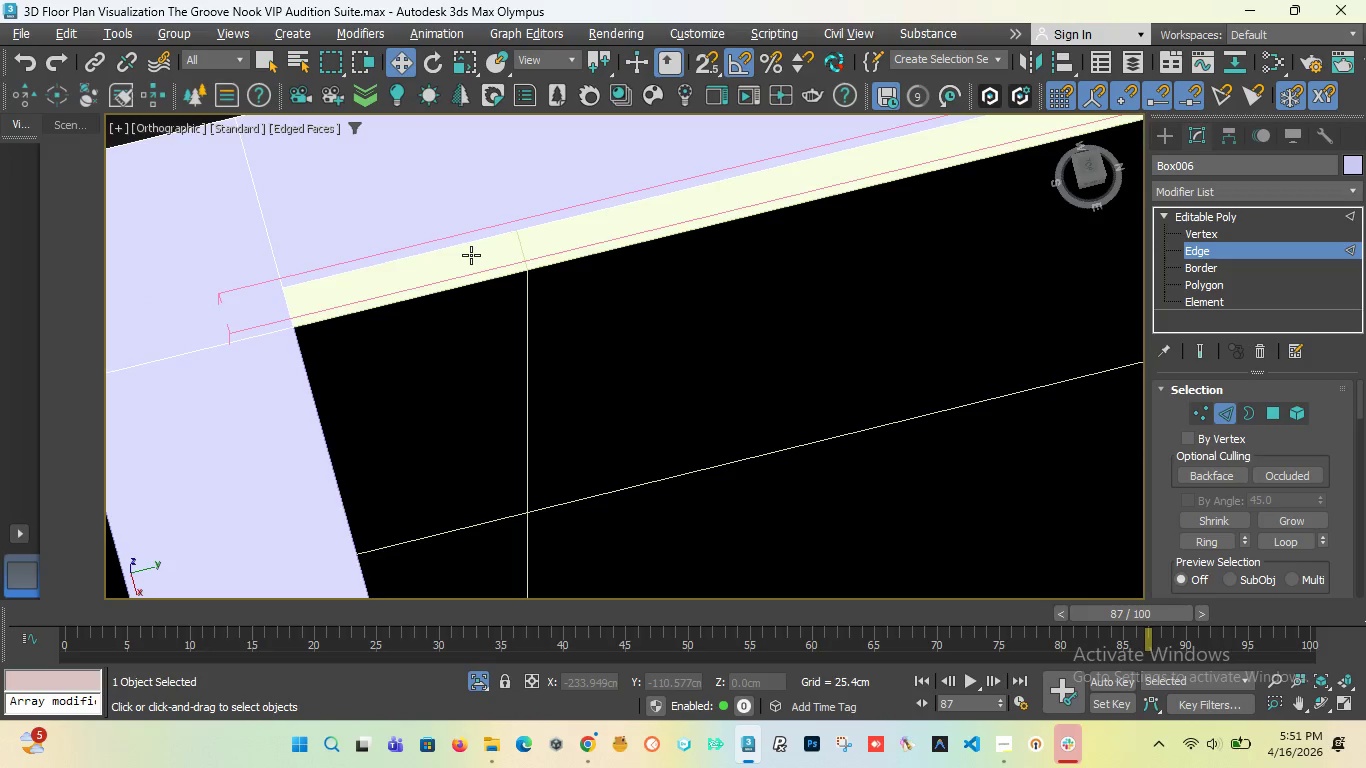 
key(F4)
 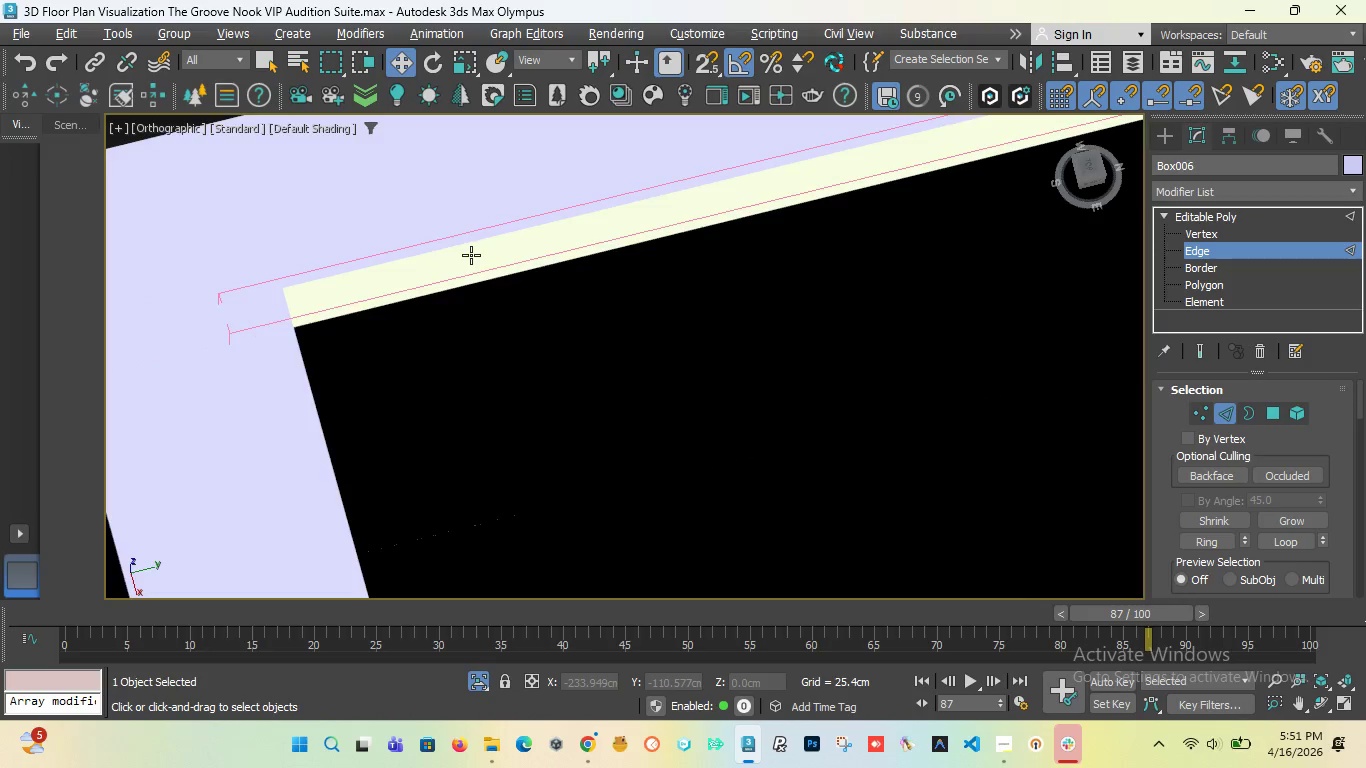 
key(F3)
 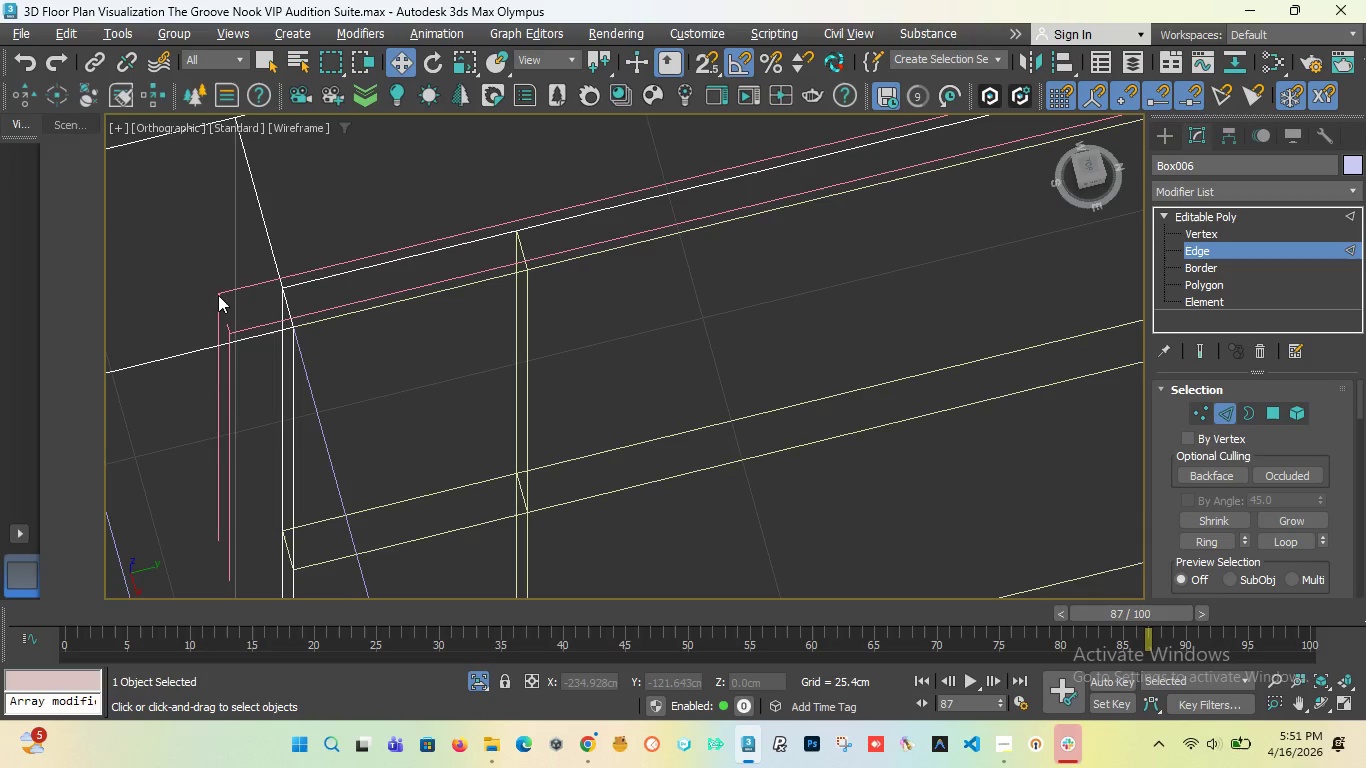 
left_click([224, 304])
 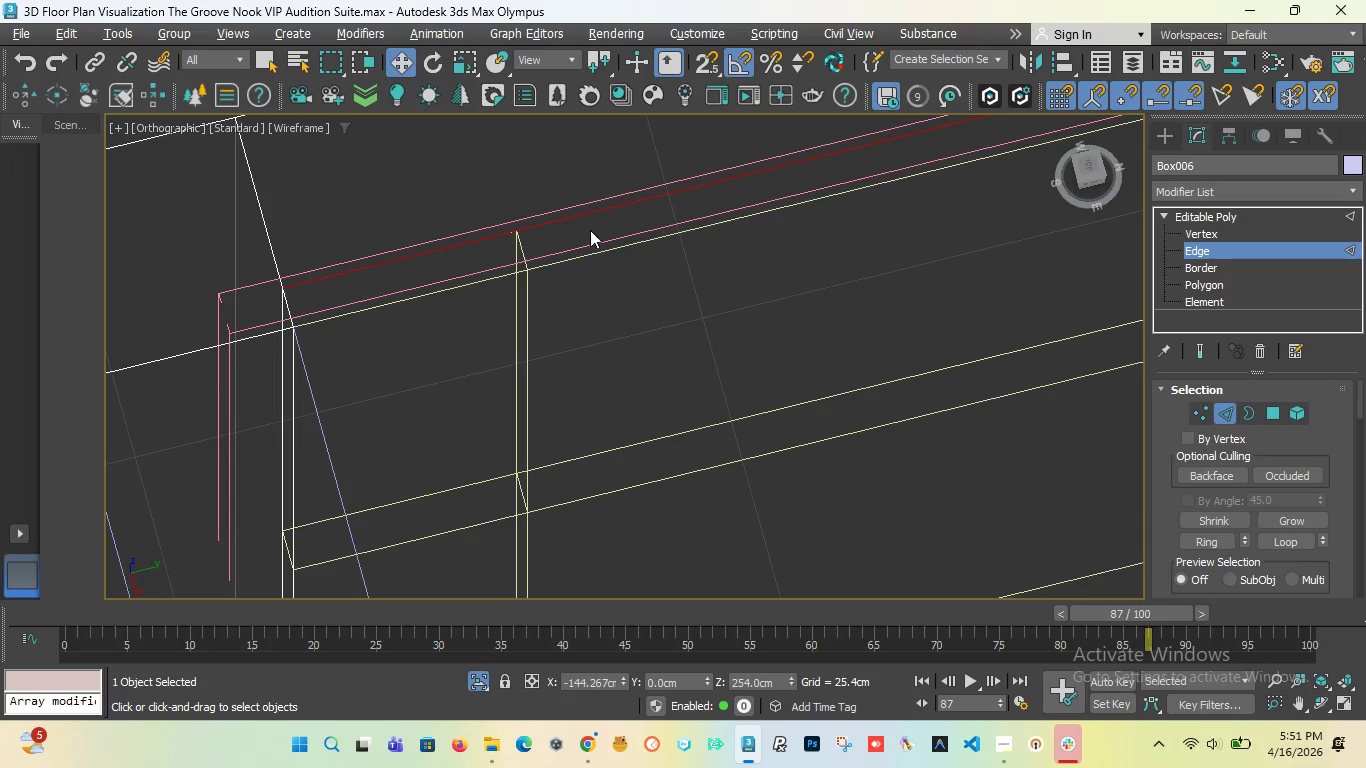 
left_click([547, 209])
 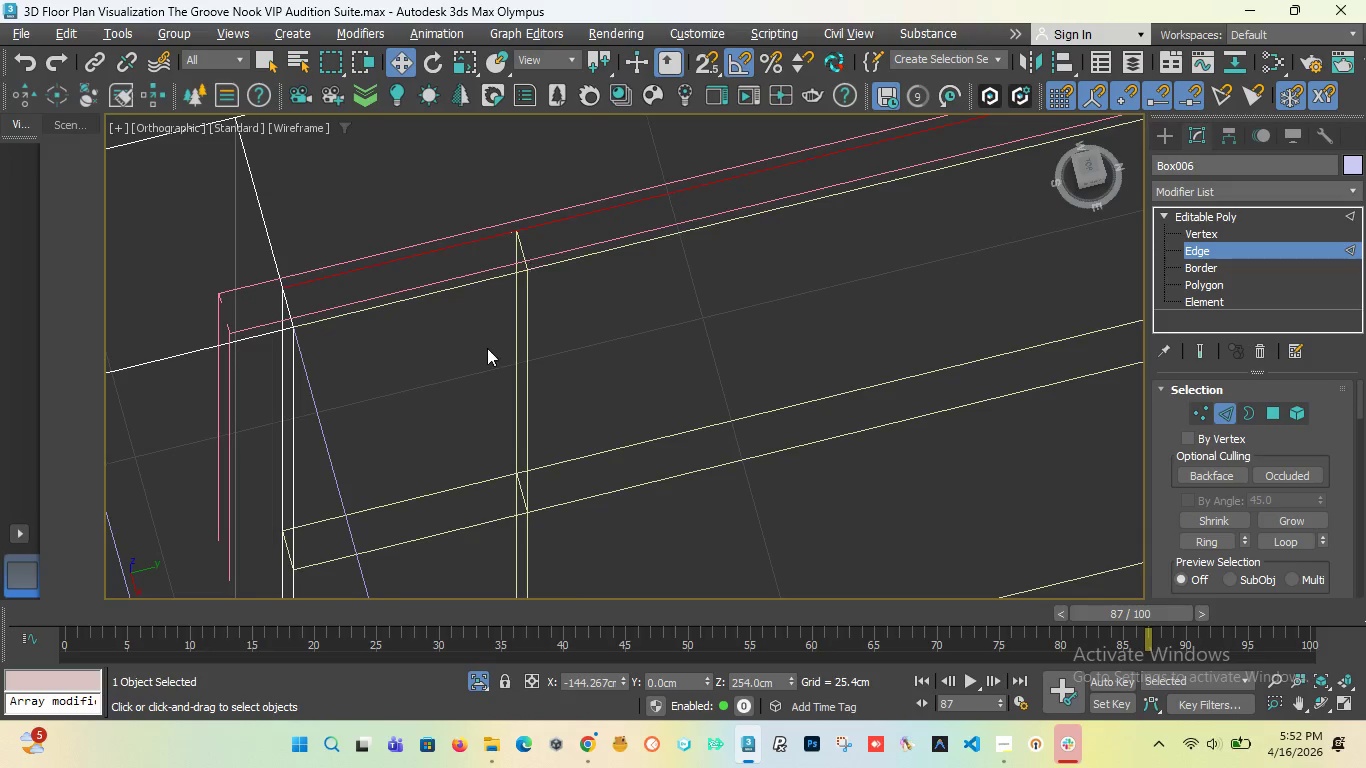 
scroll: coordinate [657, 347], scroll_direction: down, amount: 1.0
 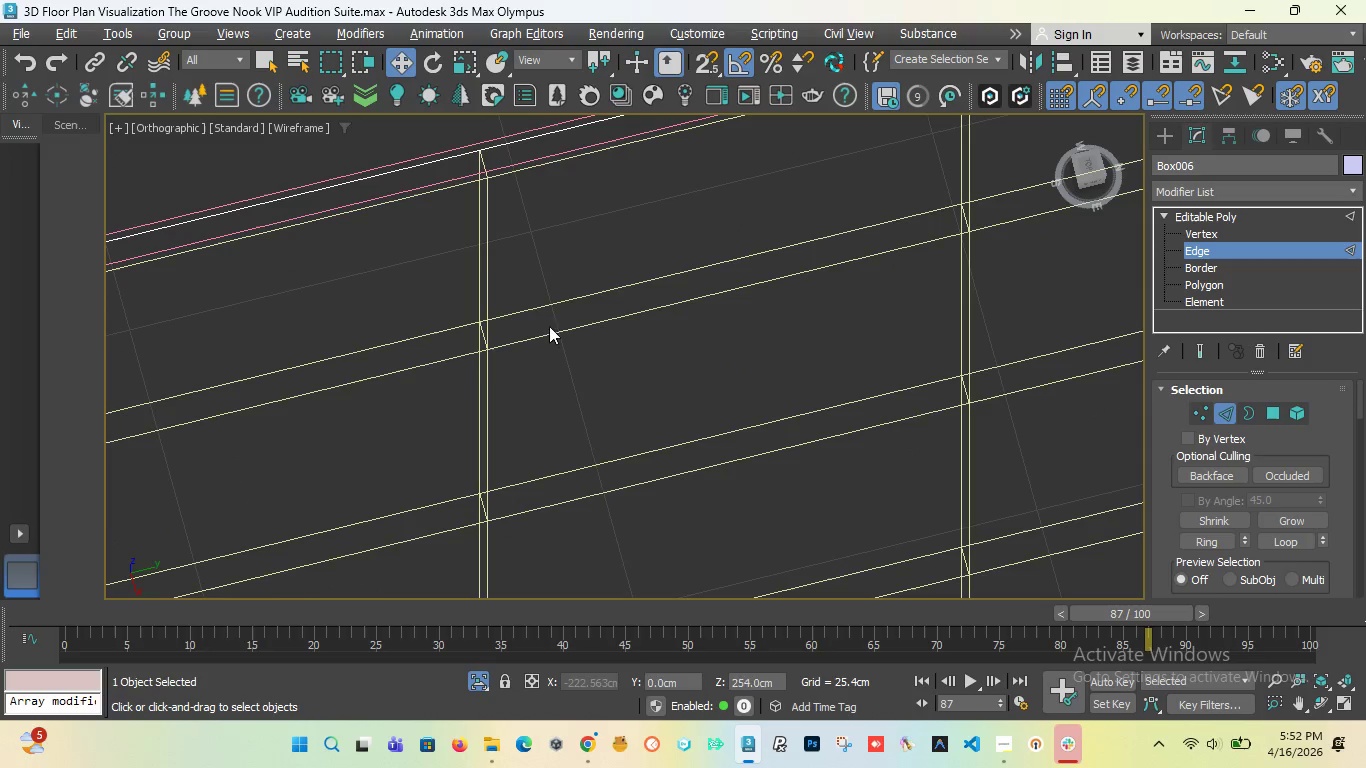 
double_click([529, 371])
 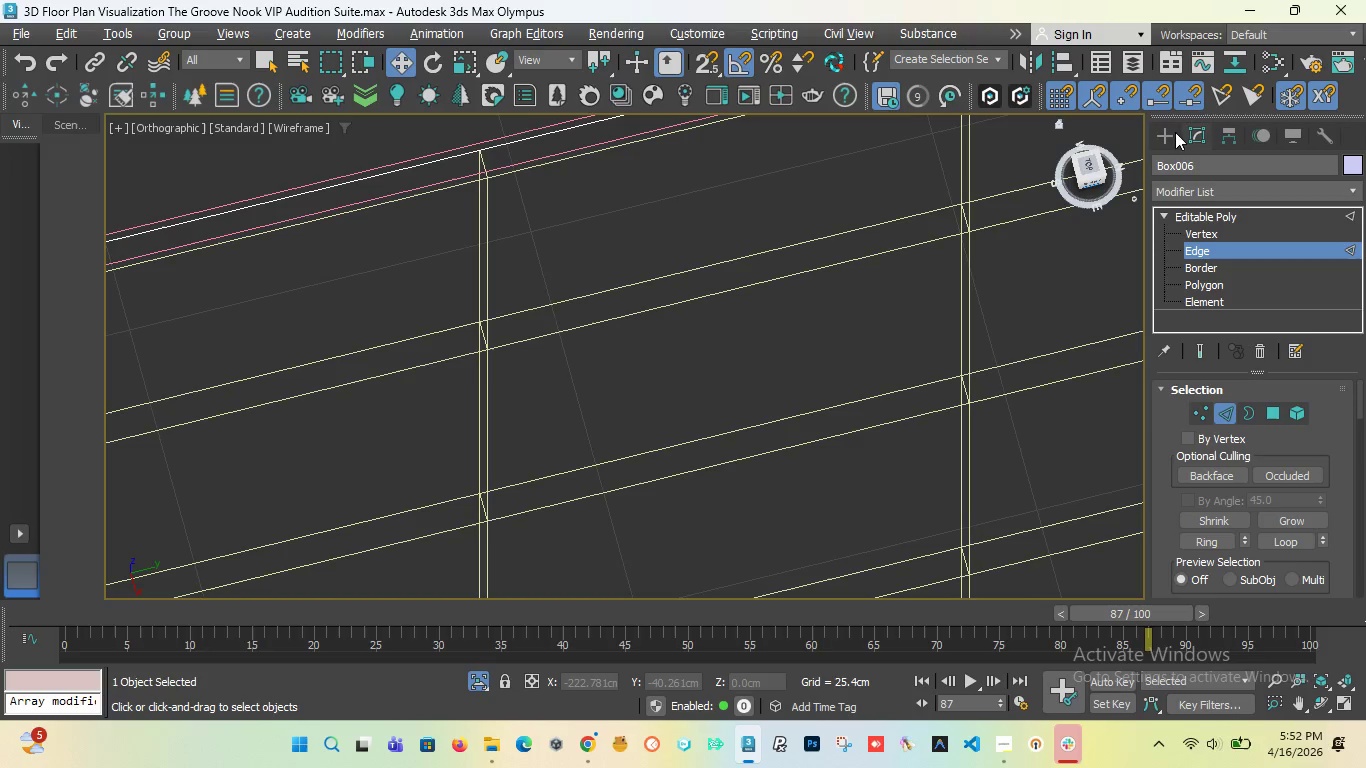 
left_click([1164, 136])
 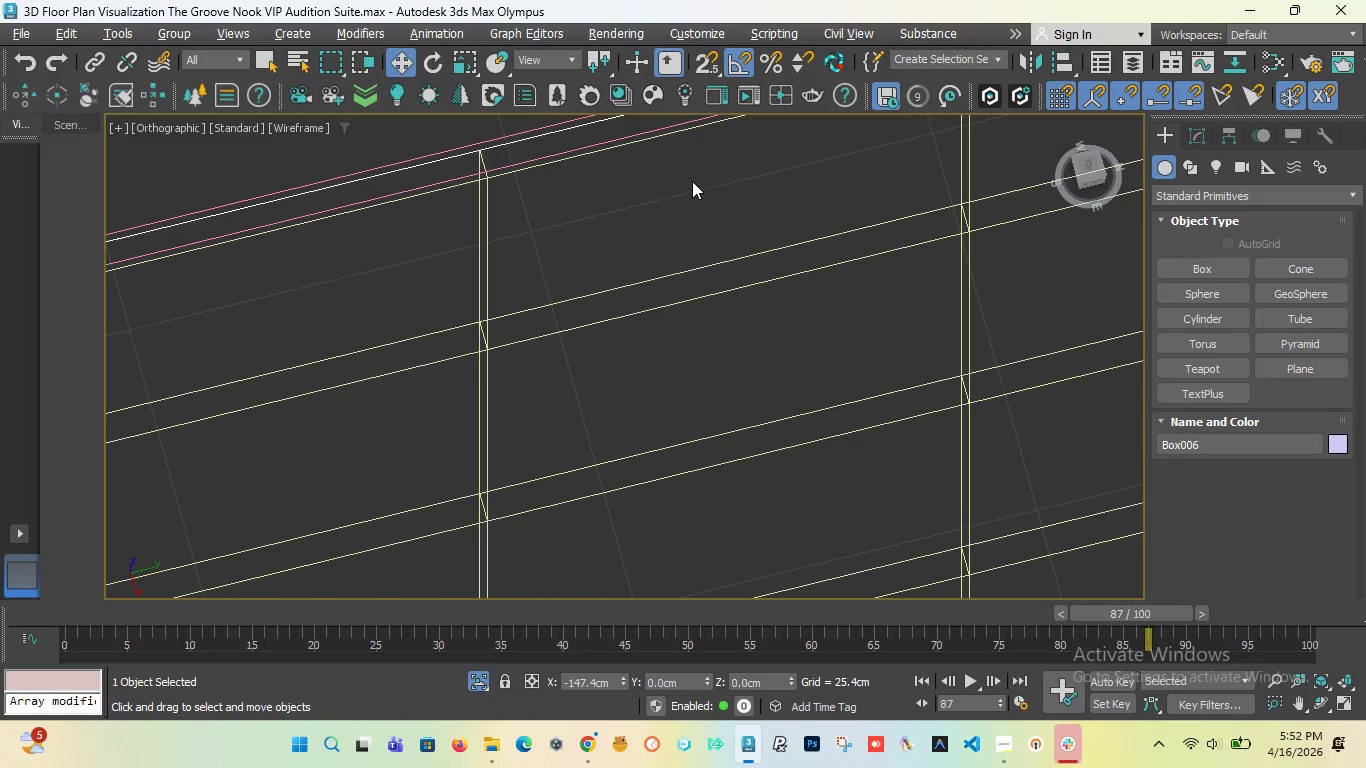 
scroll: coordinate [496, 244], scroll_direction: down, amount: 1.0
 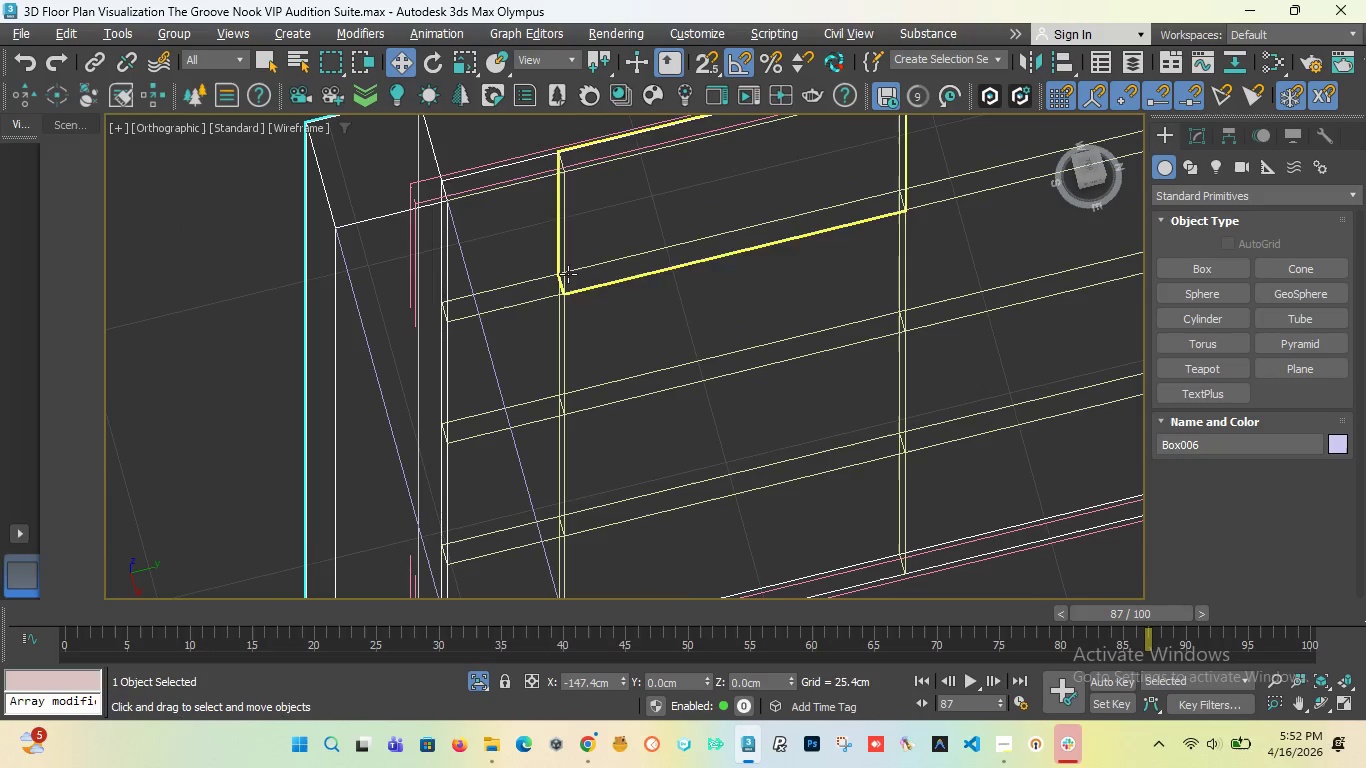 
left_click([558, 281])
 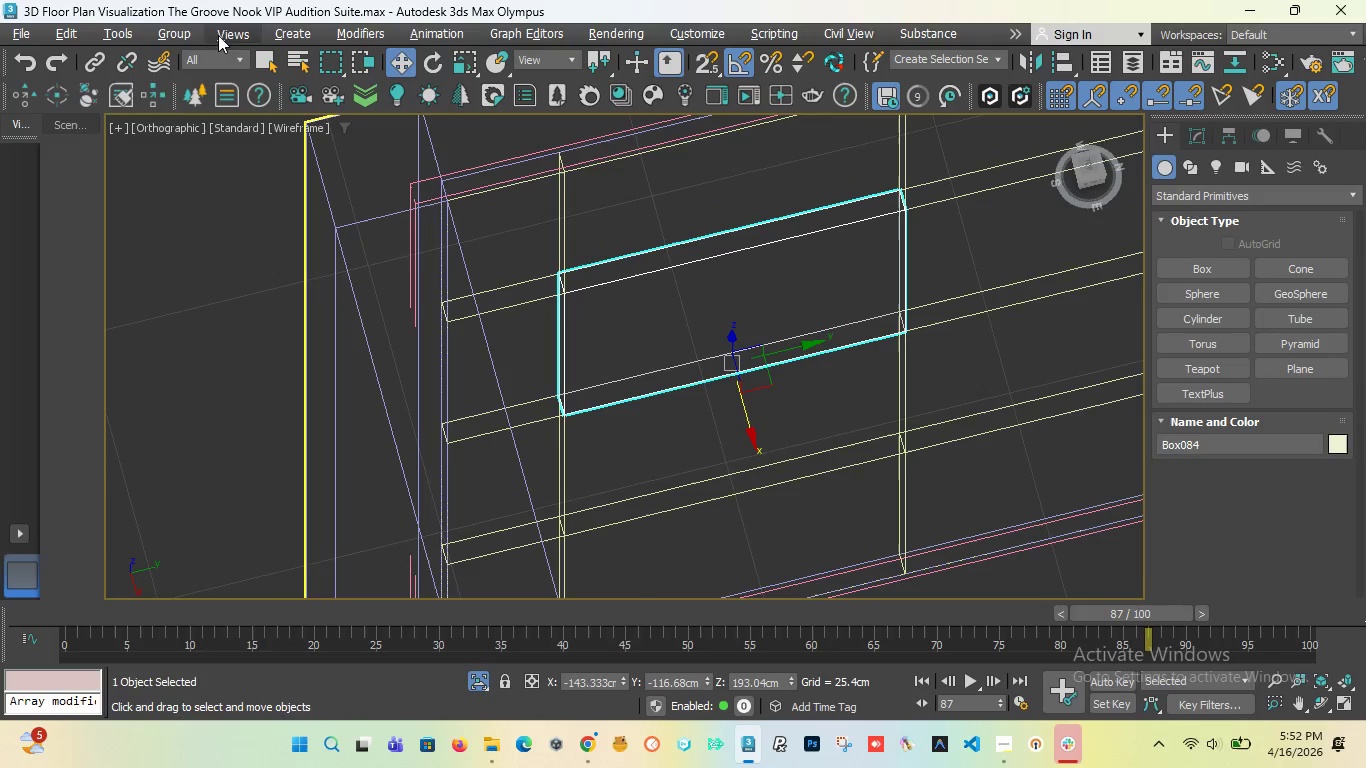 
left_click([161, 25])
 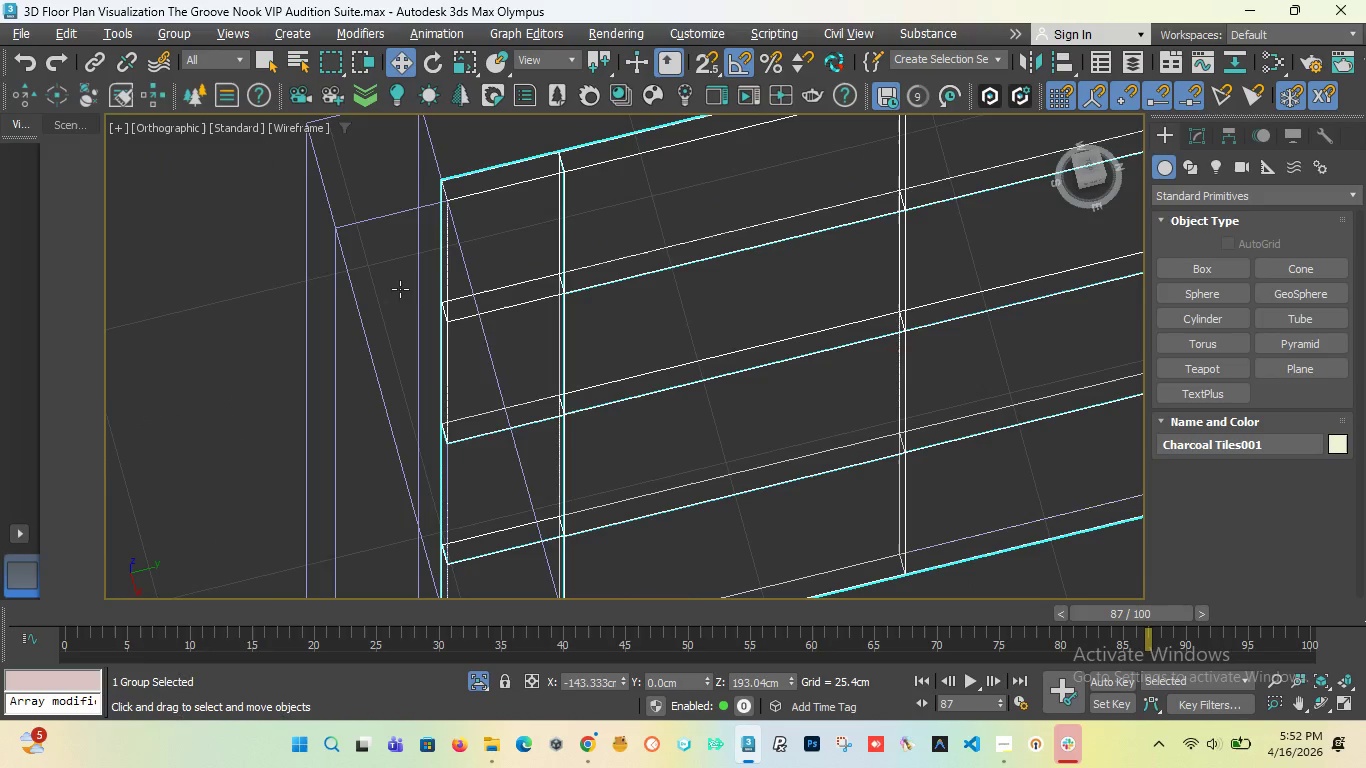 
scroll: coordinate [475, 358], scroll_direction: down, amount: 5.0
 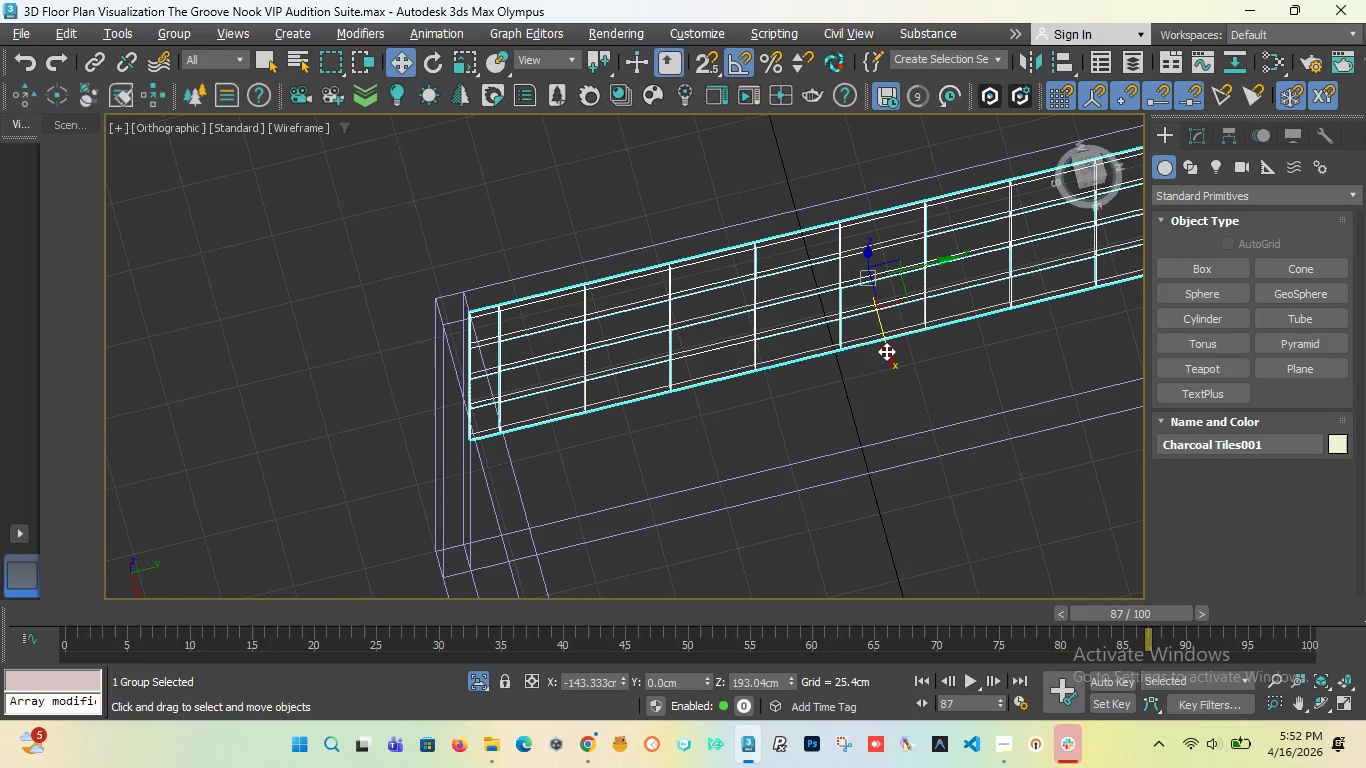 
left_click_drag(start_coordinate=[886, 351], to_coordinate=[921, 529])
 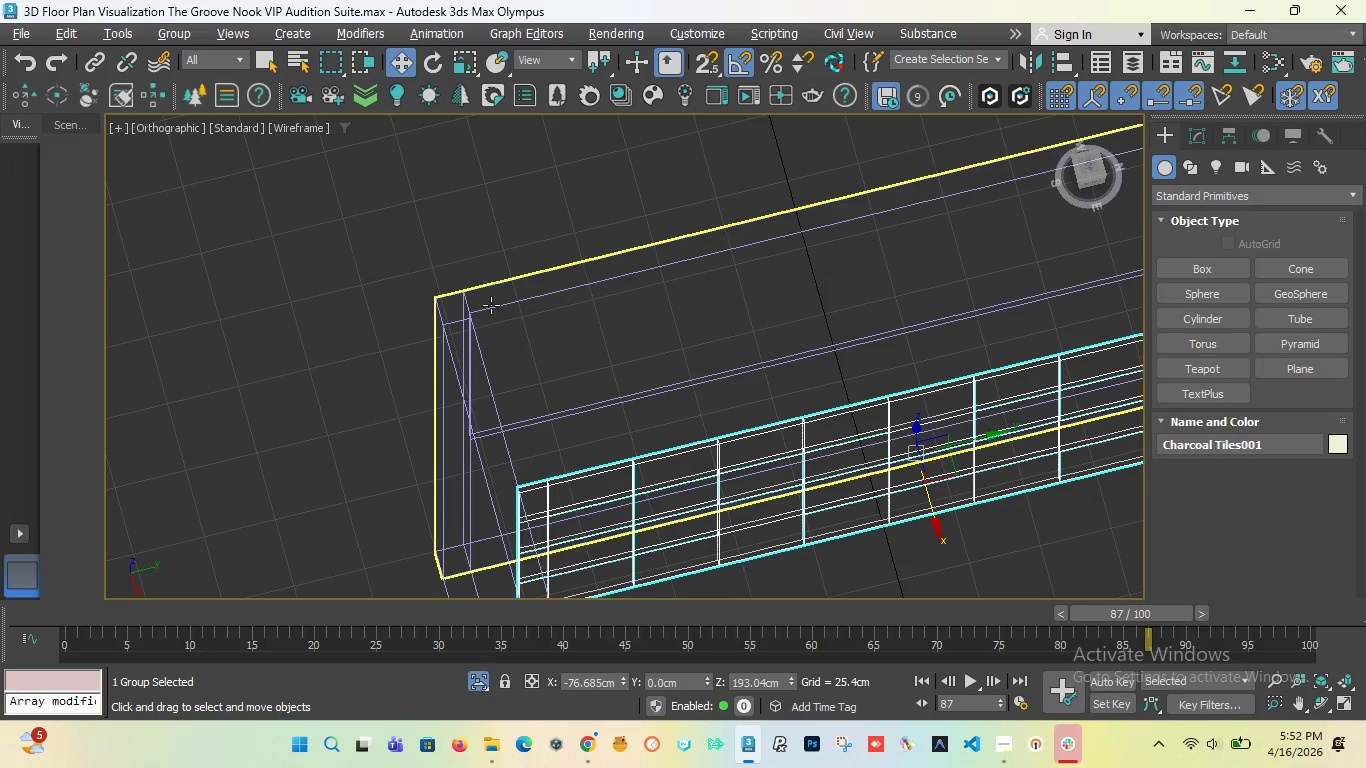 
scroll: coordinate [486, 322], scroll_direction: up, amount: 2.0
 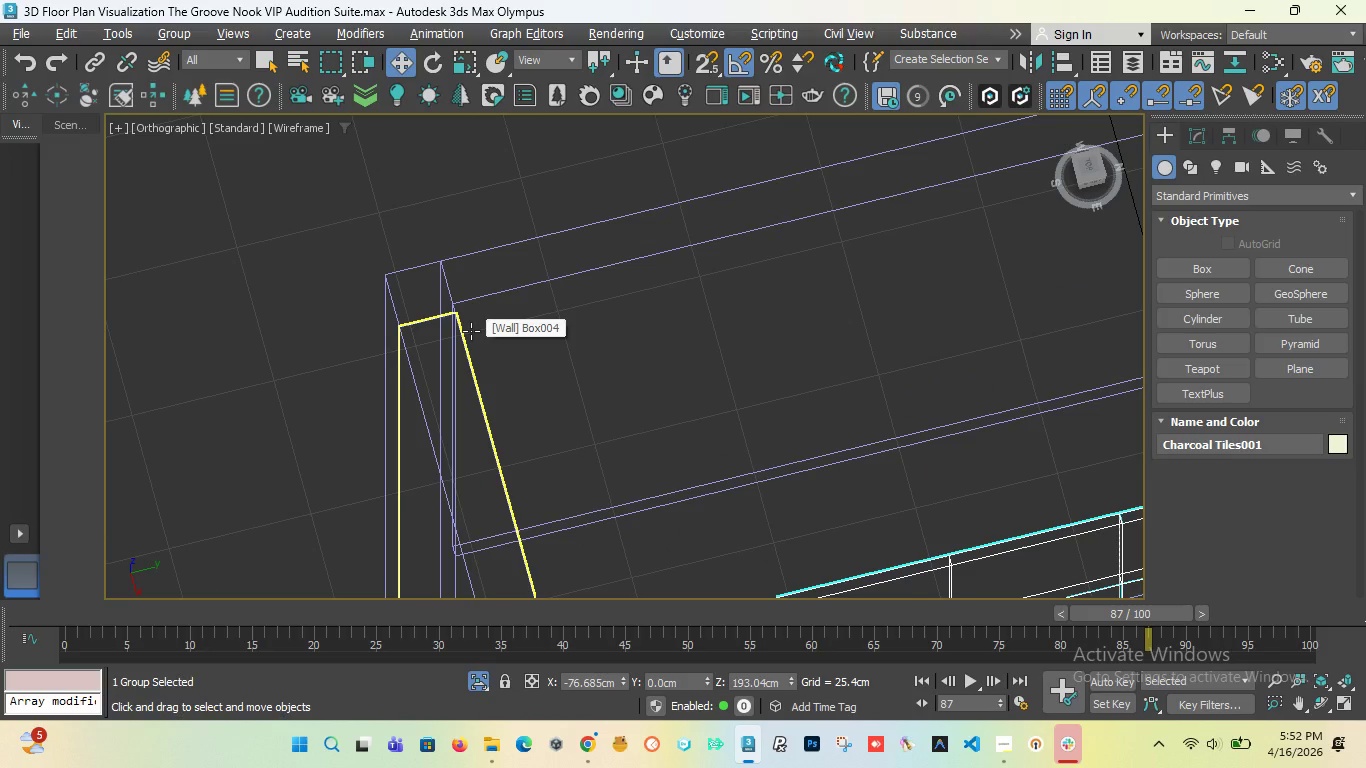 
key(T)
 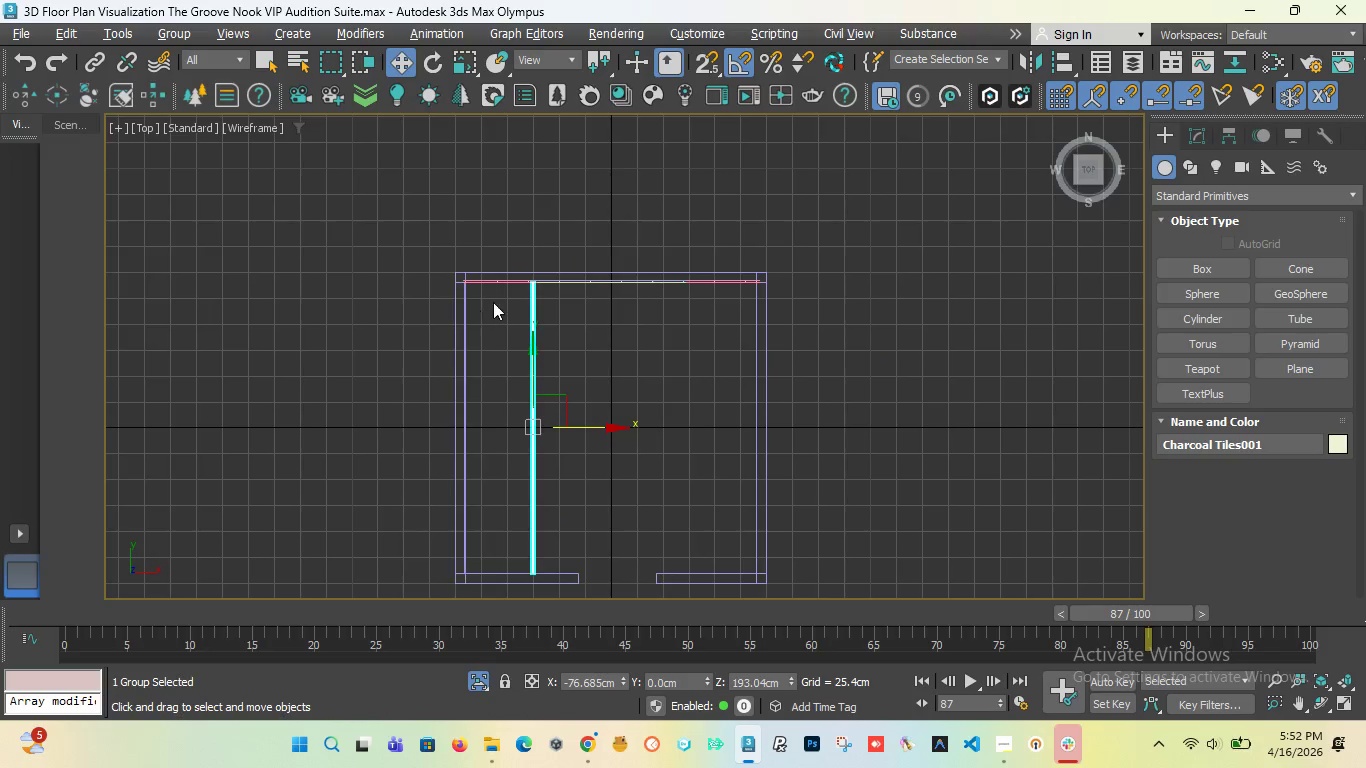 
scroll: coordinate [419, 266], scroll_direction: up, amount: 6.0
 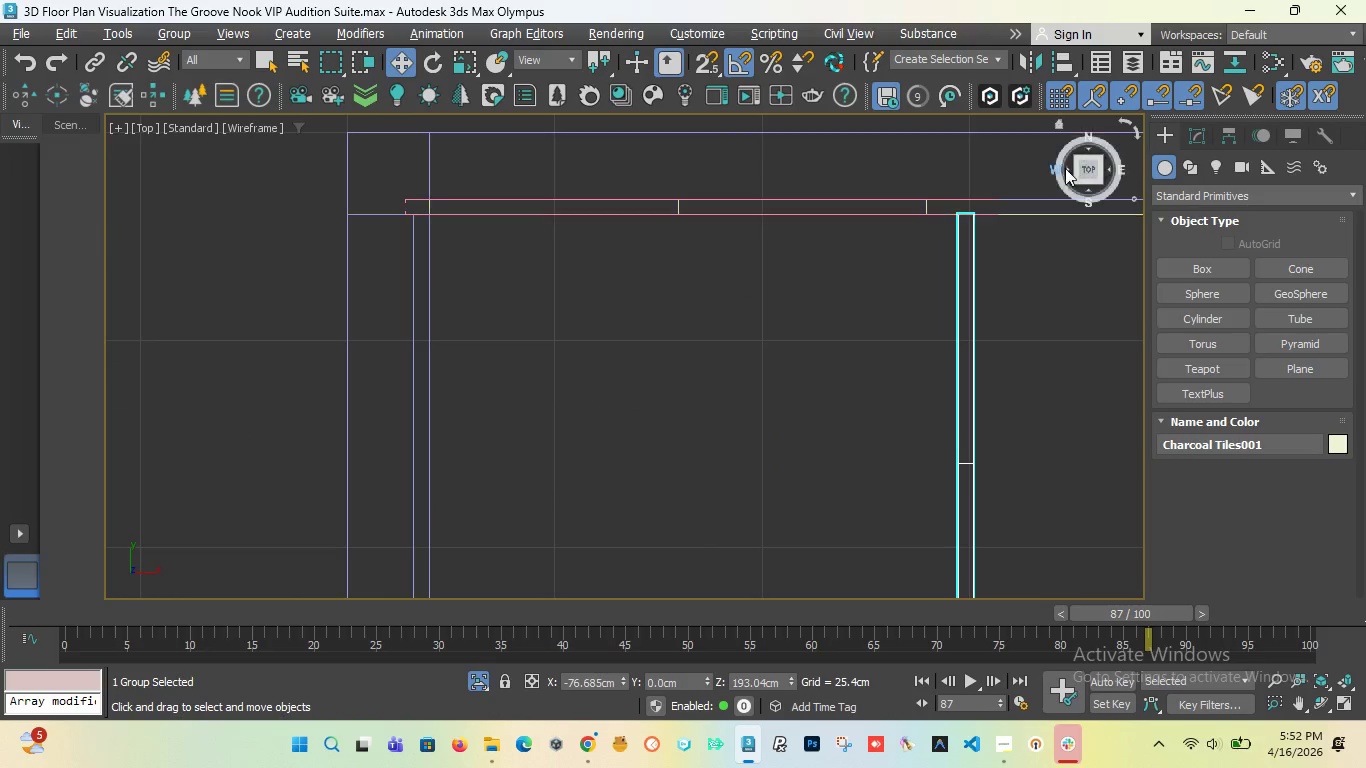 
left_click_drag(start_coordinate=[1091, 169], to_coordinate=[1030, 159])
 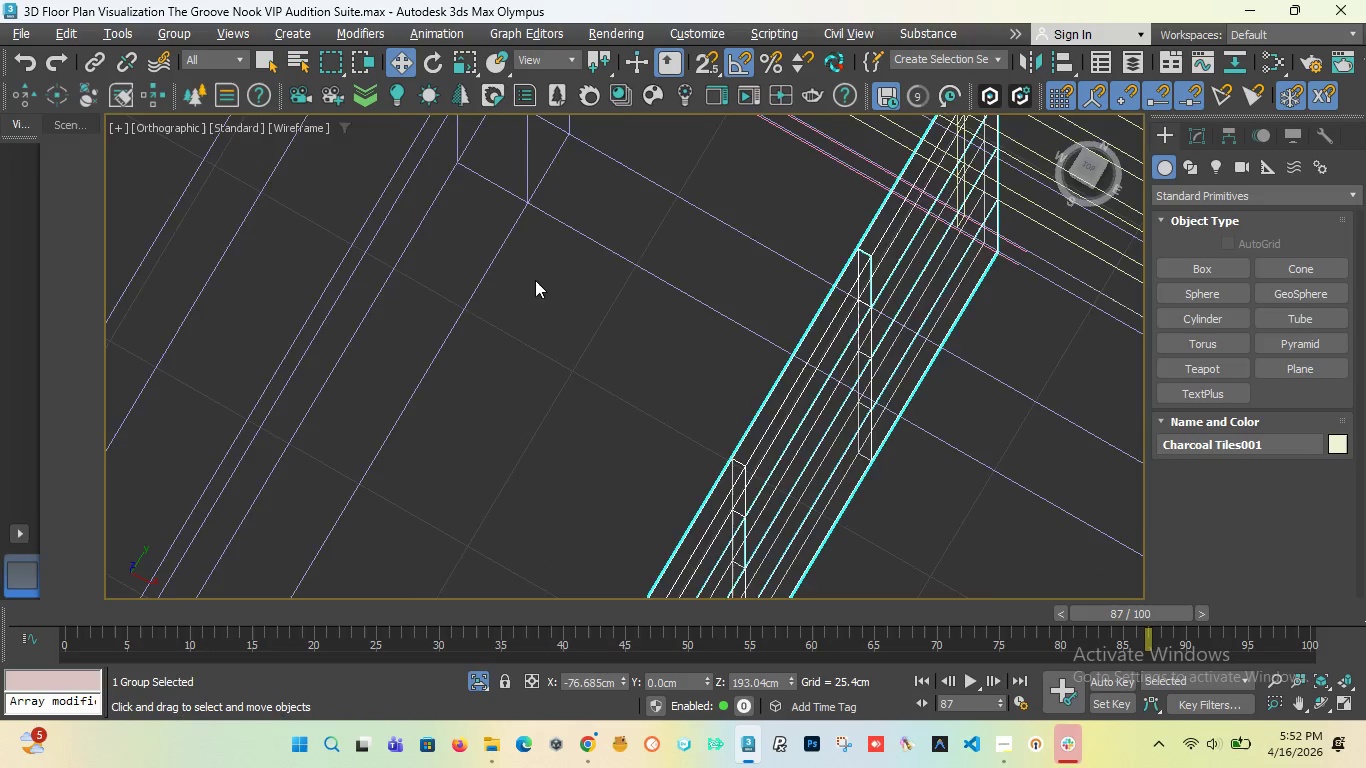 
scroll: coordinate [528, 302], scroll_direction: down, amount: 4.0
 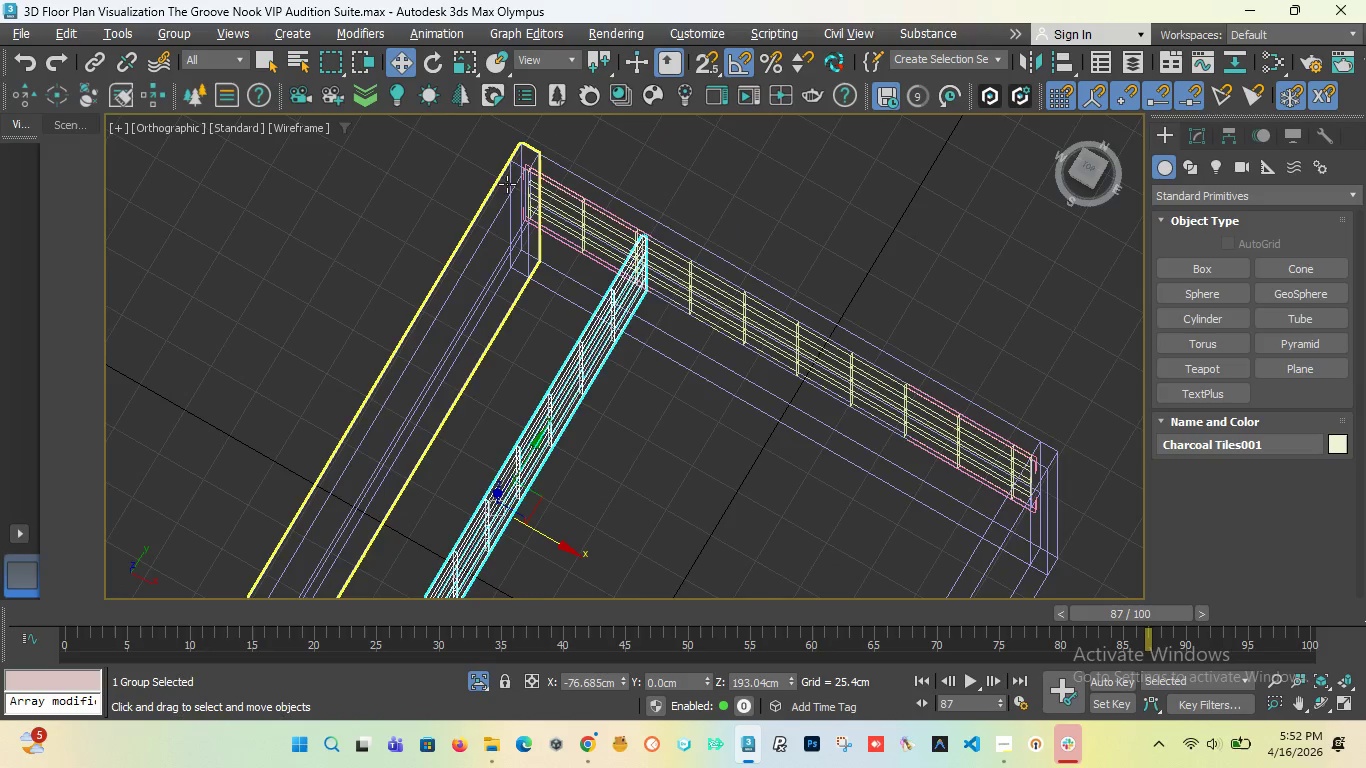 
scroll: coordinate [467, 303], scroll_direction: up, amount: 8.0
 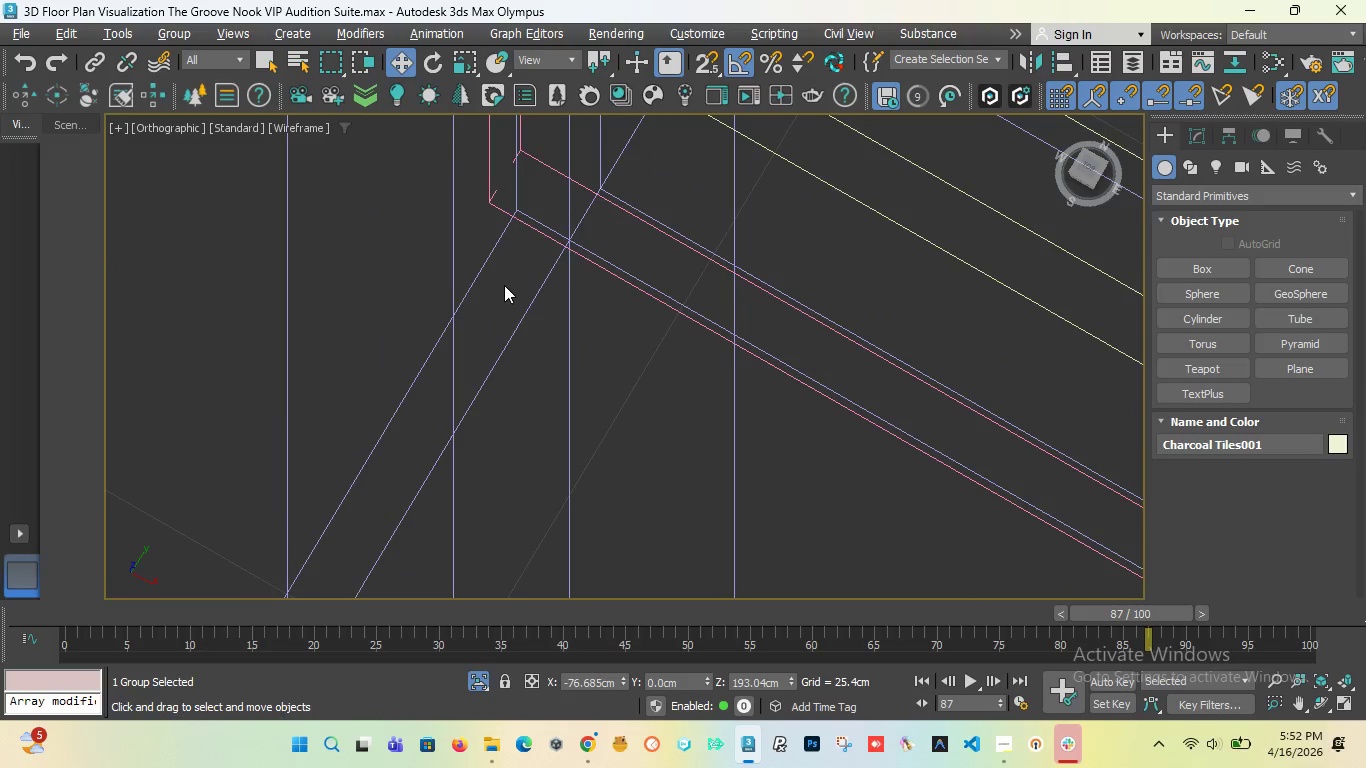 
scroll: coordinate [537, 260], scroll_direction: down, amount: 10.0
 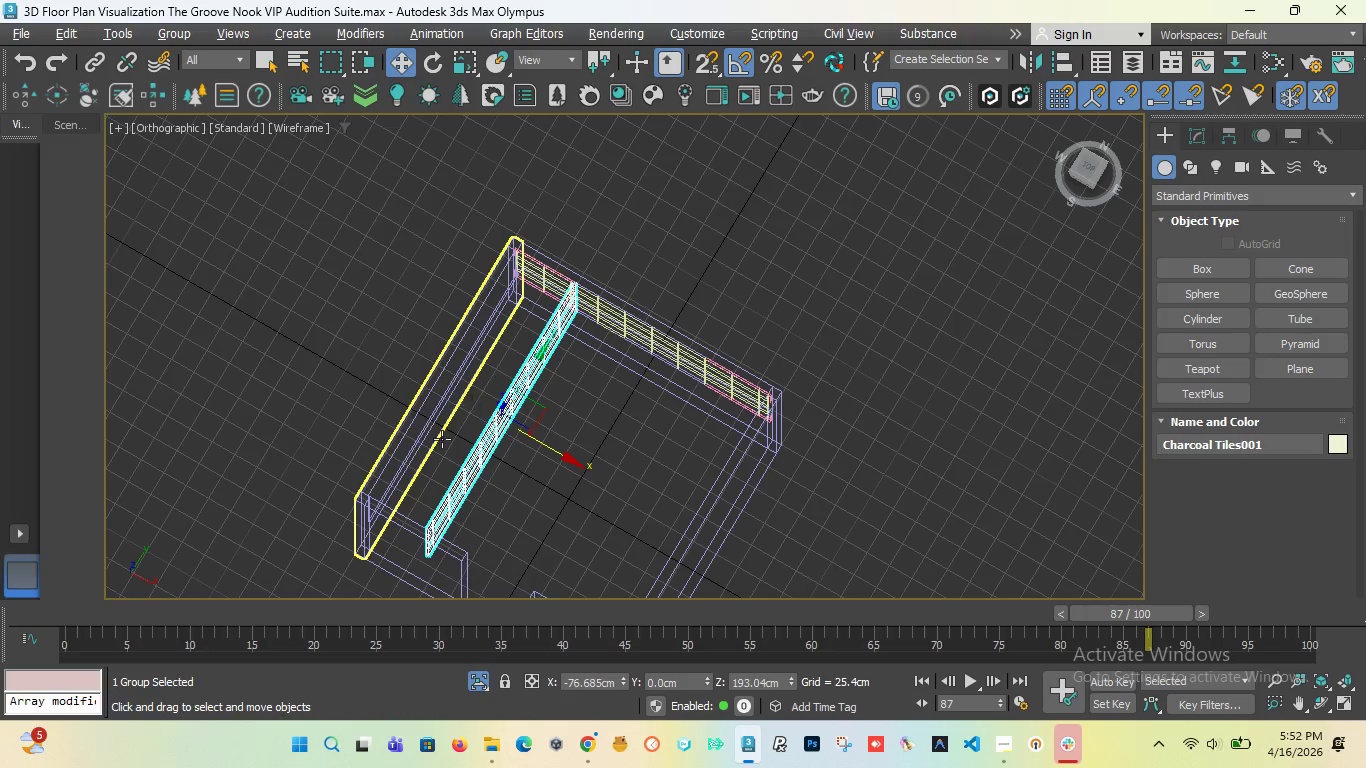 
scroll: coordinate [377, 385], scroll_direction: up, amount: 4.0
 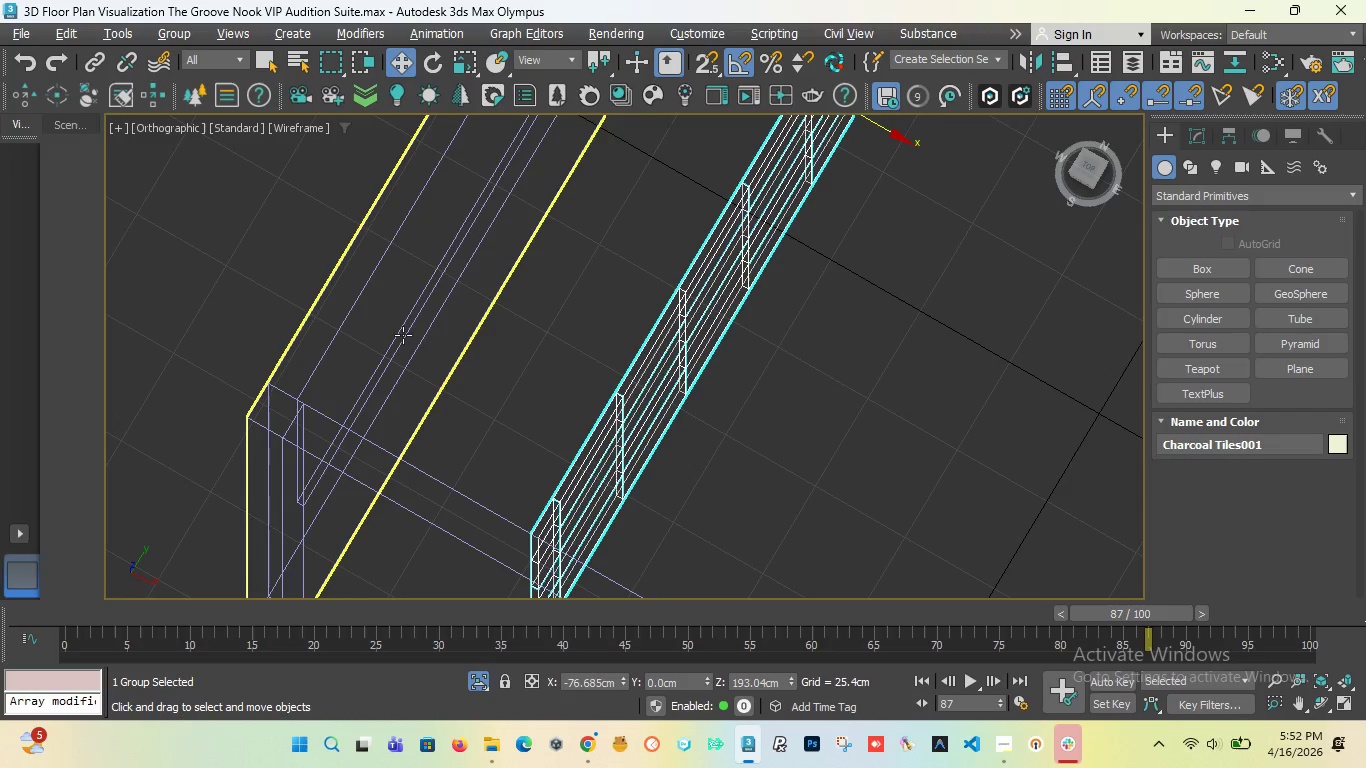 
key(Control+Z)
 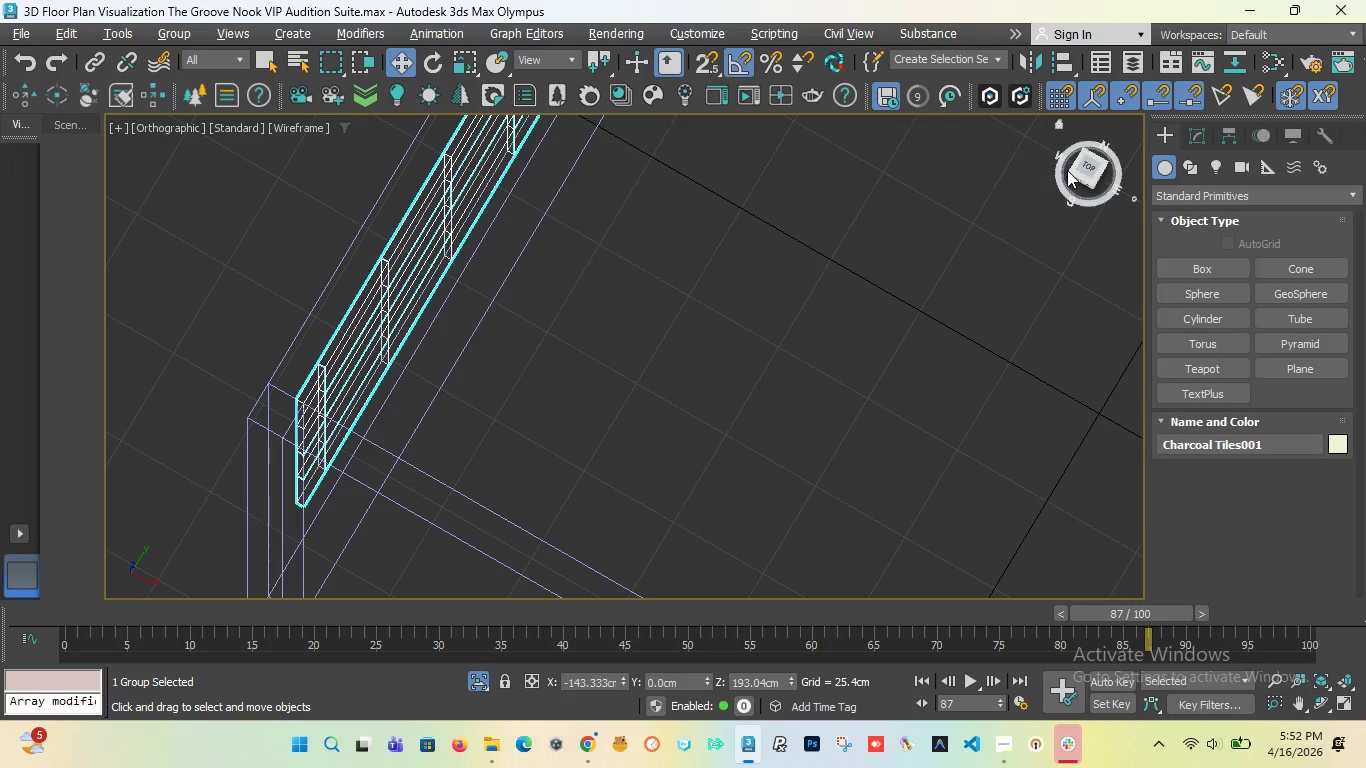 
left_click_drag(start_coordinate=[1081, 164], to_coordinate=[823, 126])
 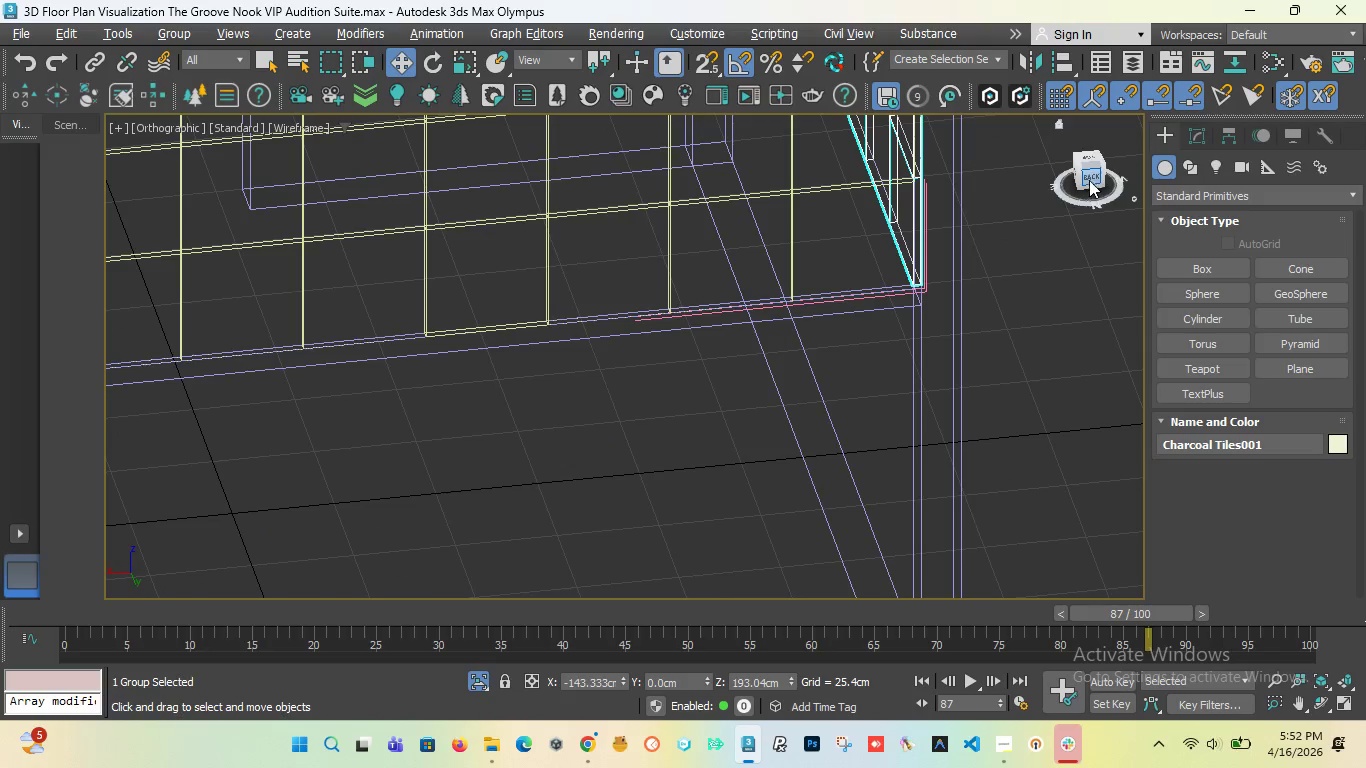 
scroll: coordinate [476, 362], scroll_direction: down, amount: 3.0
 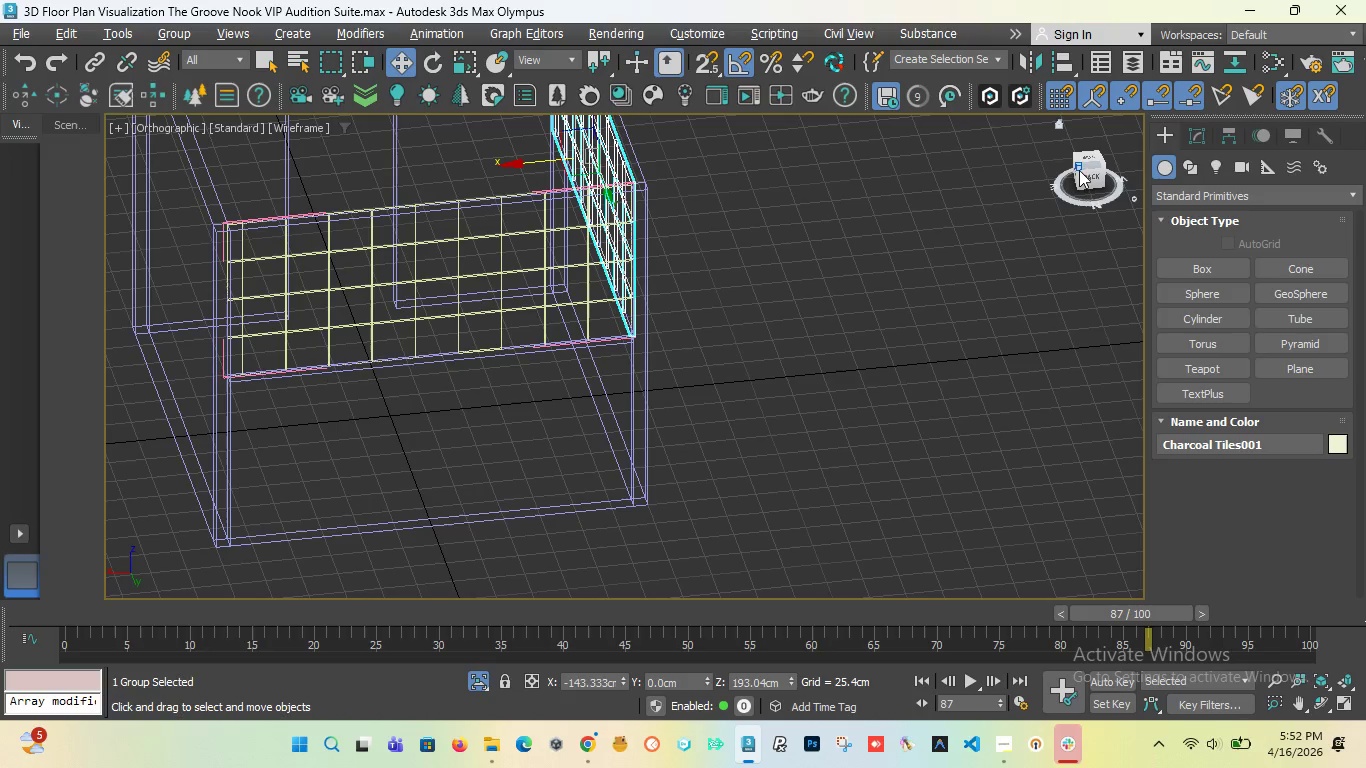 
left_click_drag(start_coordinate=[1081, 170], to_coordinate=[125, 173])
 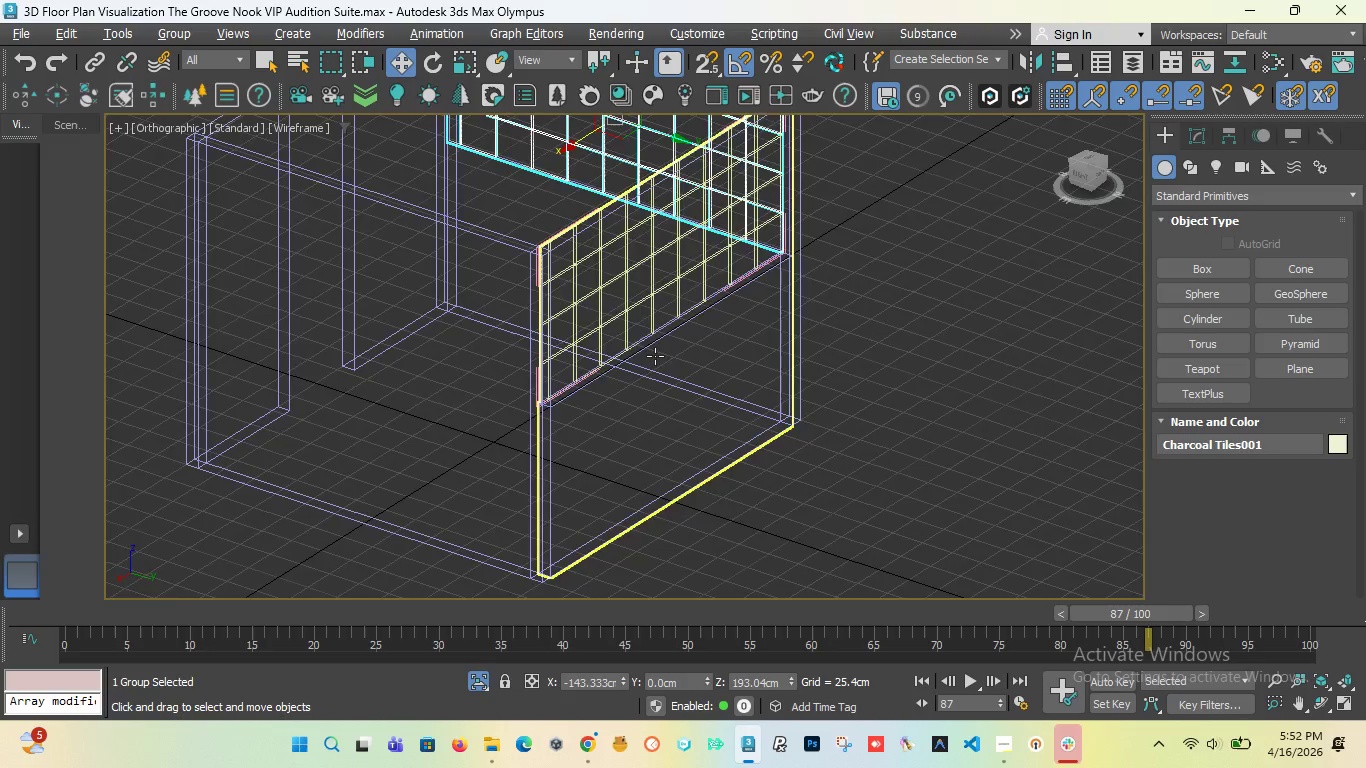 
scroll: coordinate [644, 358], scroll_direction: up, amount: 2.0
 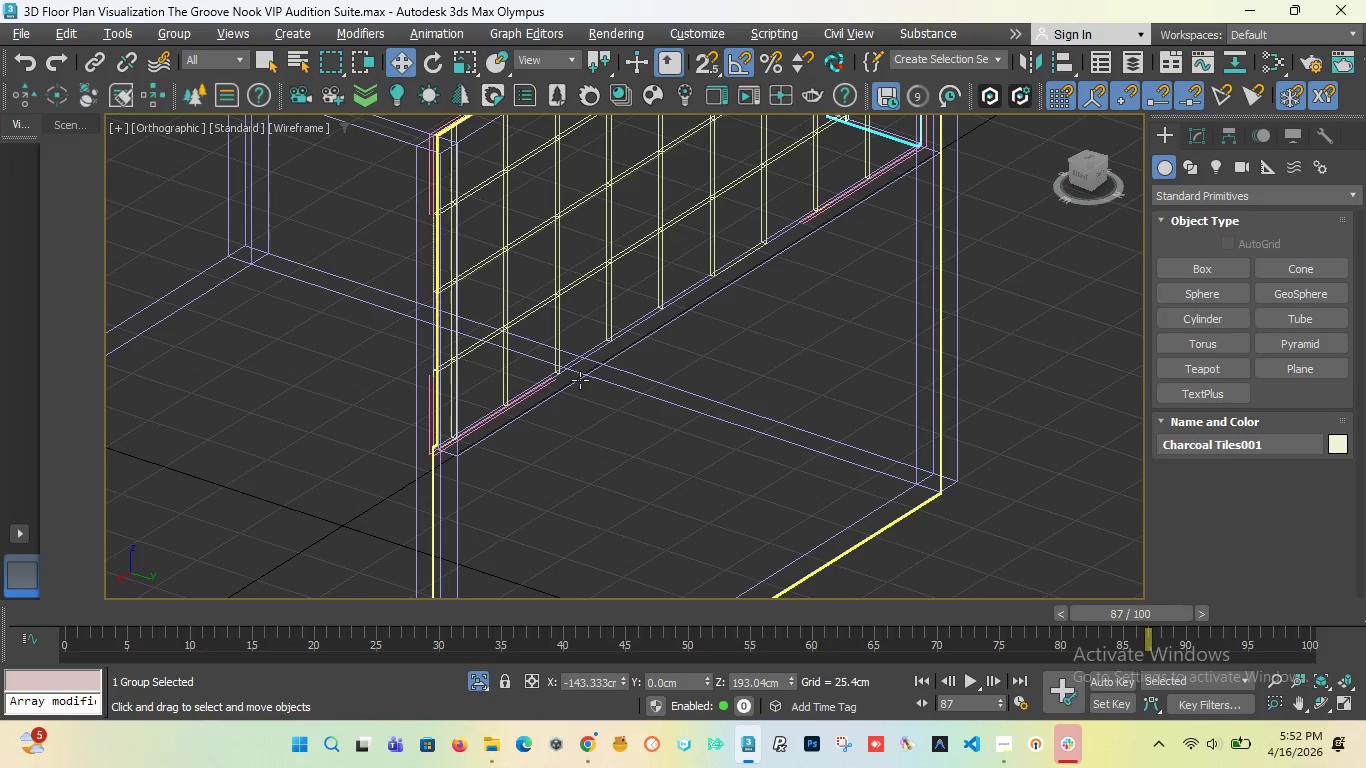 
double_click([580, 380])
 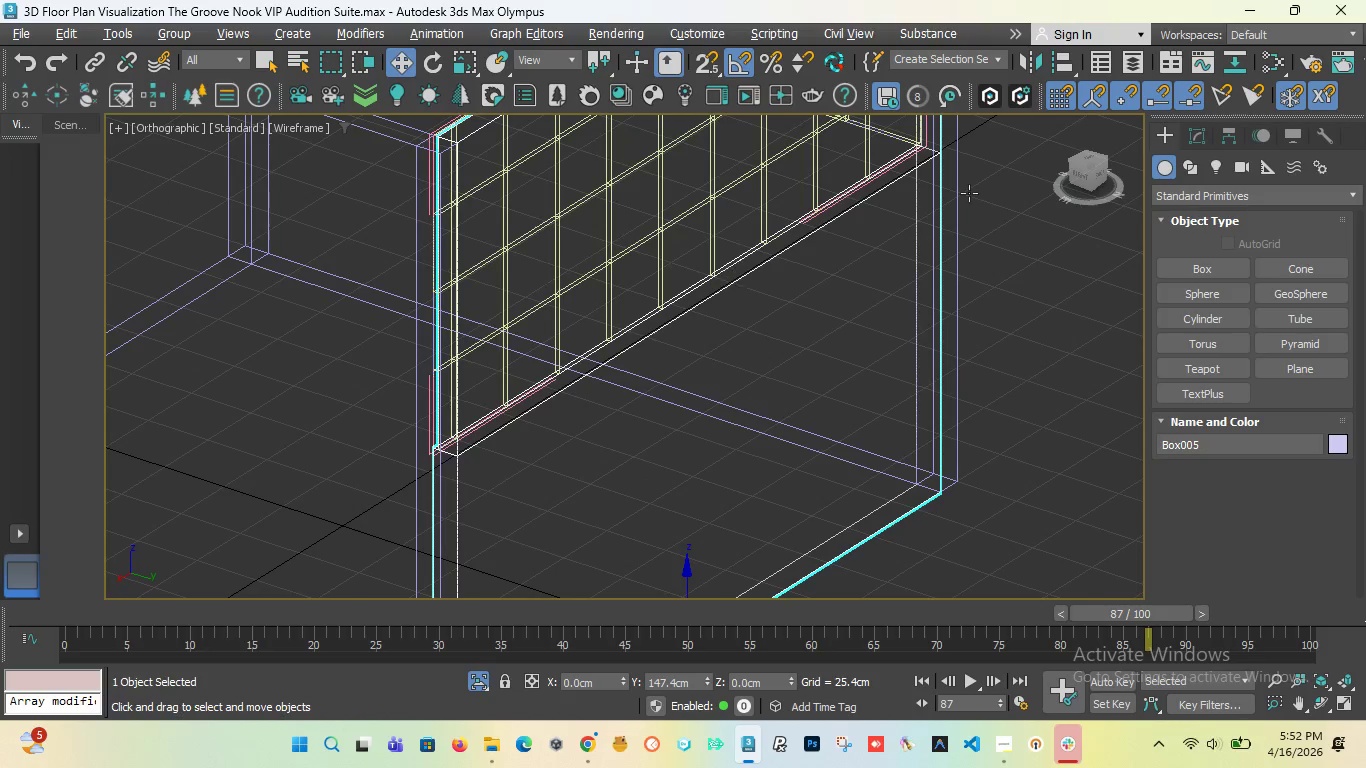 
left_click([1194, 139])
 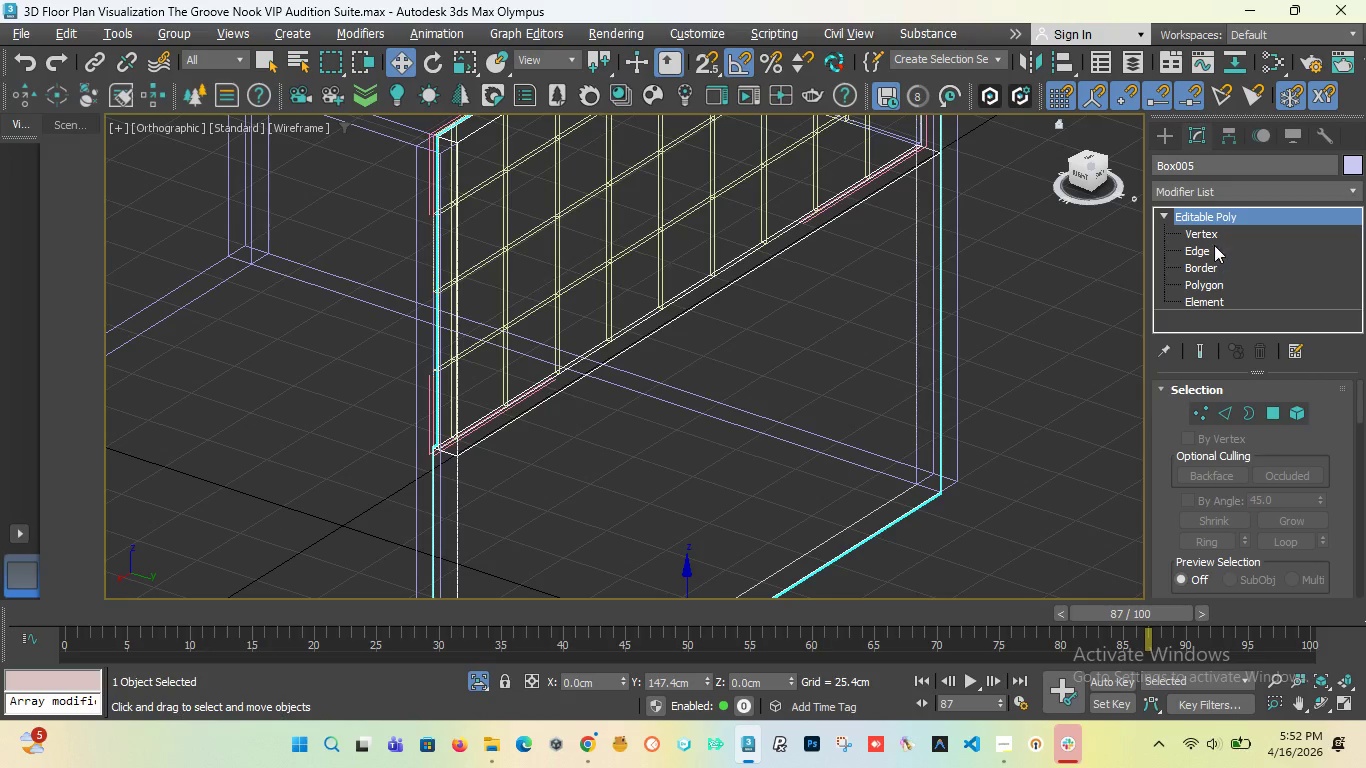 
left_click([1210, 248])
 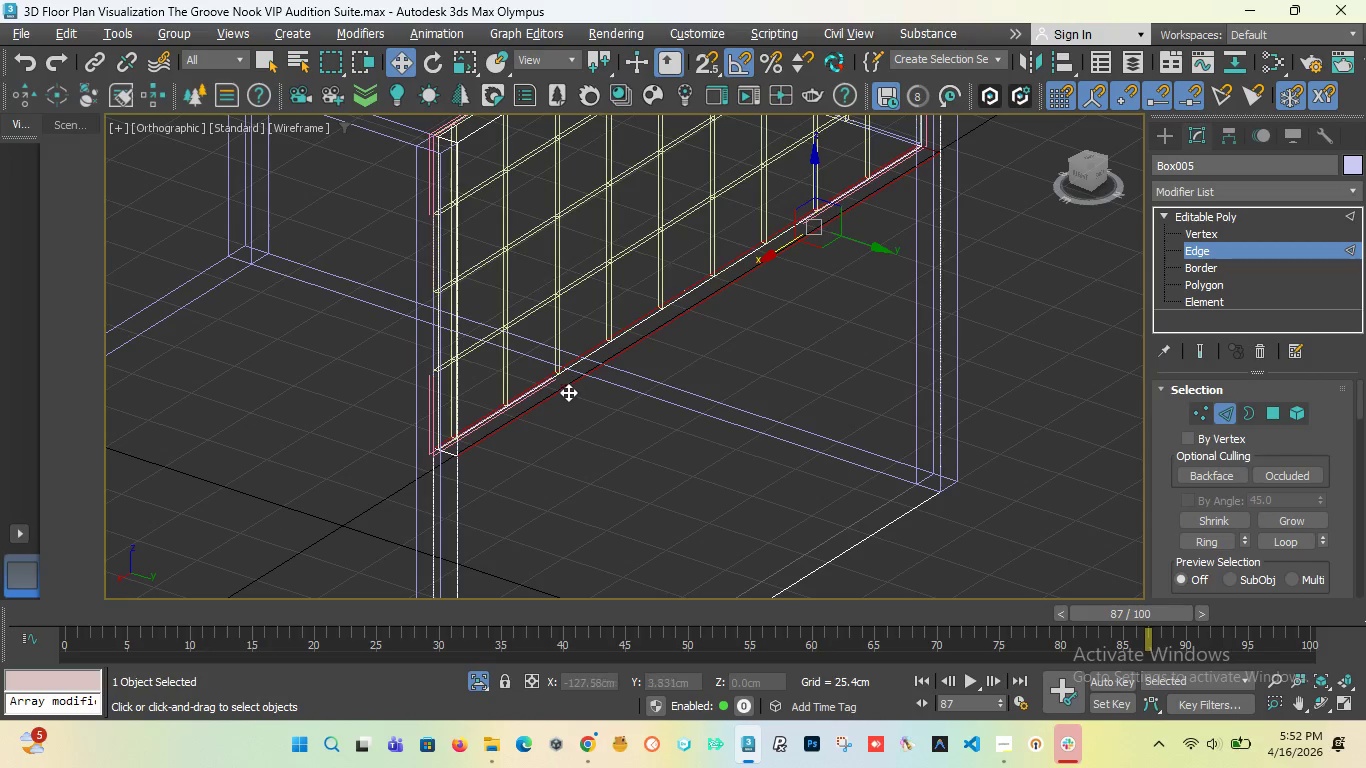 
double_click([565, 391])
 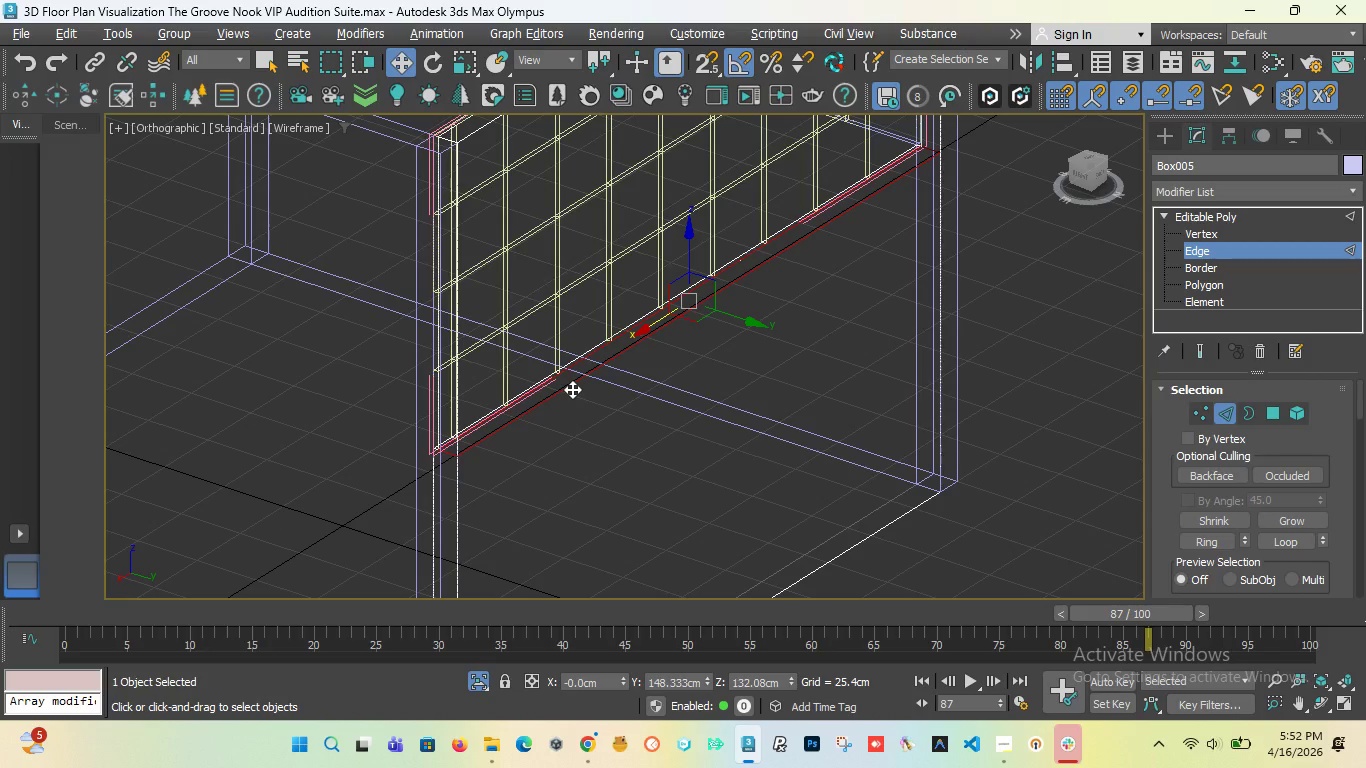 
key(Control+Backspace)
 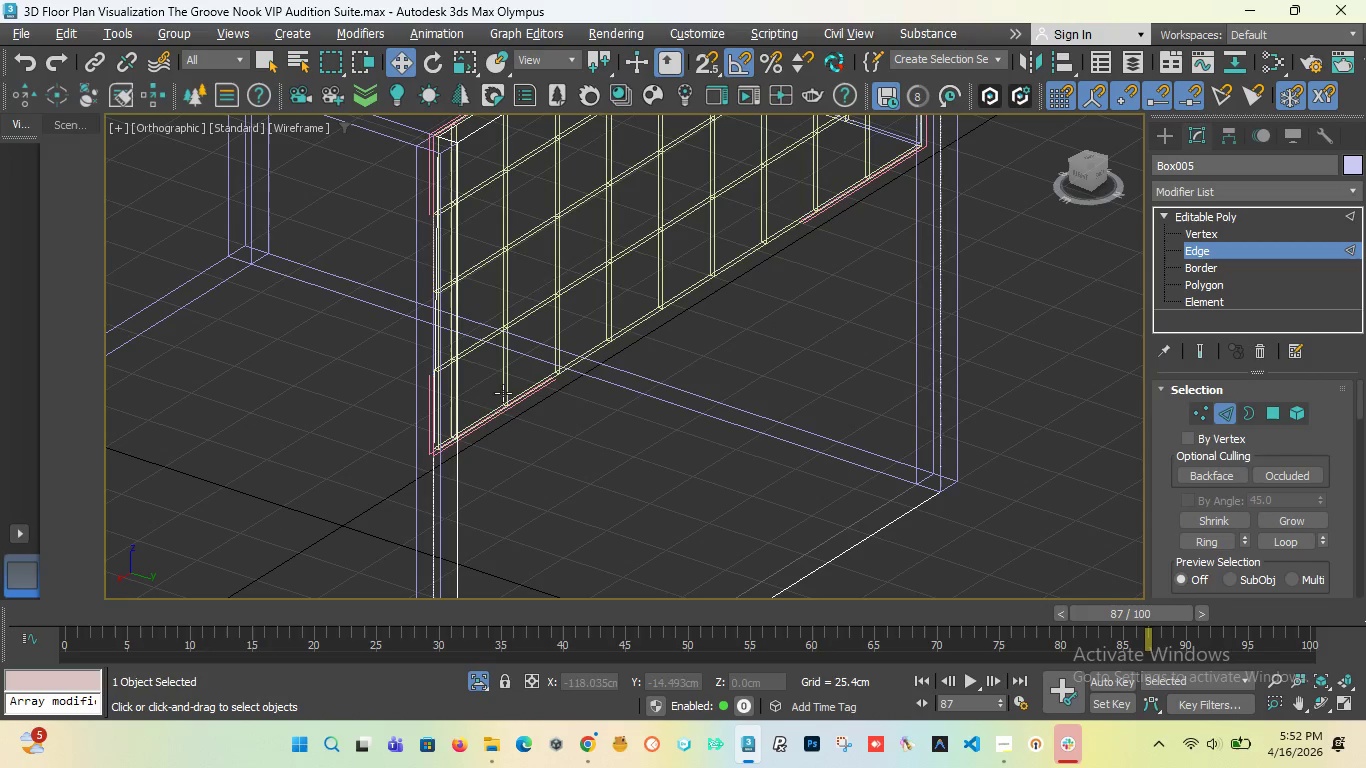 
scroll: coordinate [426, 452], scroll_direction: up, amount: 8.0
 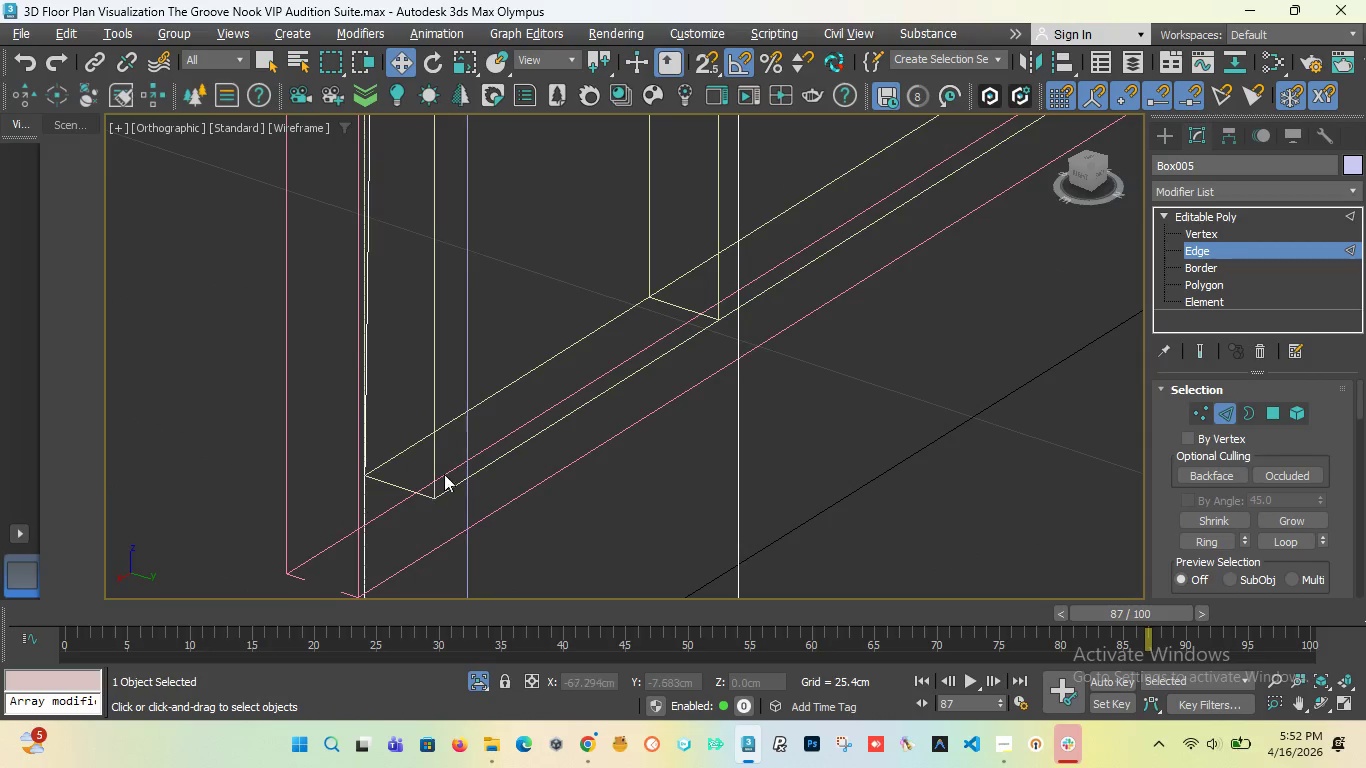 
scroll: coordinate [455, 458], scroll_direction: down, amount: 10.0
 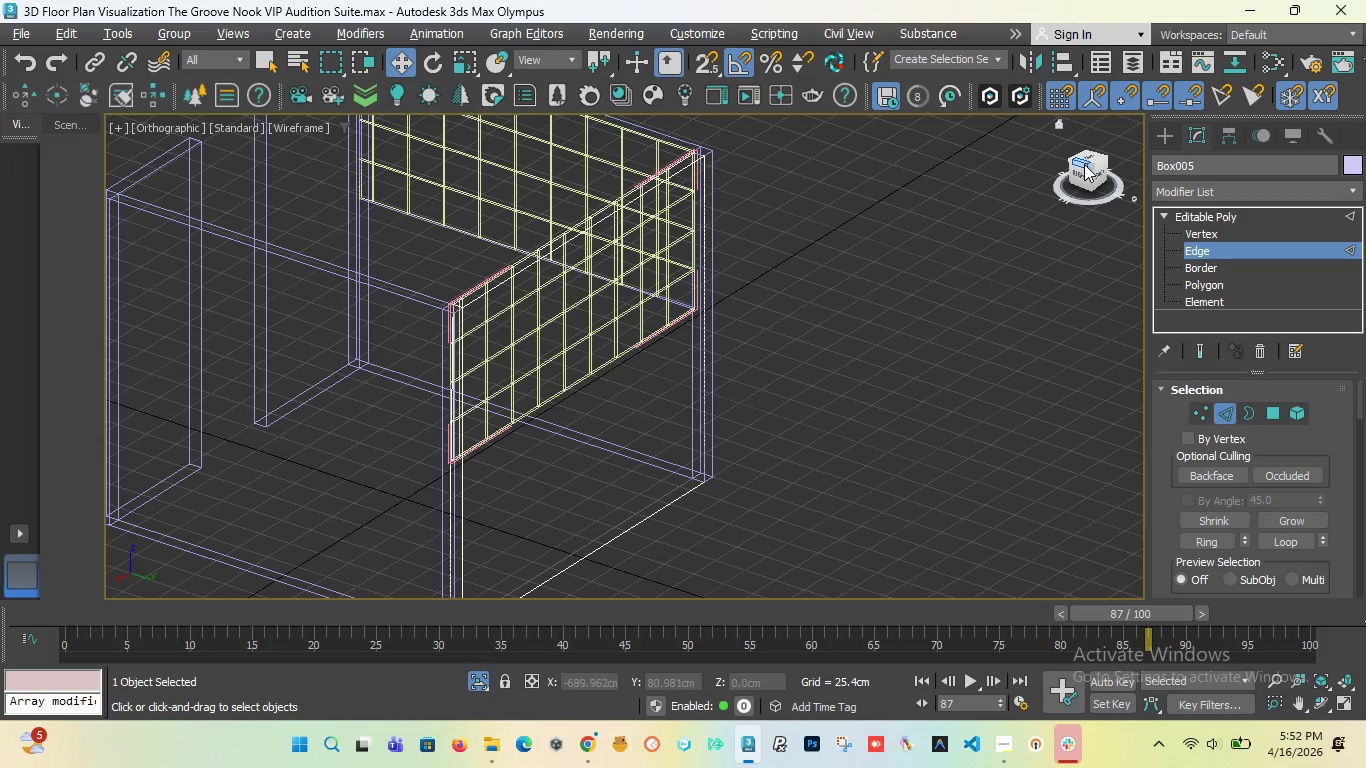 
left_click_drag(start_coordinate=[1081, 178], to_coordinate=[149, 196])
 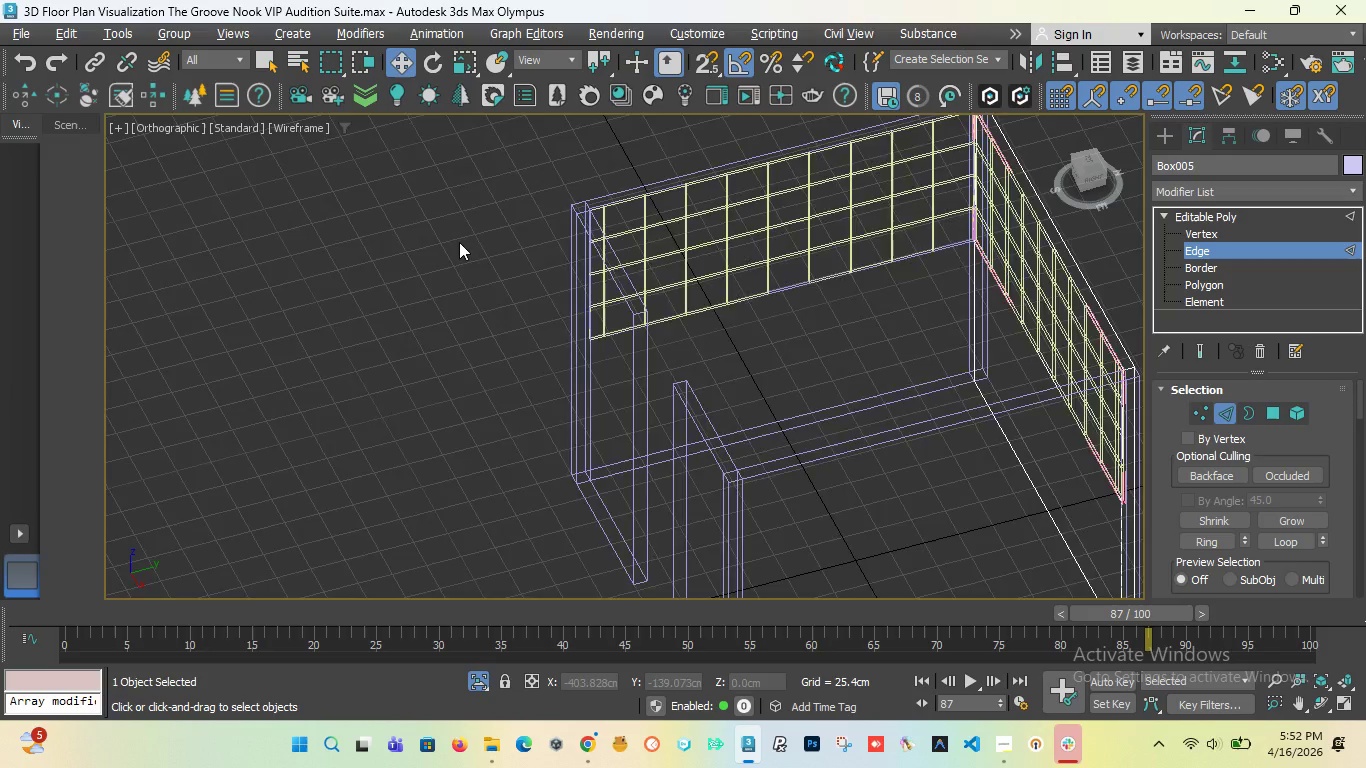 
scroll: coordinate [459, 243], scroll_direction: down, amount: 2.0
 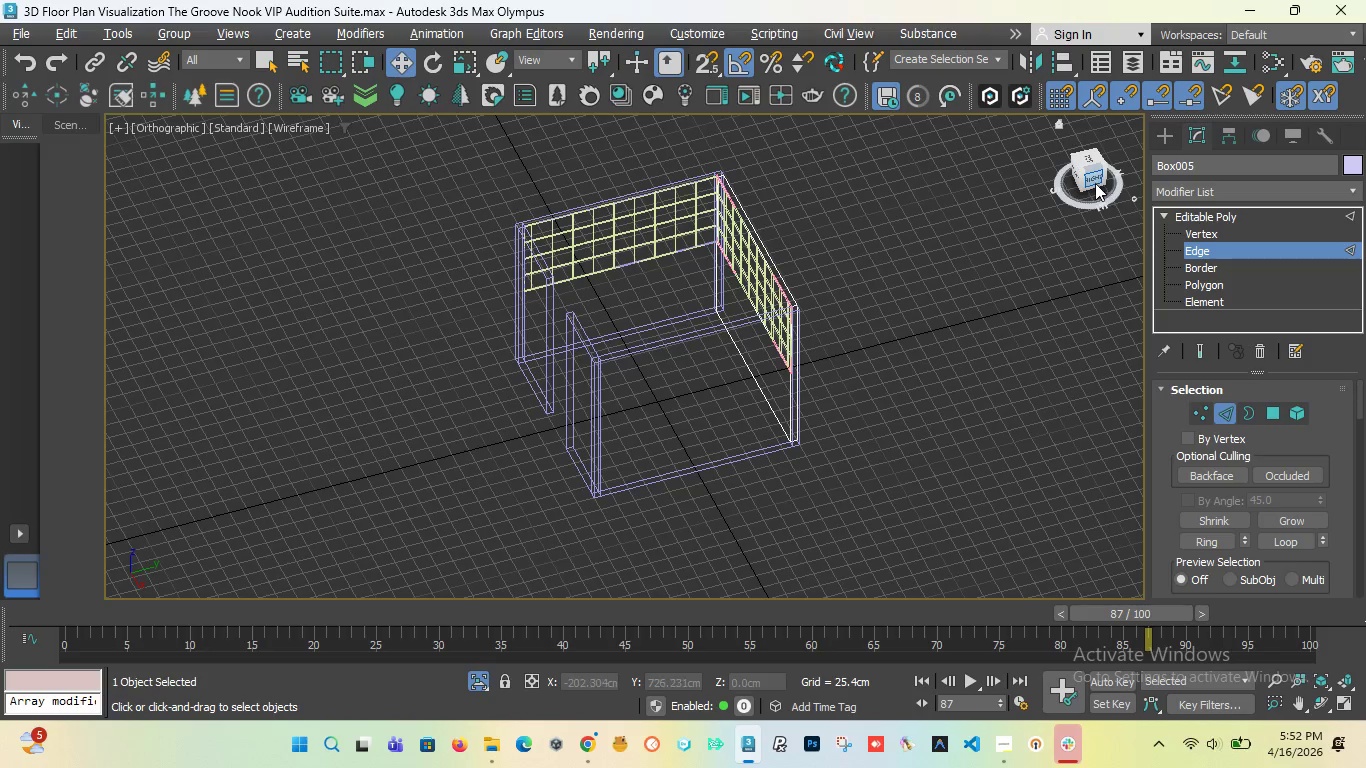 
left_click_drag(start_coordinate=[1095, 183], to_coordinate=[160, 203])
 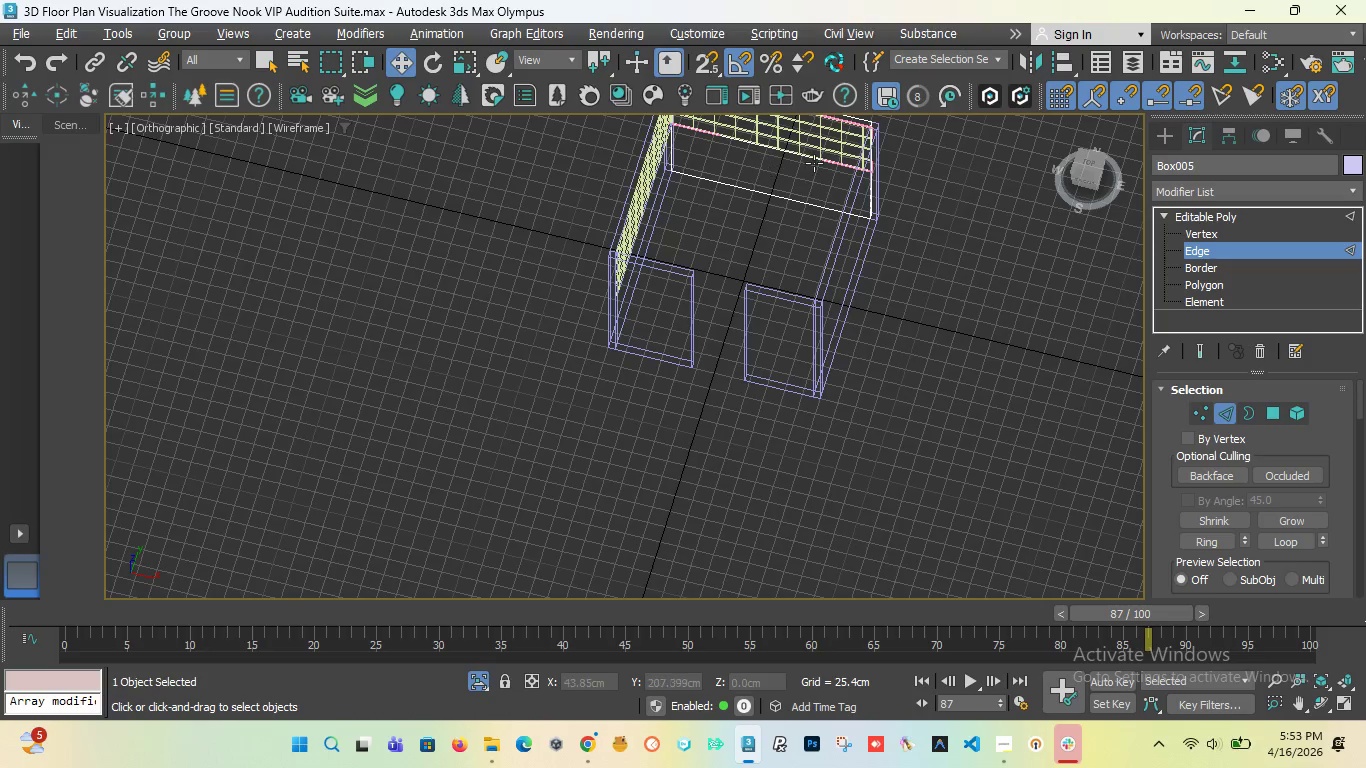 
scroll: coordinate [757, 279], scroll_direction: up, amount: 5.0
 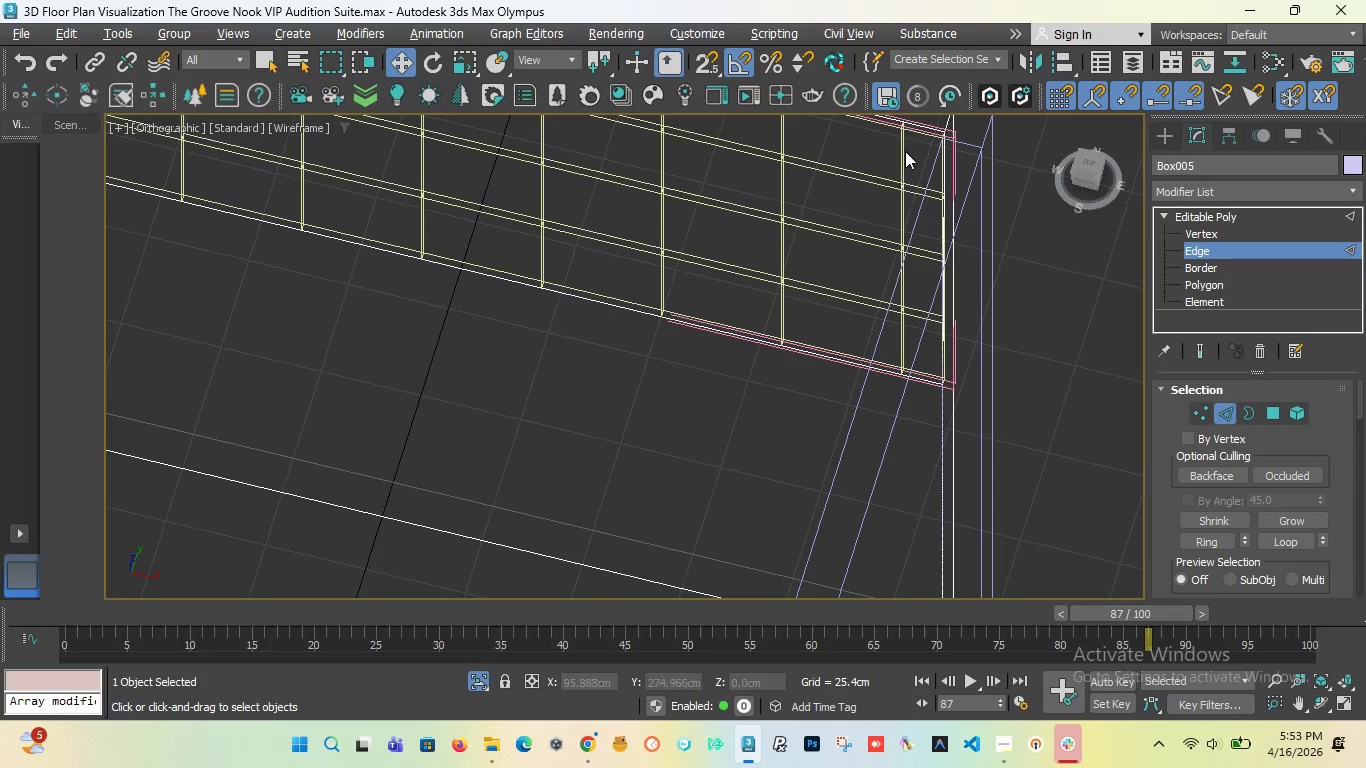 
left_click([904, 150])
 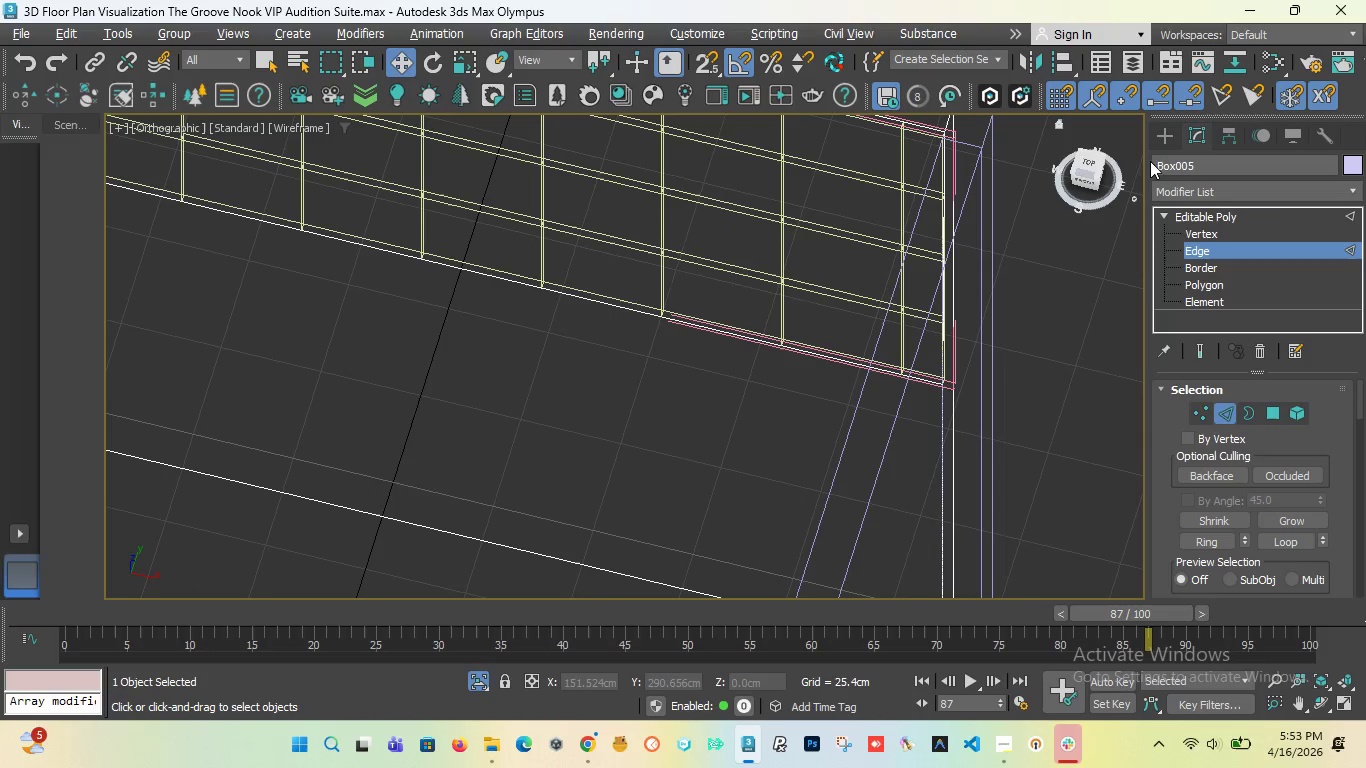 
left_click([1164, 132])
 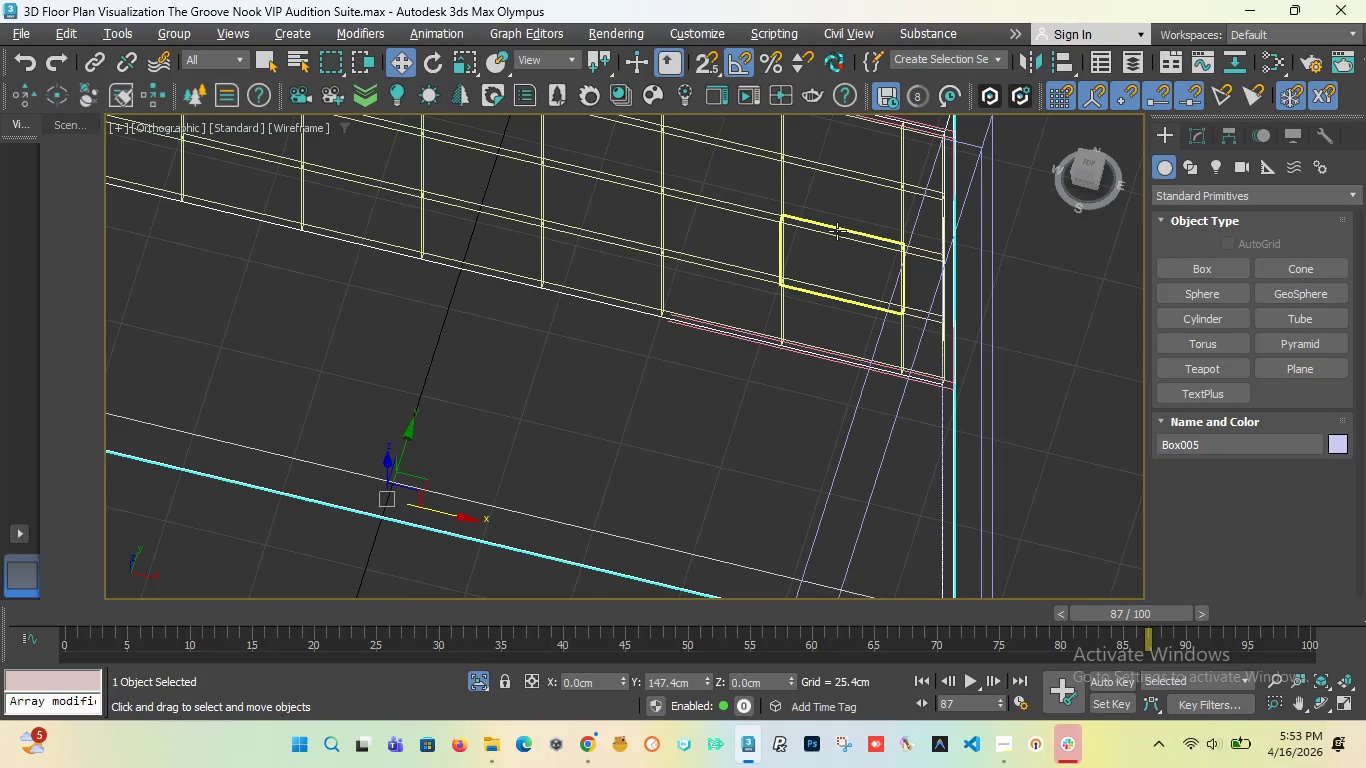 
left_click([837, 231])
 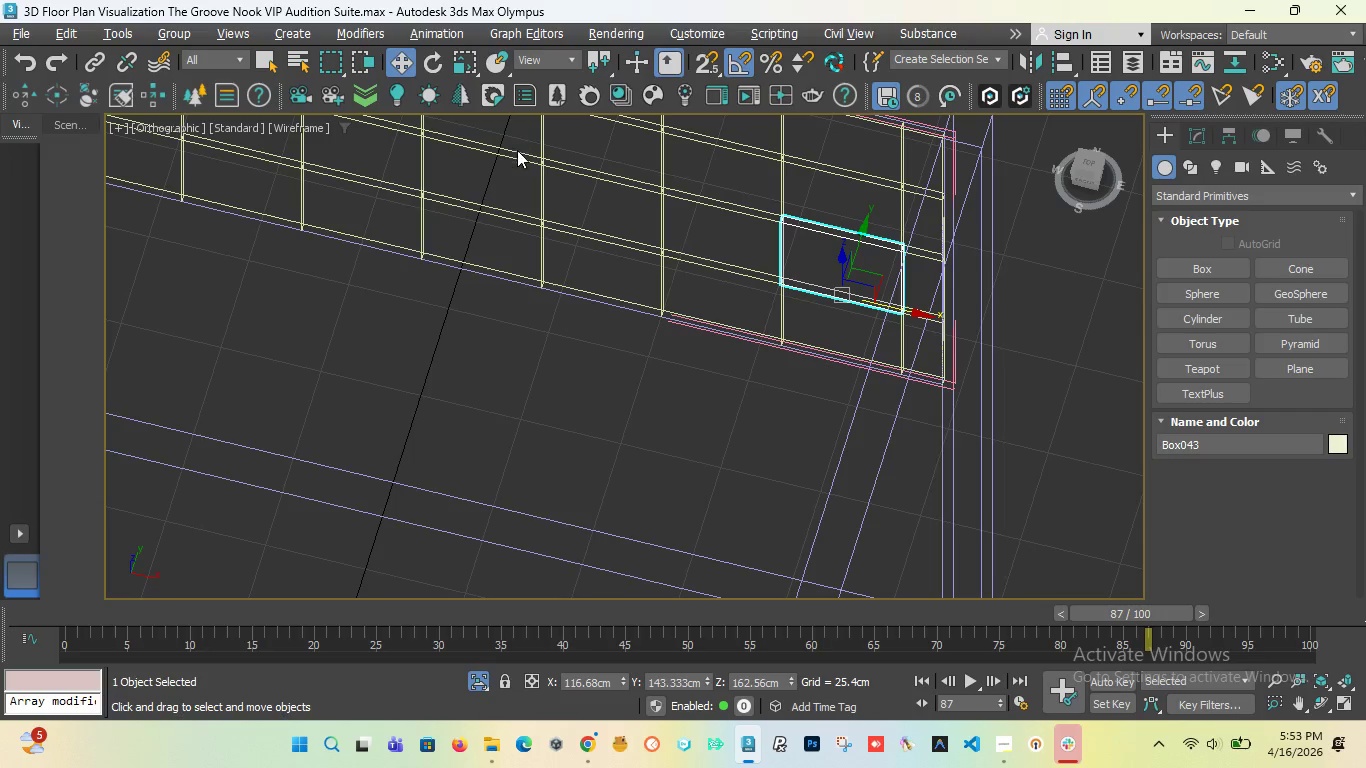 
scroll: coordinate [600, 260], scroll_direction: down, amount: 2.0
 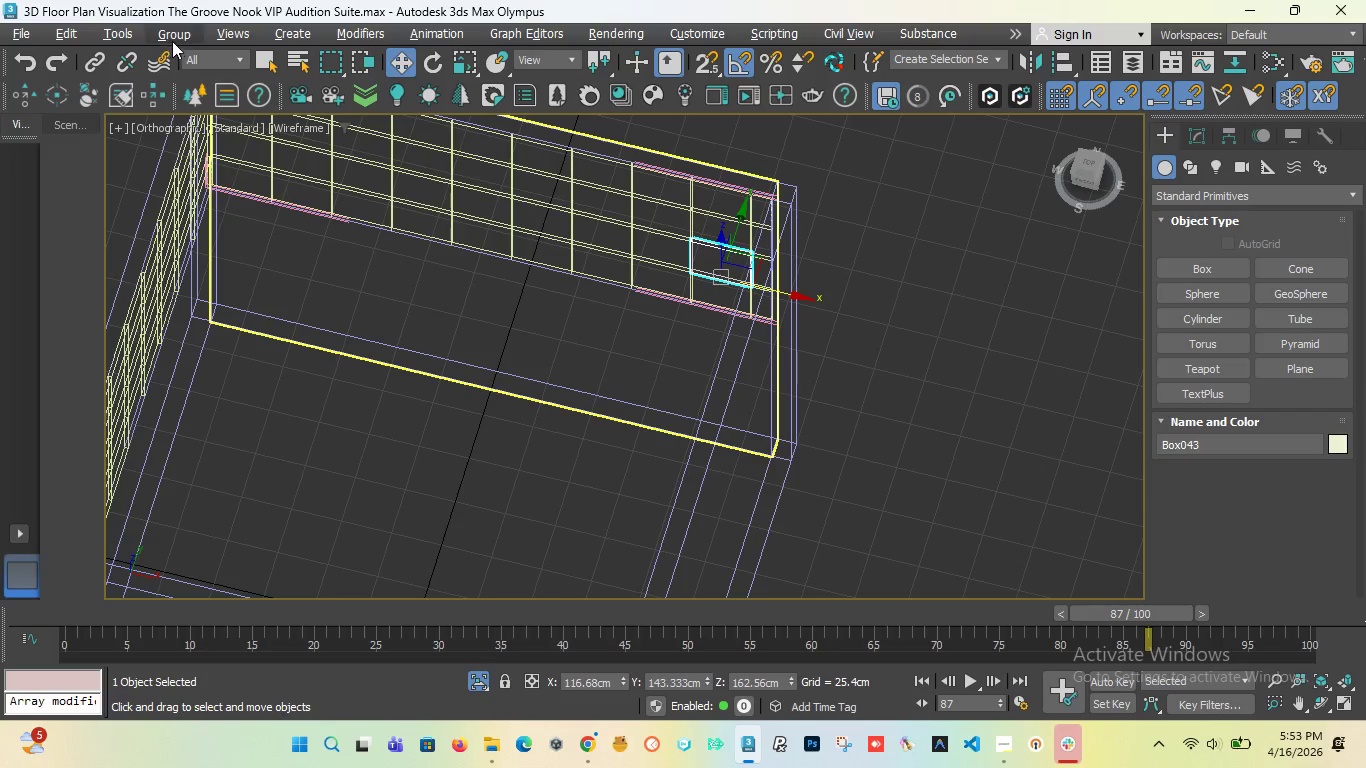 
left_click([172, 36])
 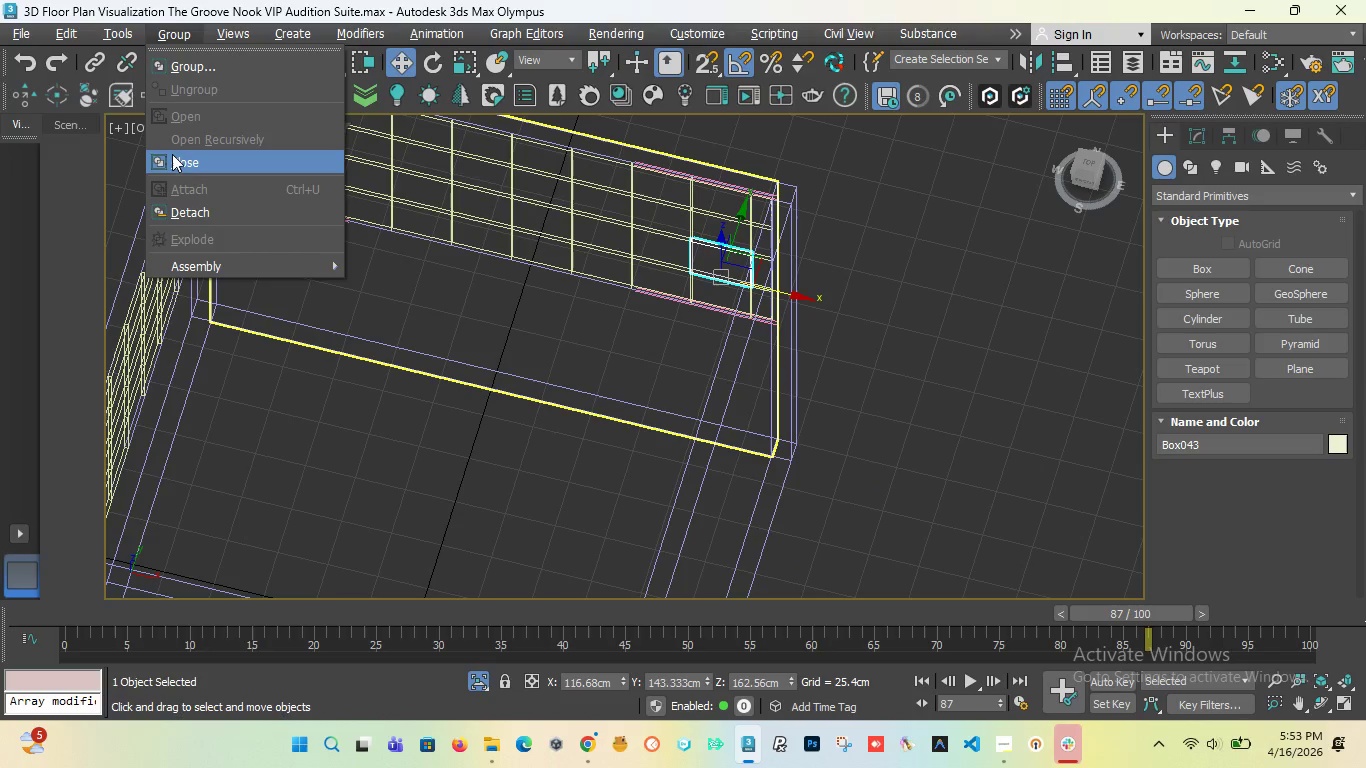 
left_click([172, 154])
 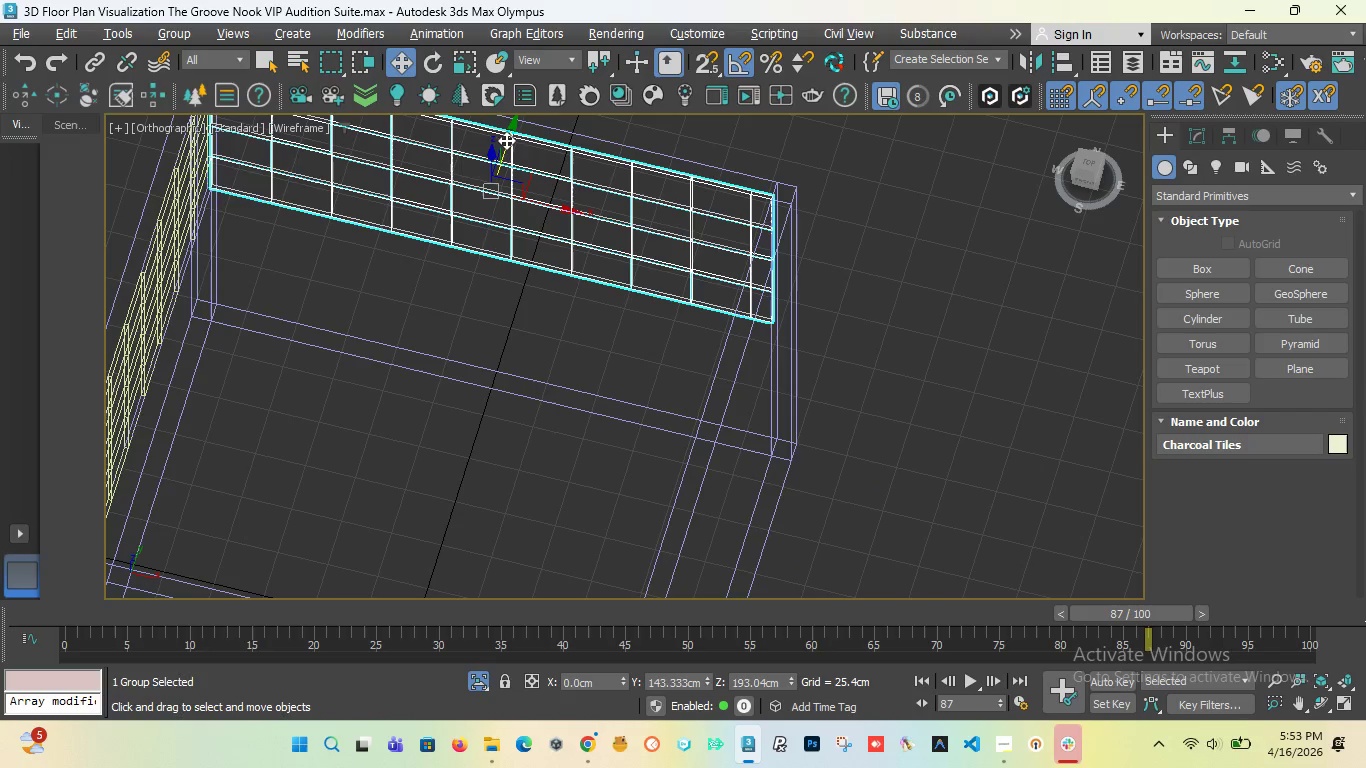 
left_click_drag(start_coordinate=[512, 132], to_coordinate=[448, 325])
 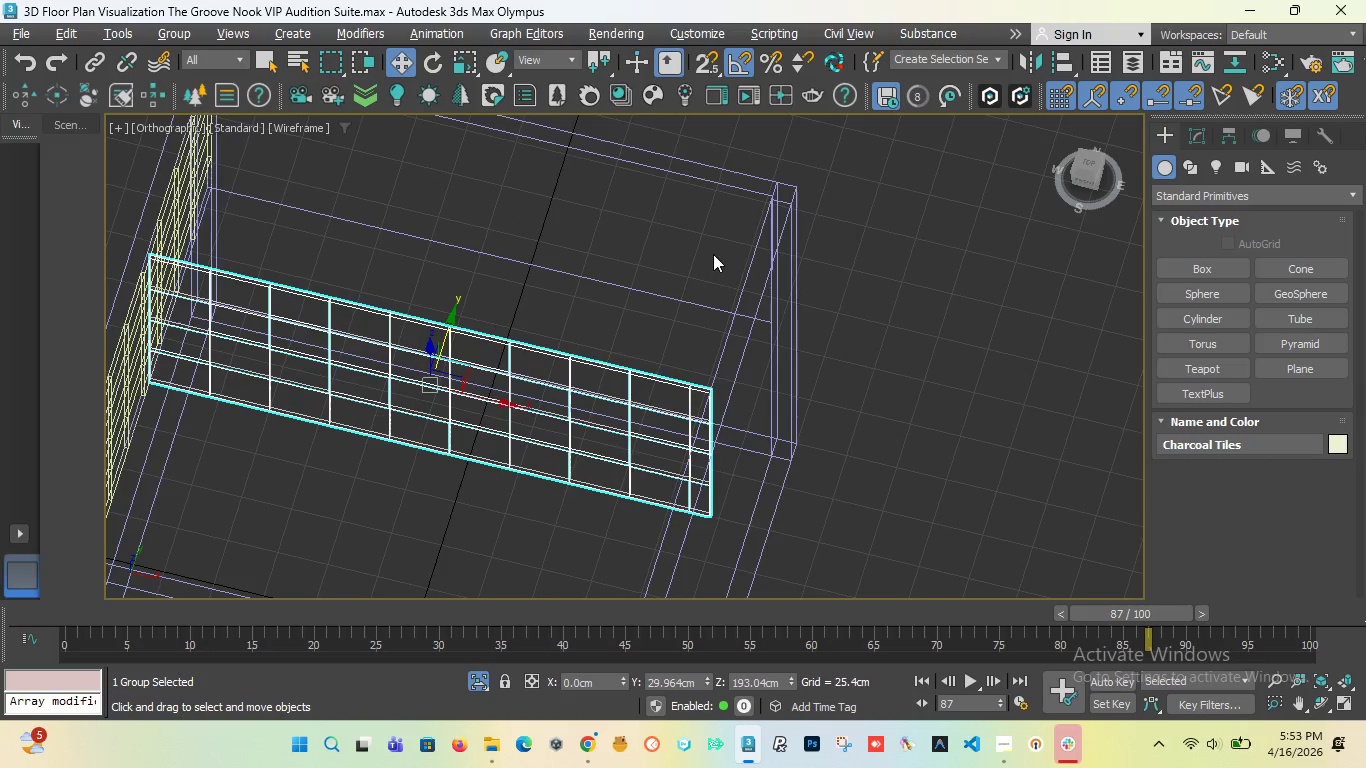 
scroll: coordinate [713, 252], scroll_direction: up, amount: 3.0
 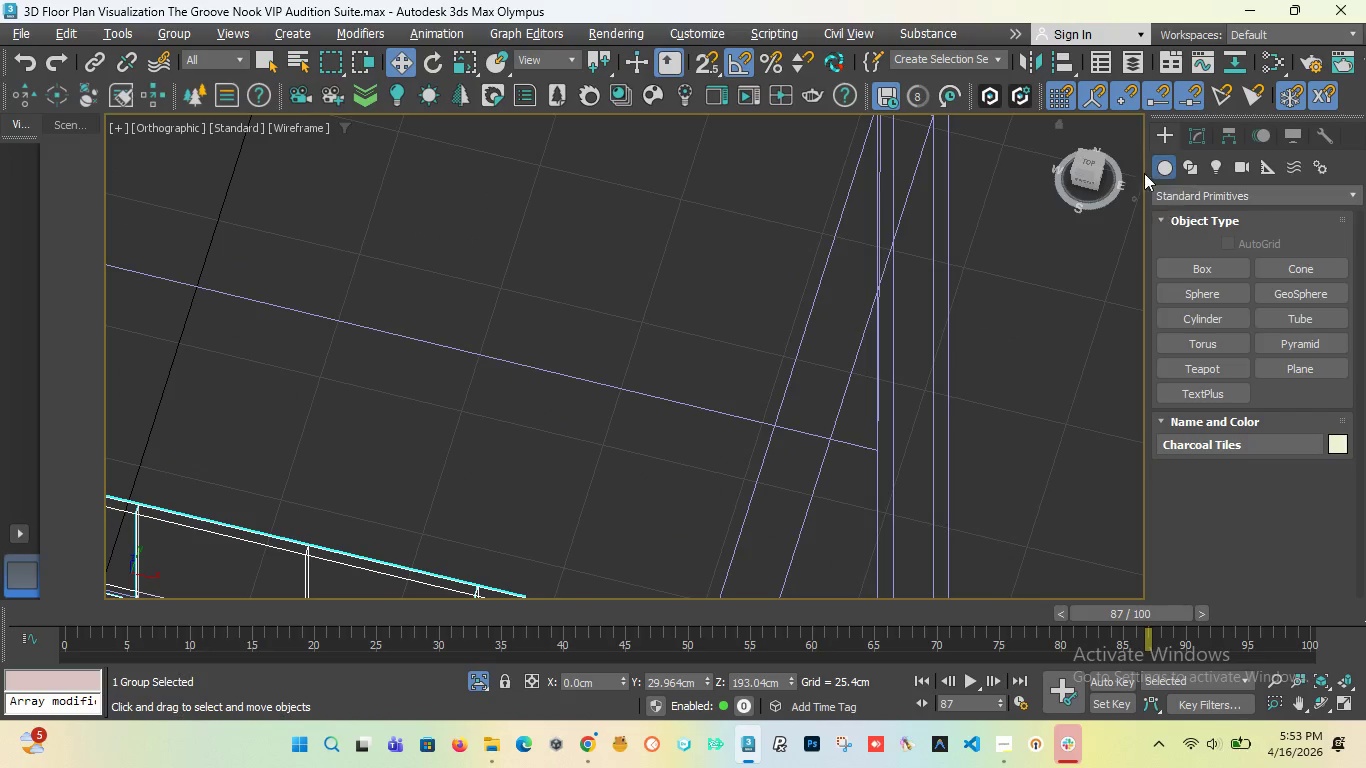 
left_click_drag(start_coordinate=[1079, 169], to_coordinate=[130, 188])
 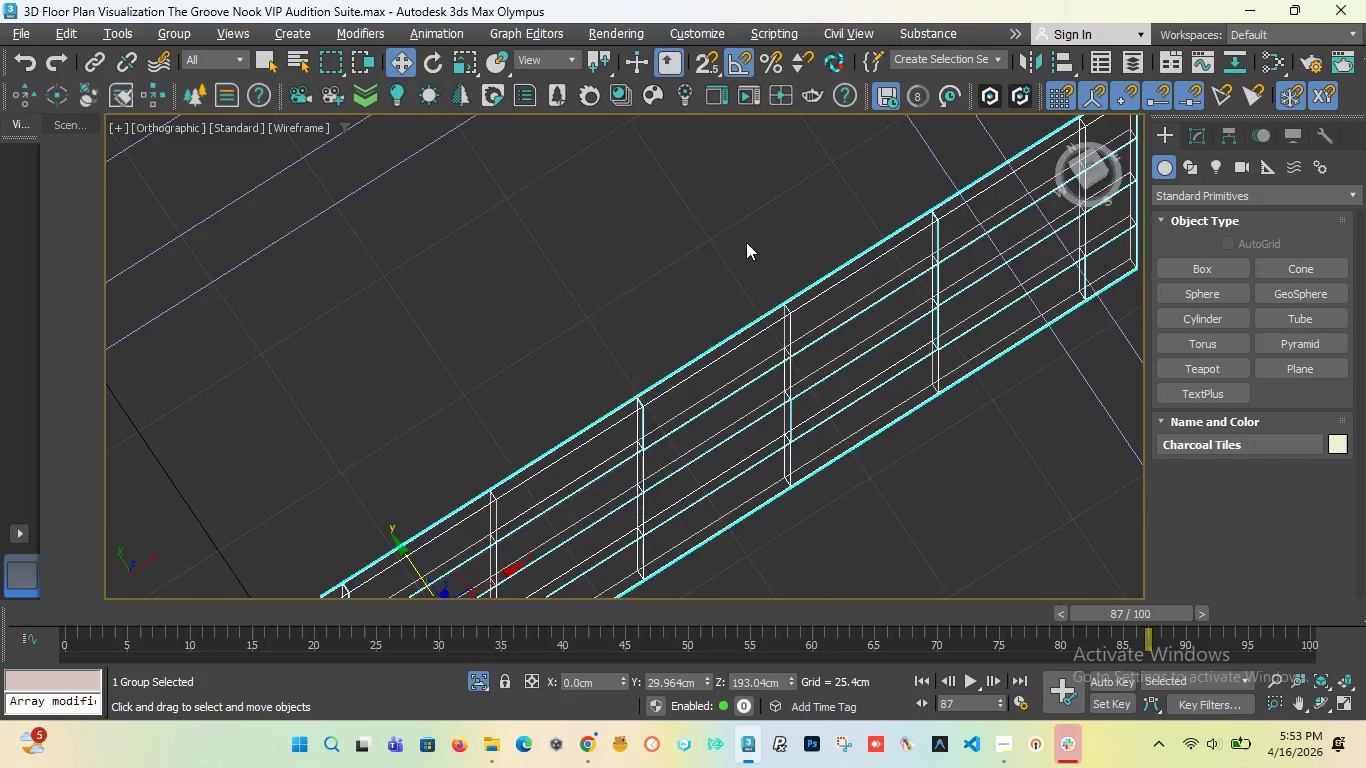 
scroll: coordinate [746, 272], scroll_direction: down, amount: 5.0
 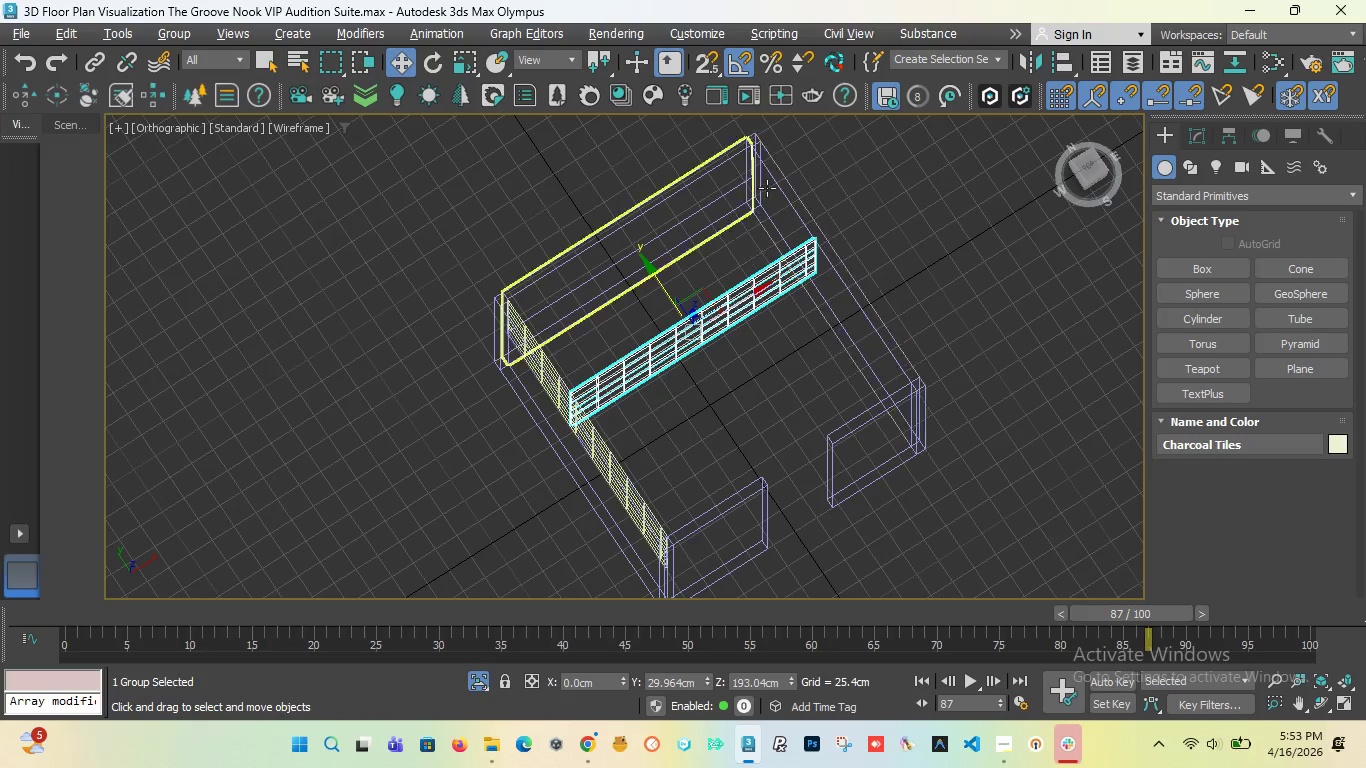 
scroll: coordinate [706, 185], scroll_direction: up, amount: 1.0
 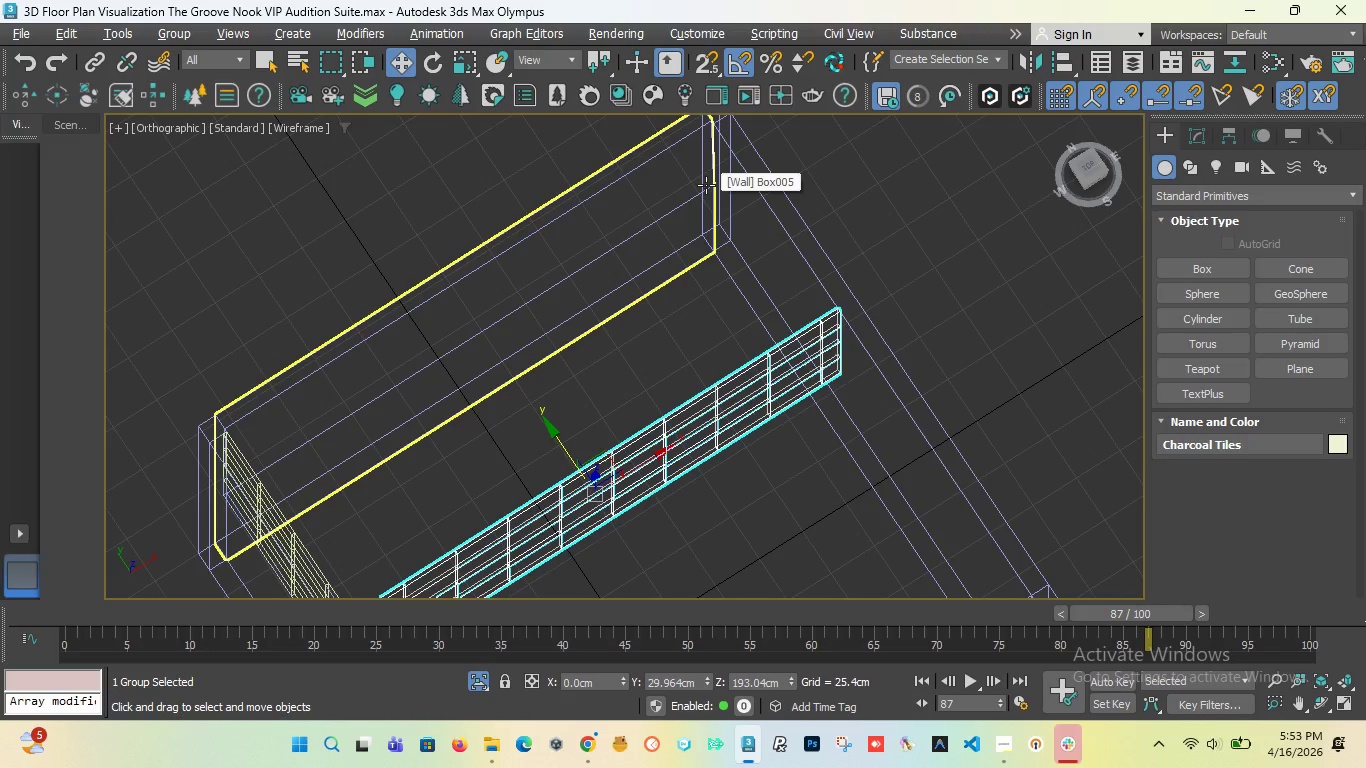 
key(Control+Z)
 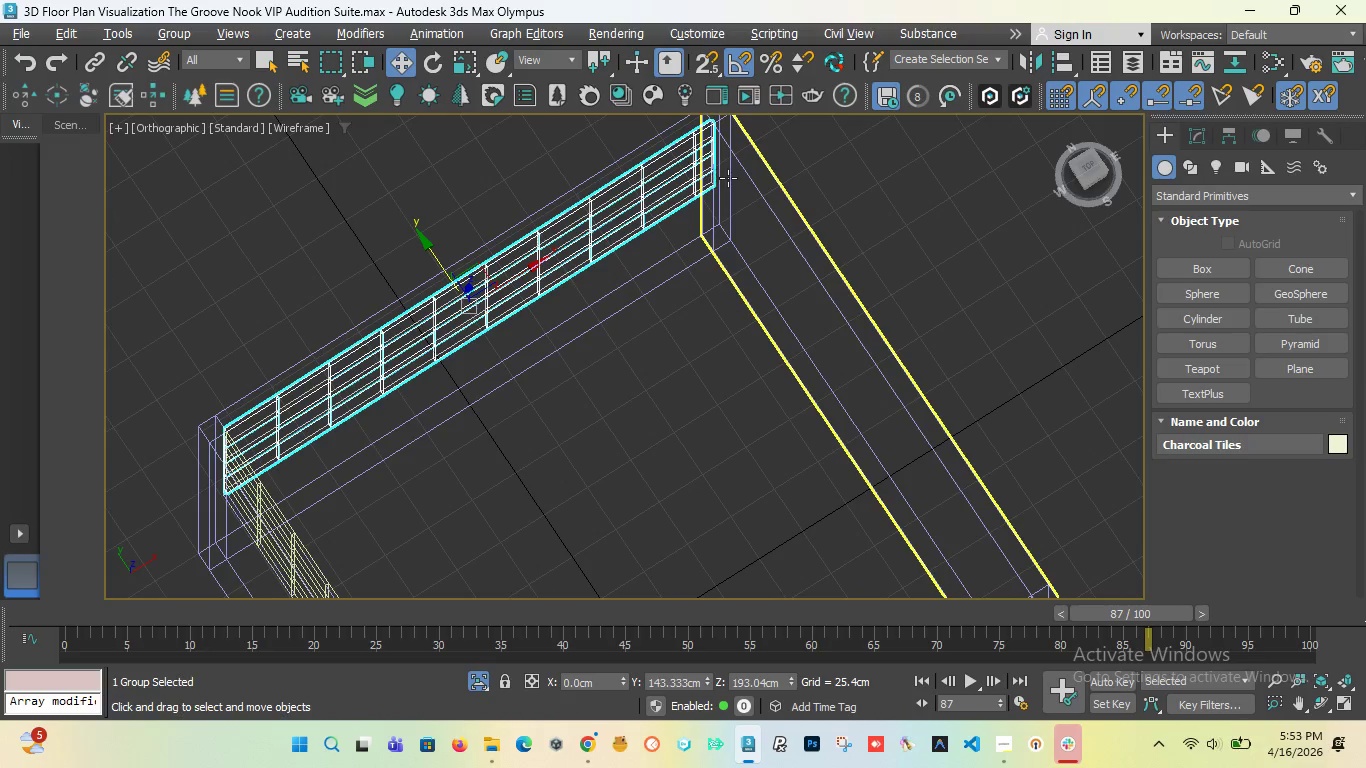 
scroll: coordinate [705, 180], scroll_direction: up, amount: 5.0
 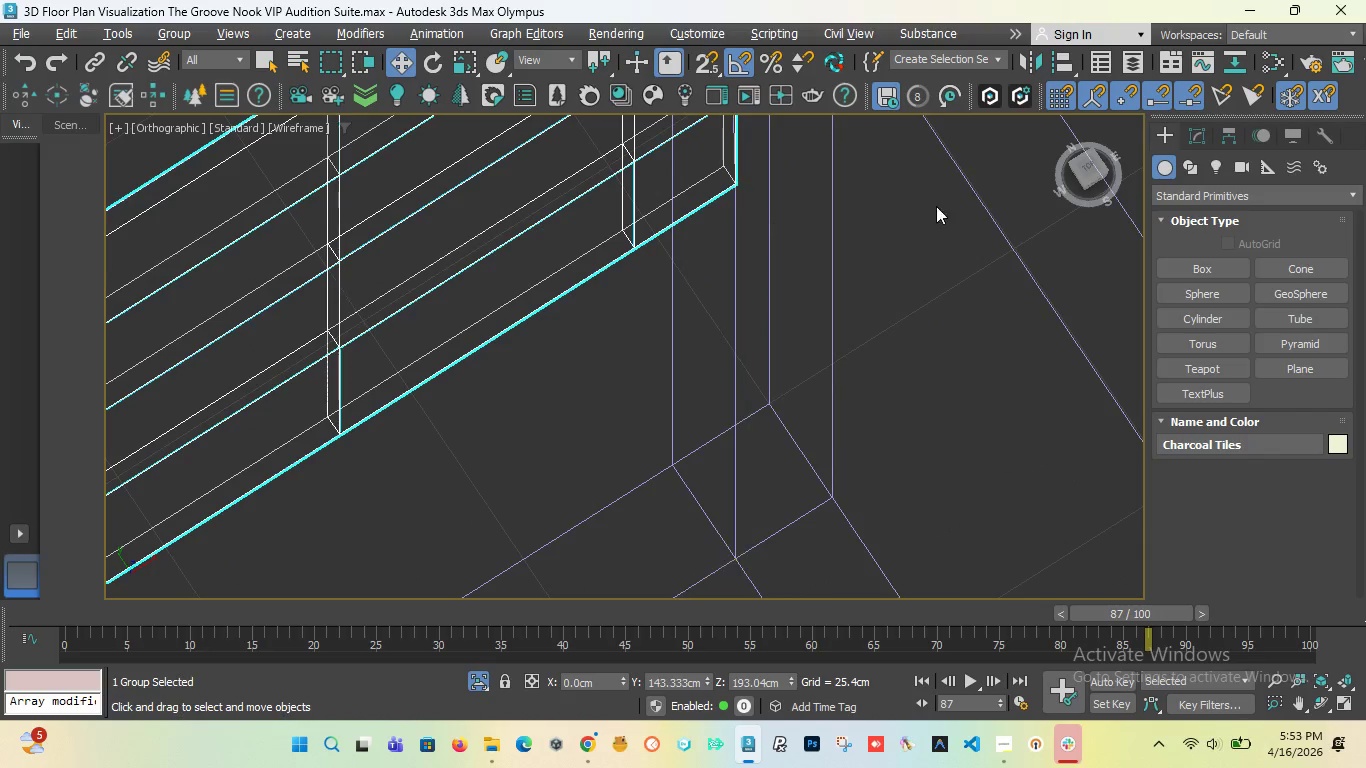 
key(Control+Z)
 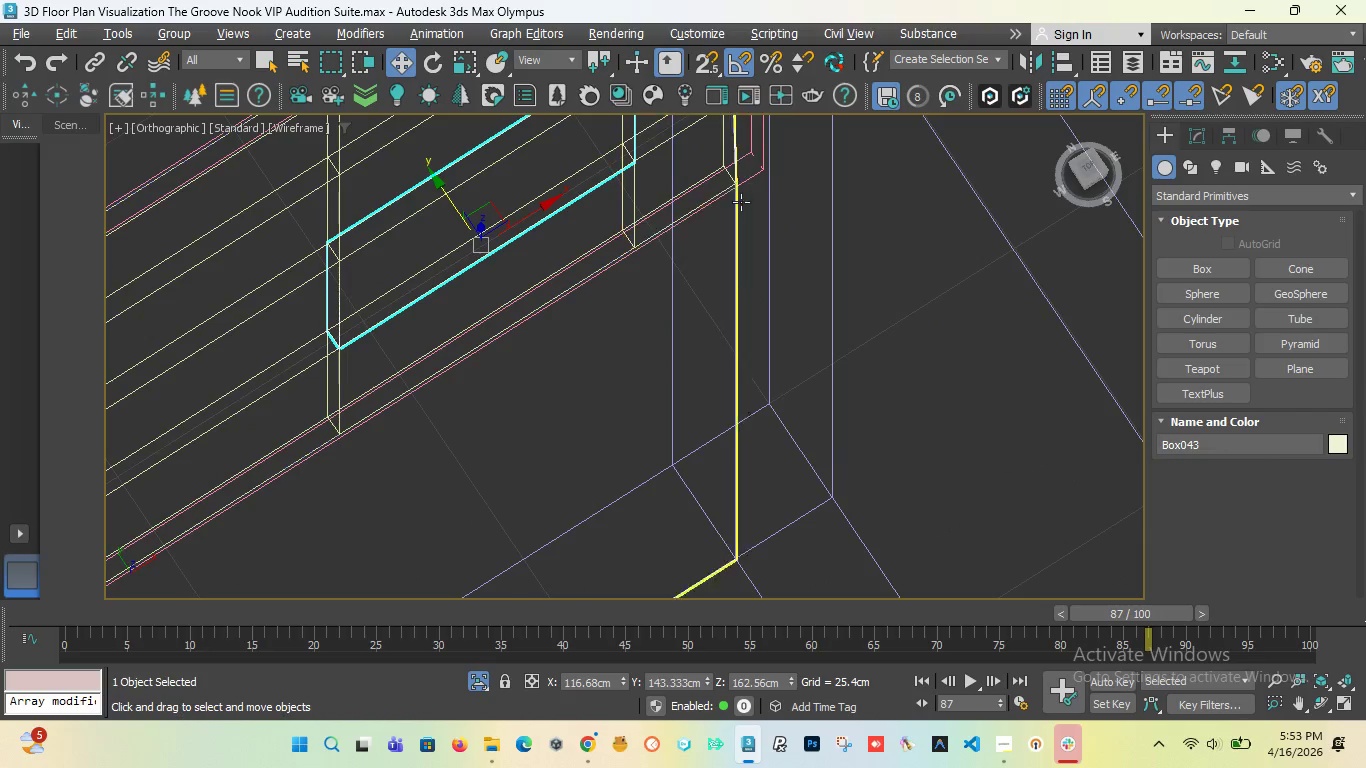 
scroll: coordinate [718, 315], scroll_direction: down, amount: 4.0
 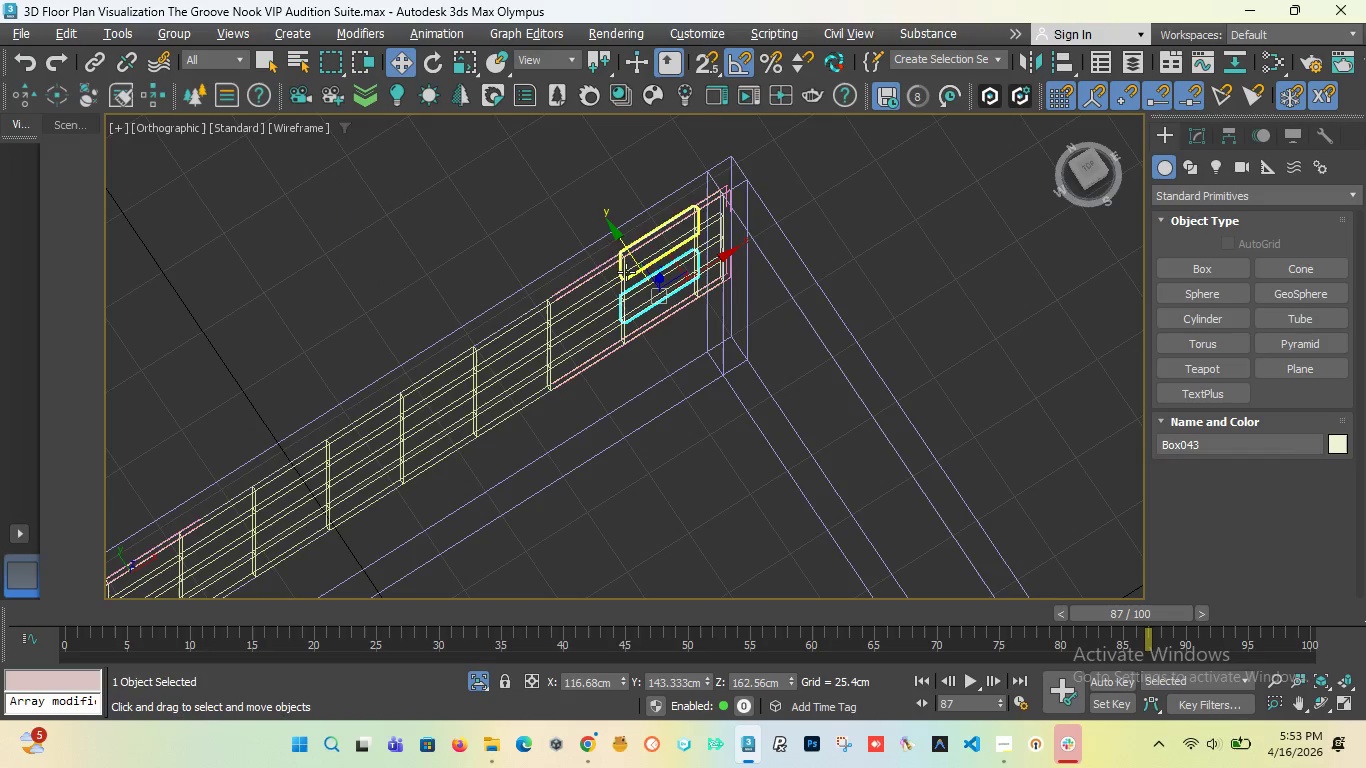 
mouse_move([640, 238])
 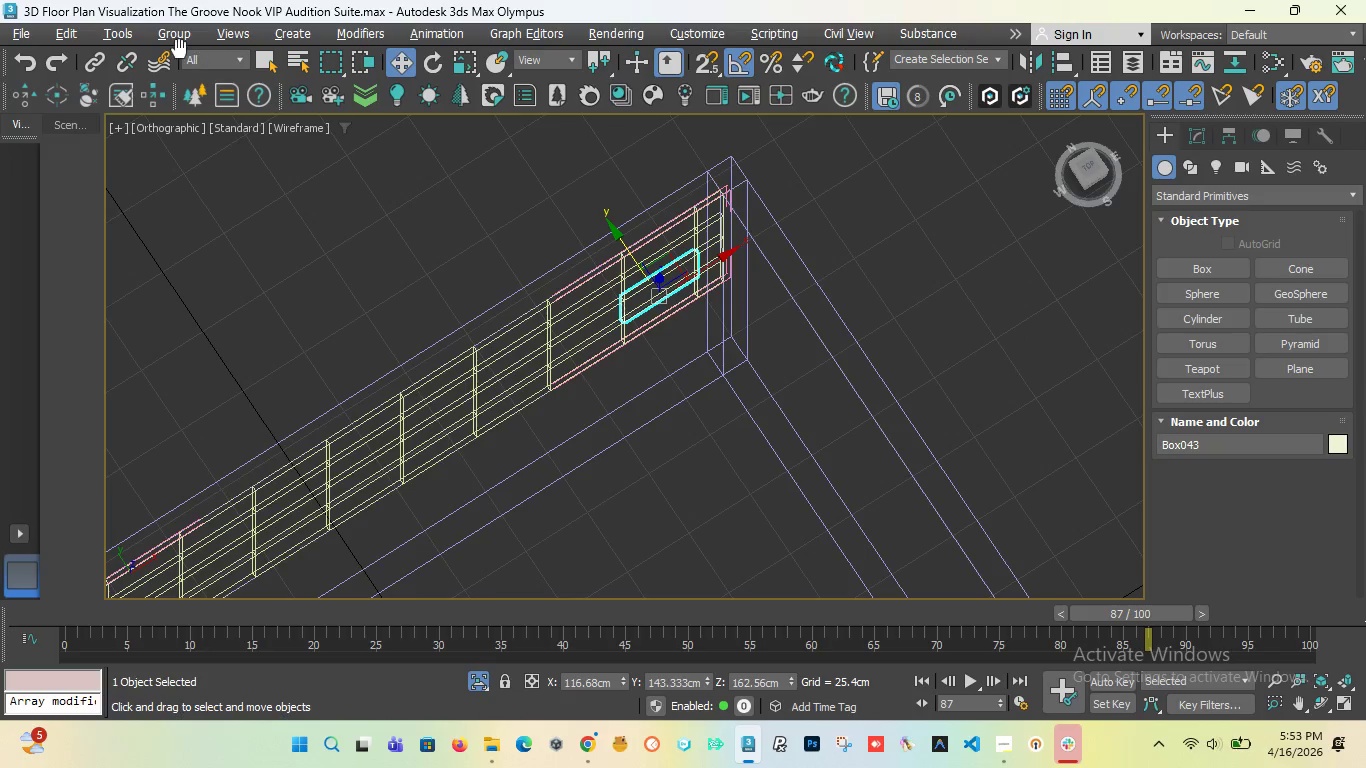 
left_click([179, 49])
 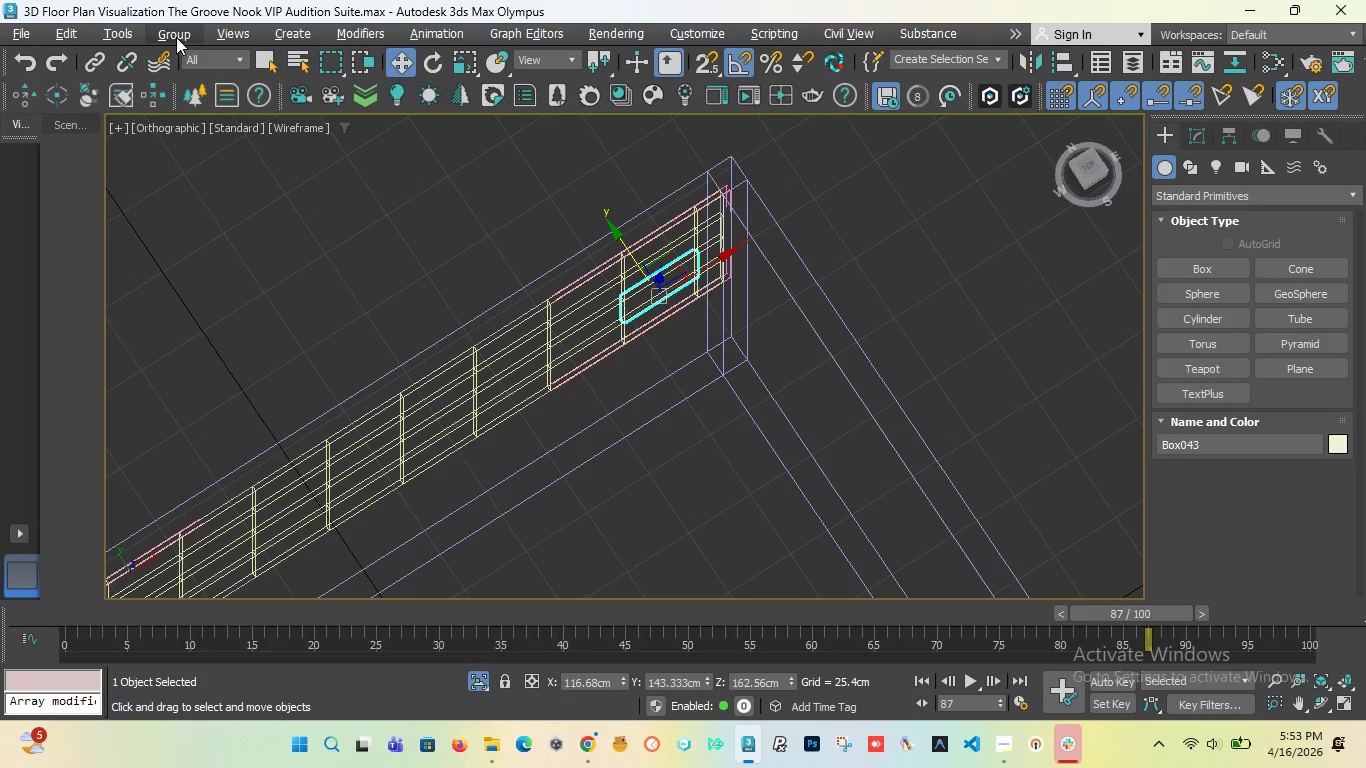 
left_click([176, 37])
 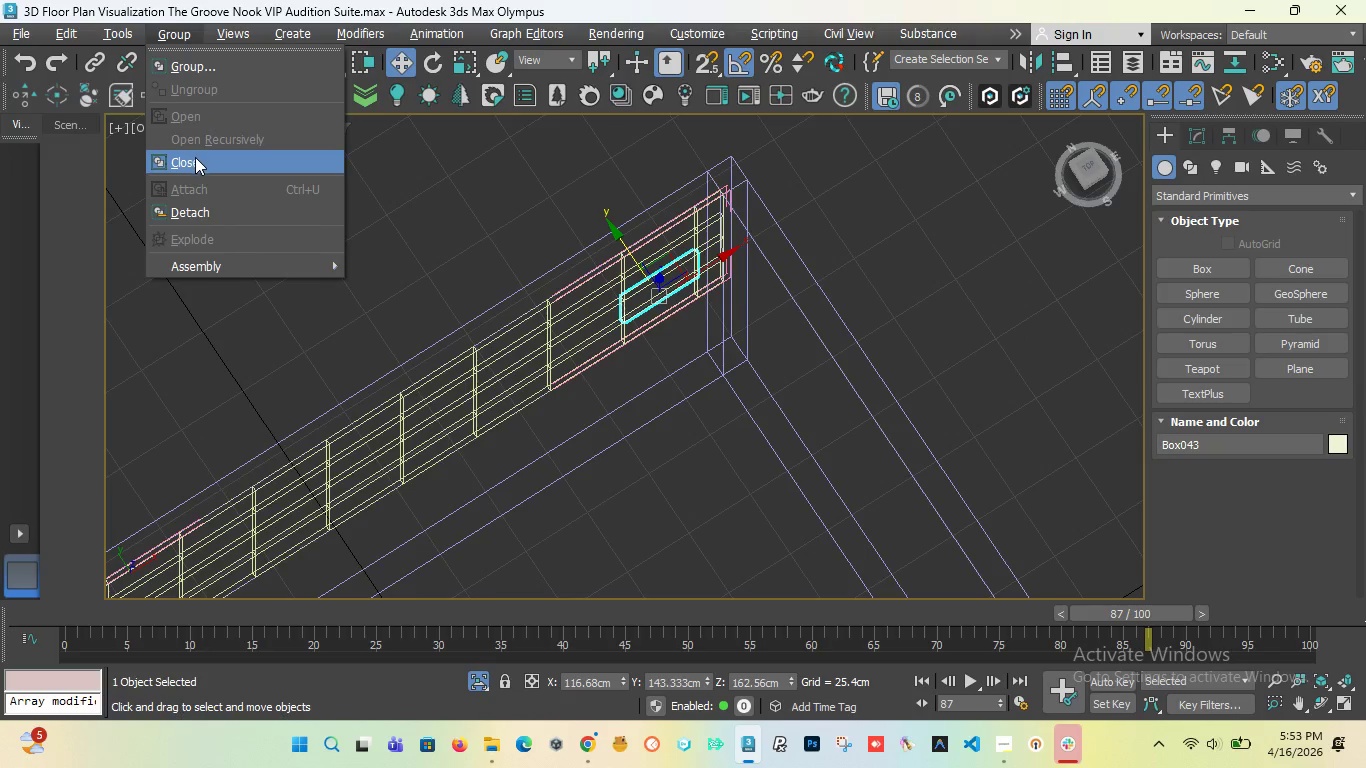 
left_click([195, 157])
 